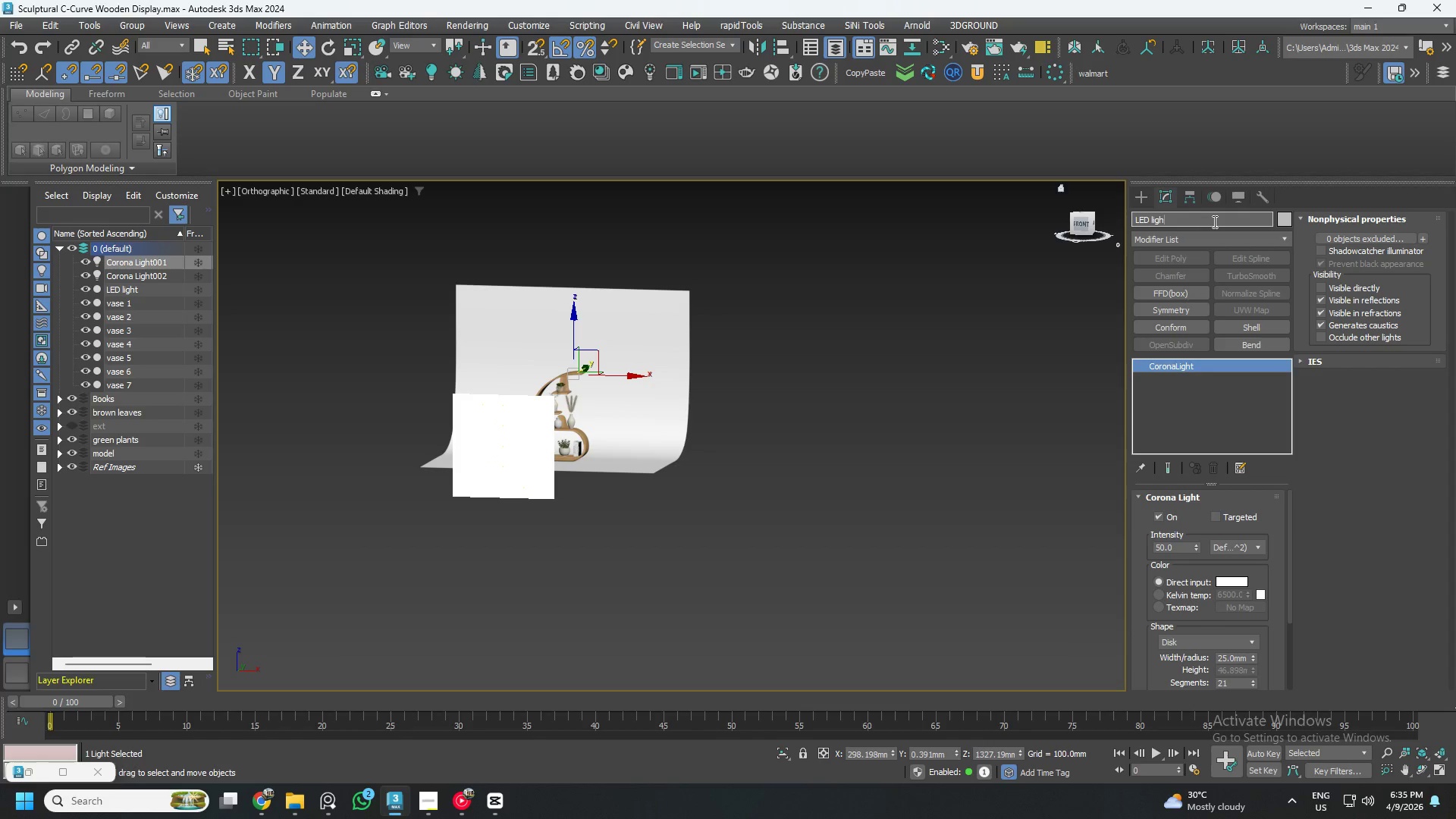 
key(Enter)
 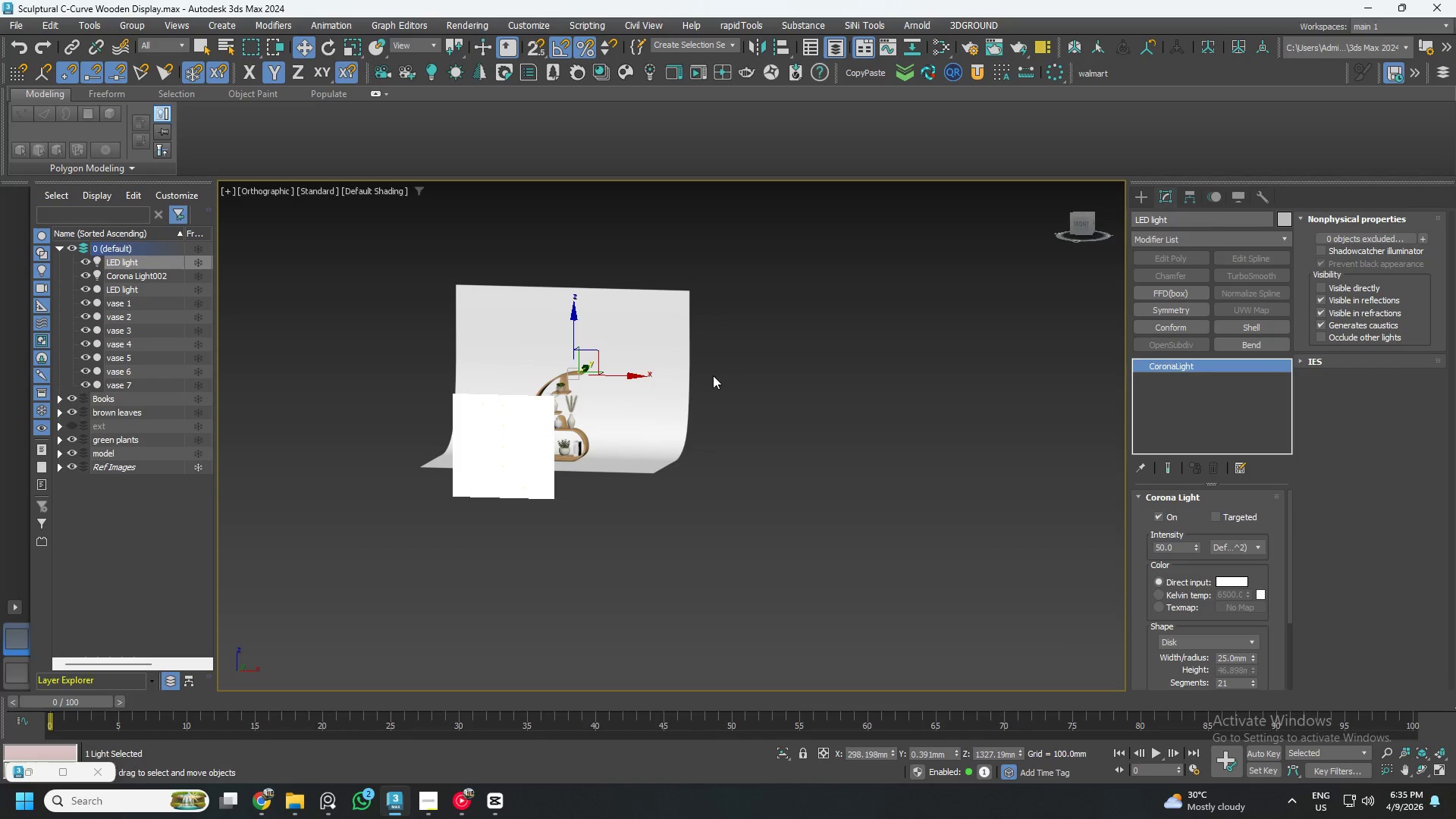 
left_click([745, 413])
 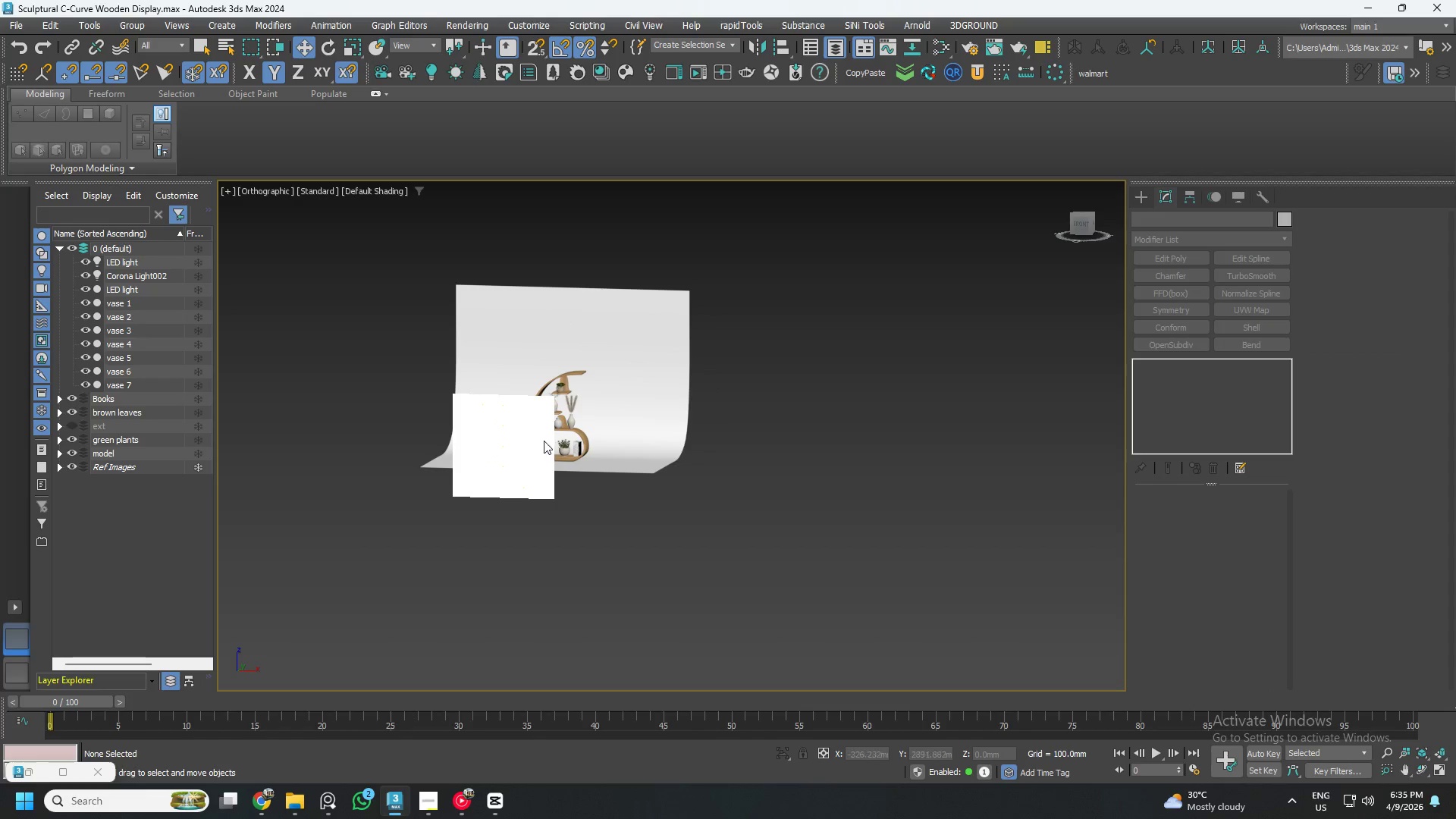 
left_click([538, 441])
 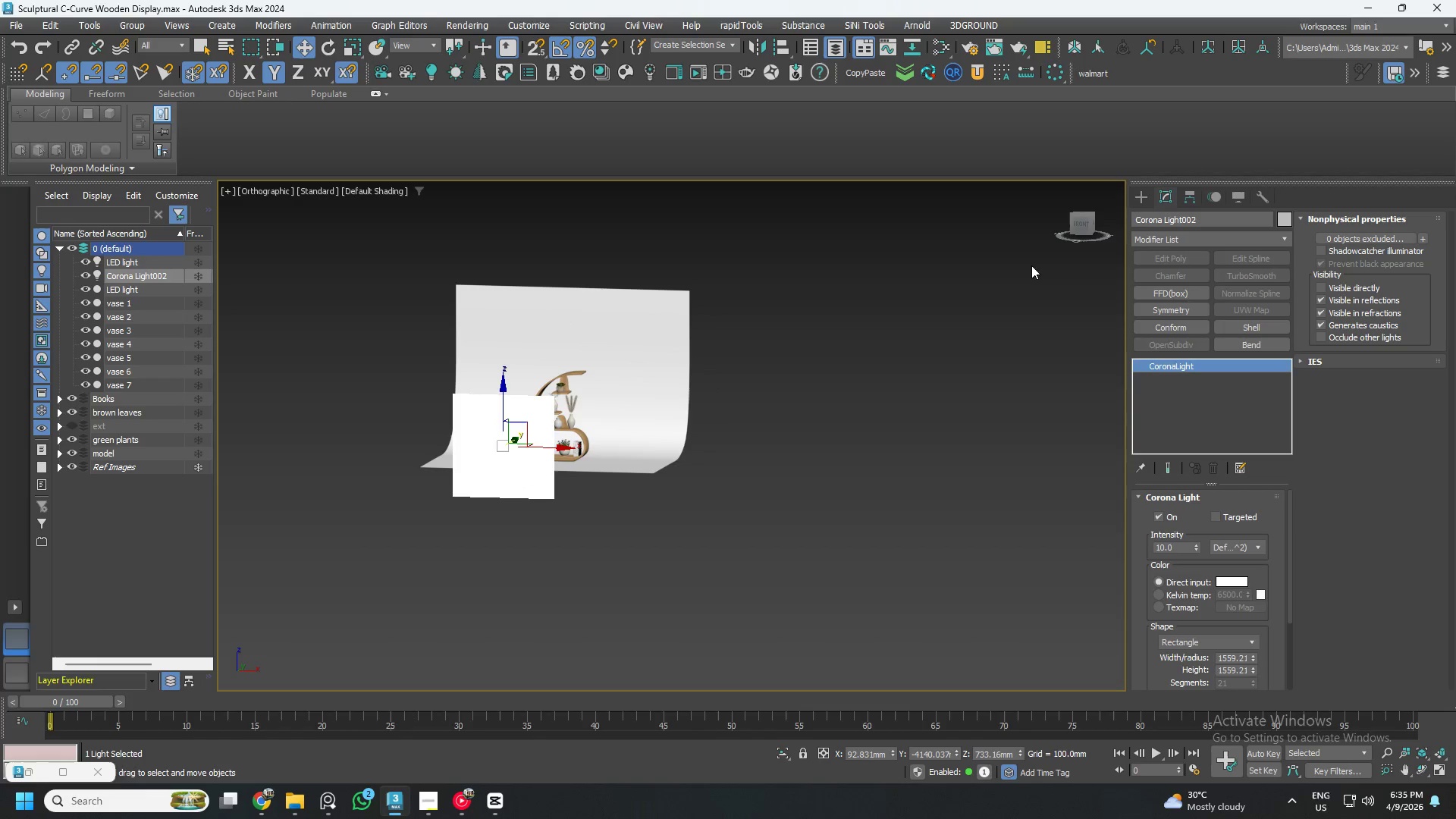 
hold_key(key=AltLeft, duration=0.73)
 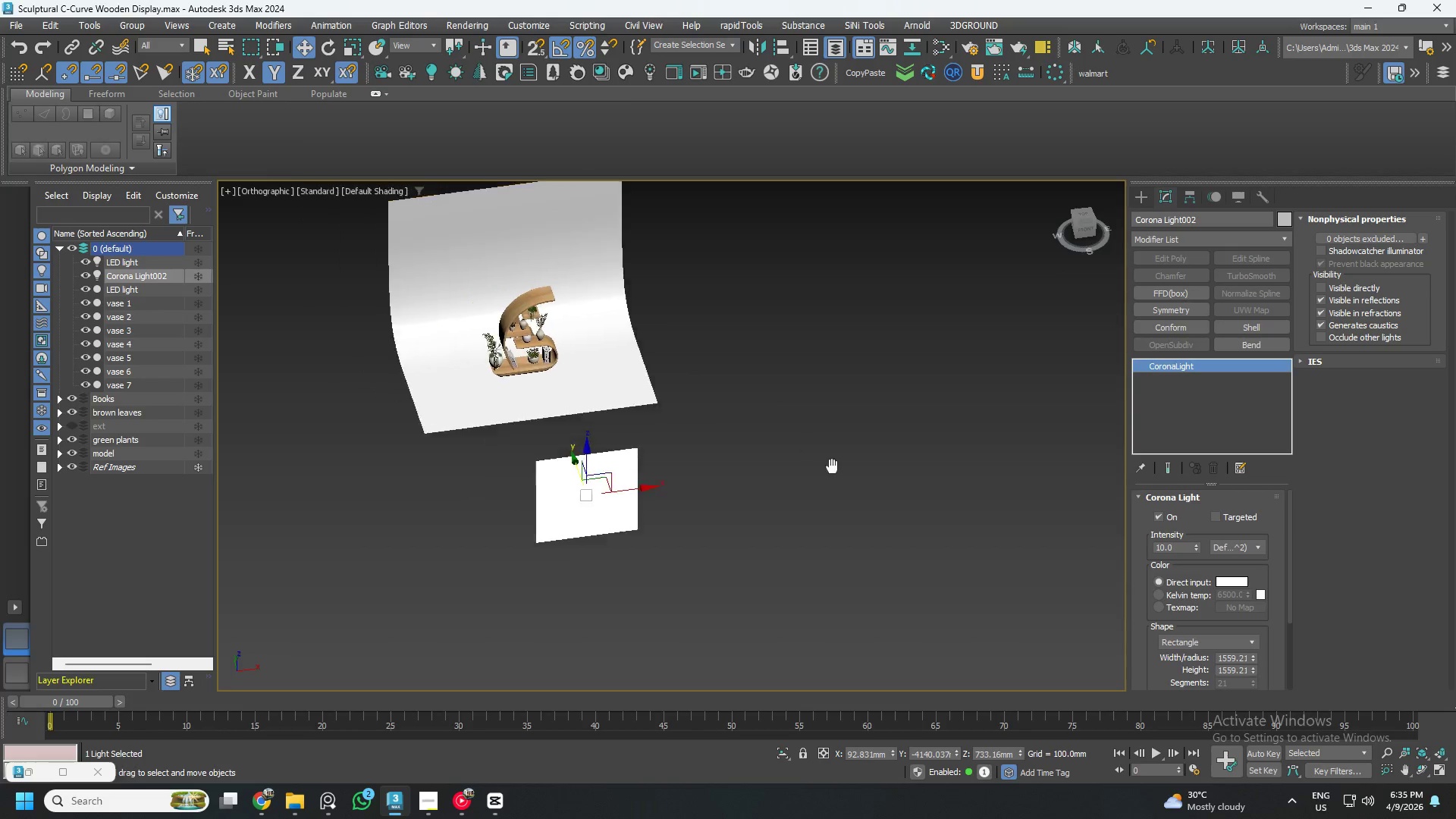 
hold_key(key=AltLeft, duration=14.19)
left_click([1089, 213])
 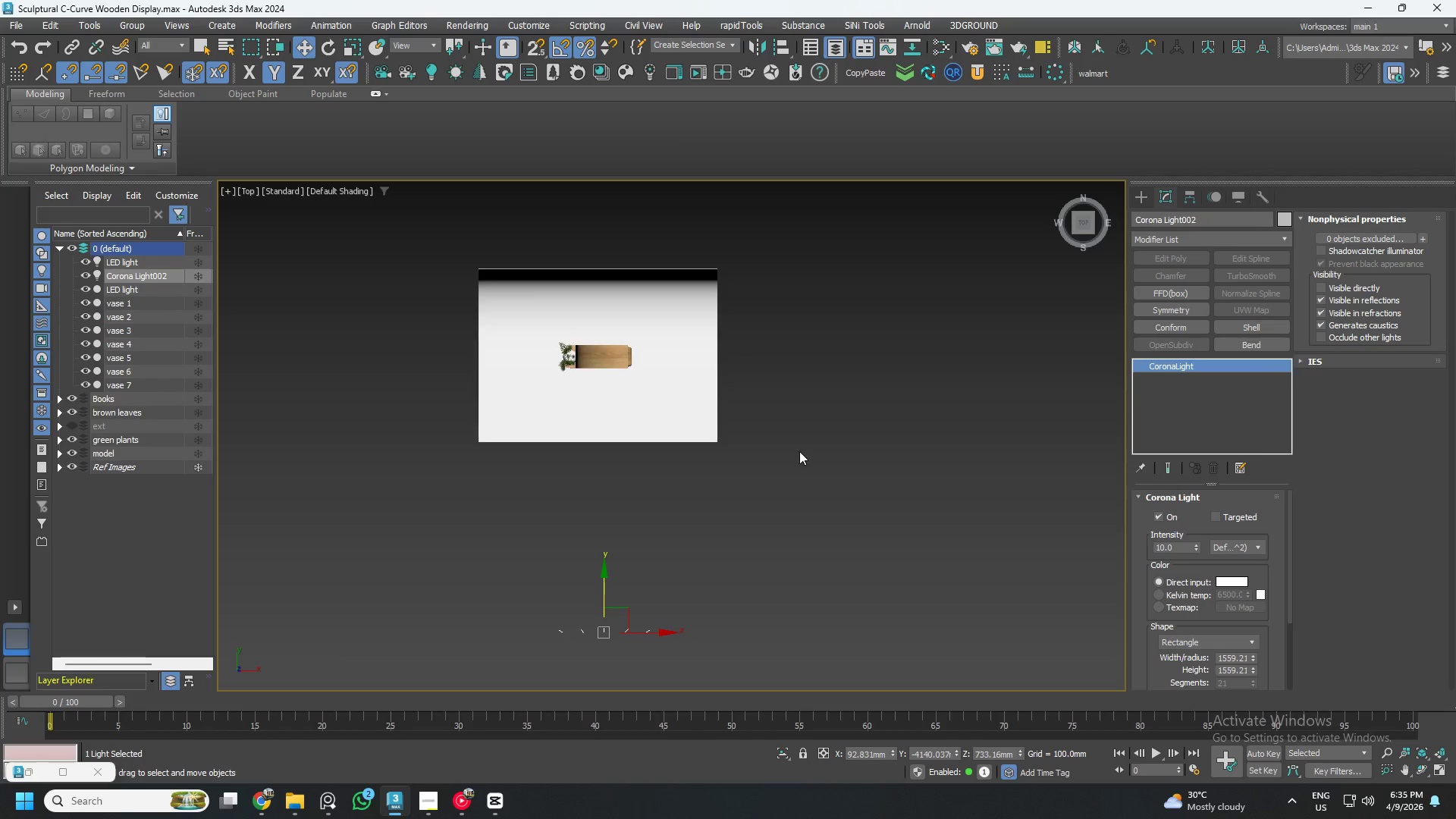 
scroll: coordinate [629, 352], scroll_direction: up, amount: 2.0
 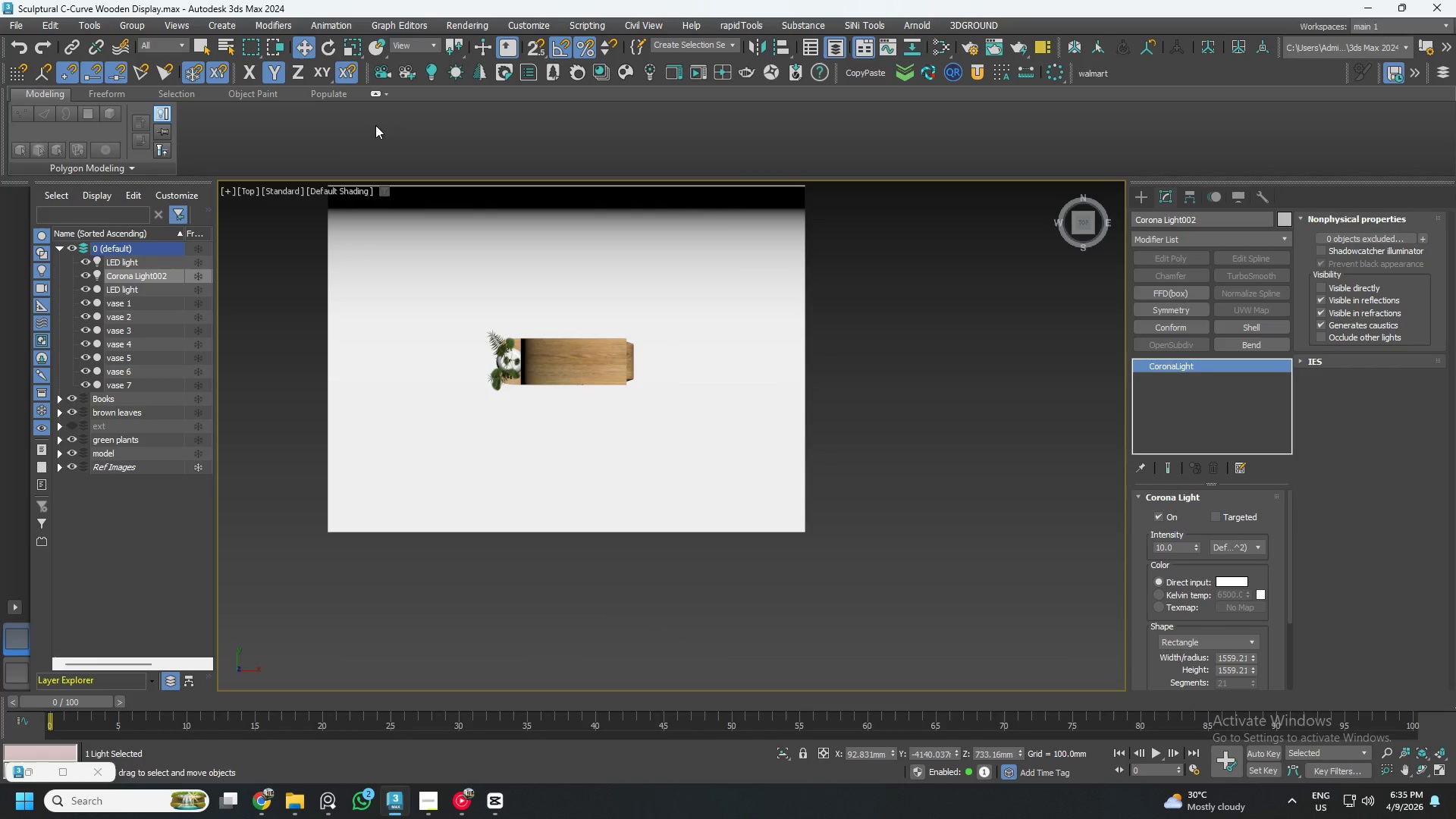 
left_click([429, 71])
 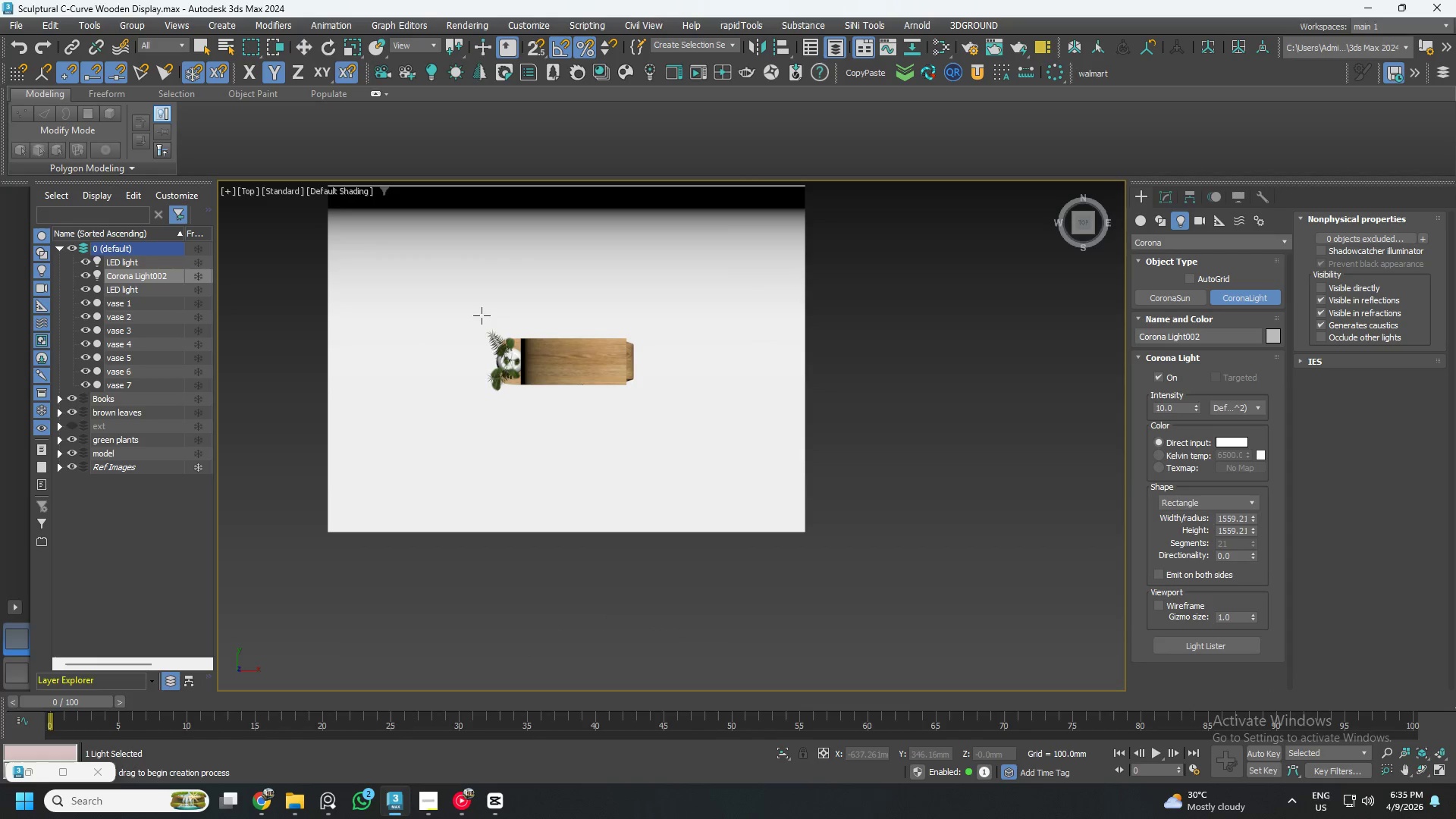 
left_click_drag(start_coordinate=[469, 312], to_coordinate=[678, 409])
 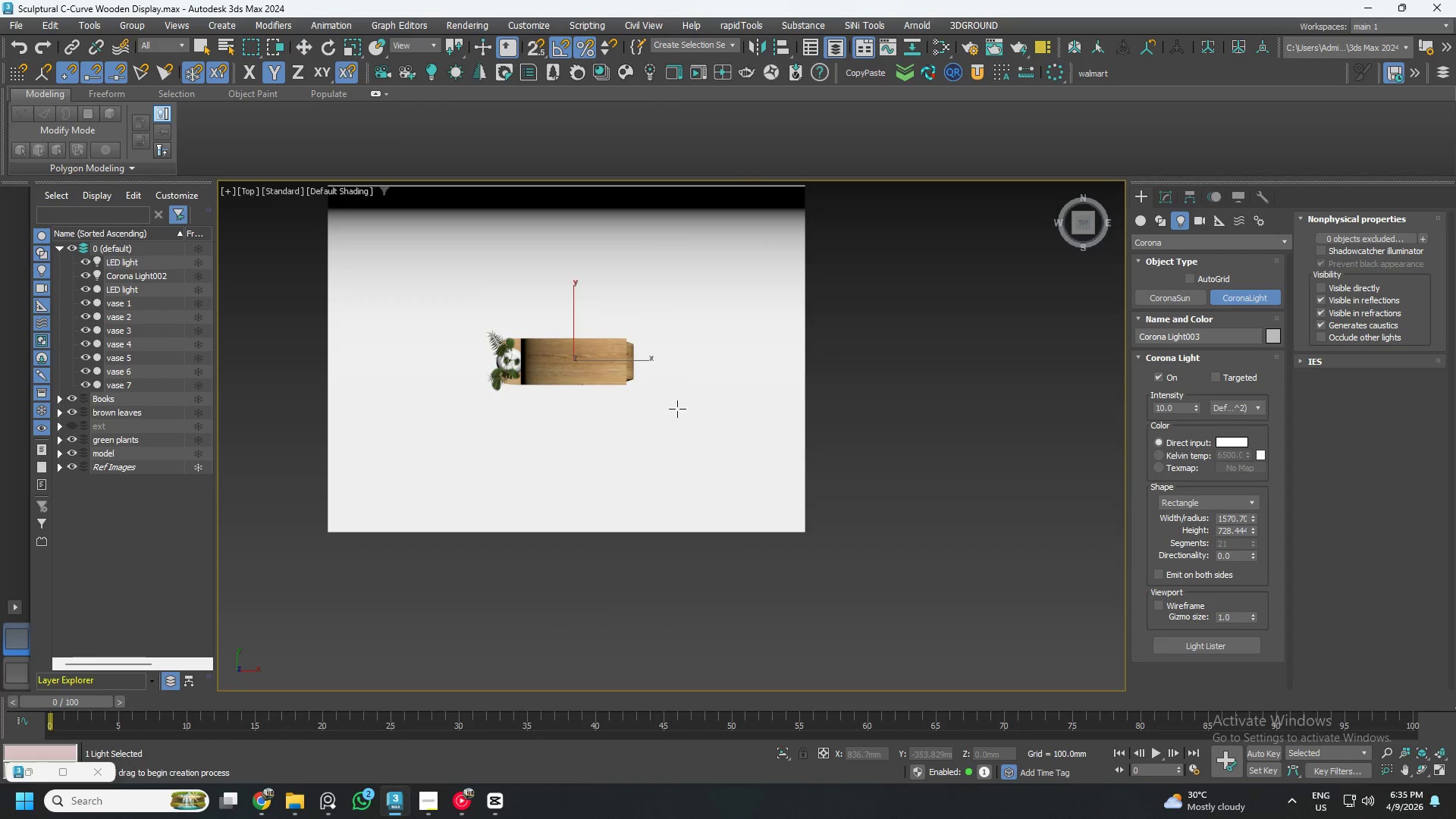 
key(W)
 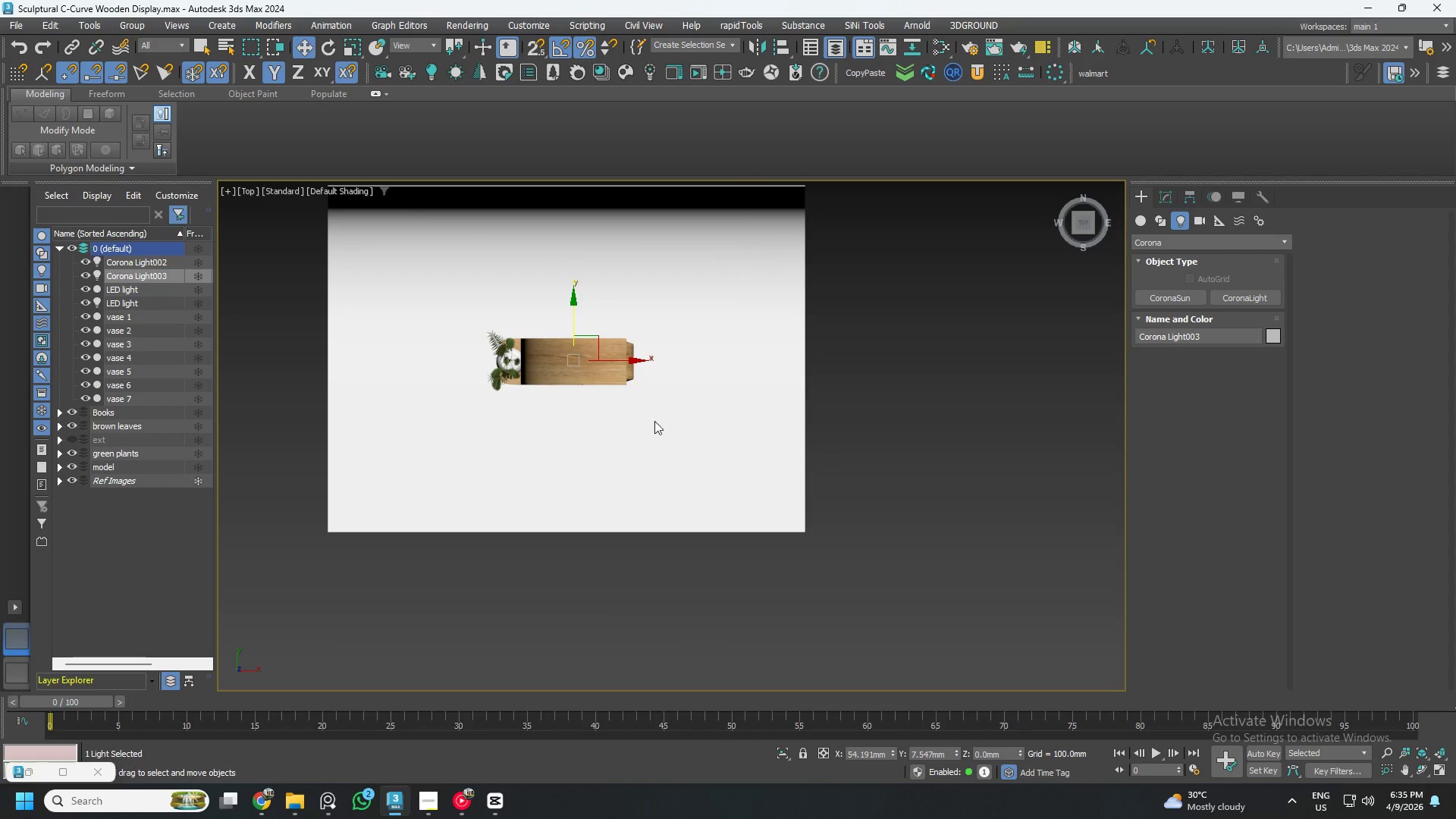 
hold_key(key=AltLeft, duration=0.59)
 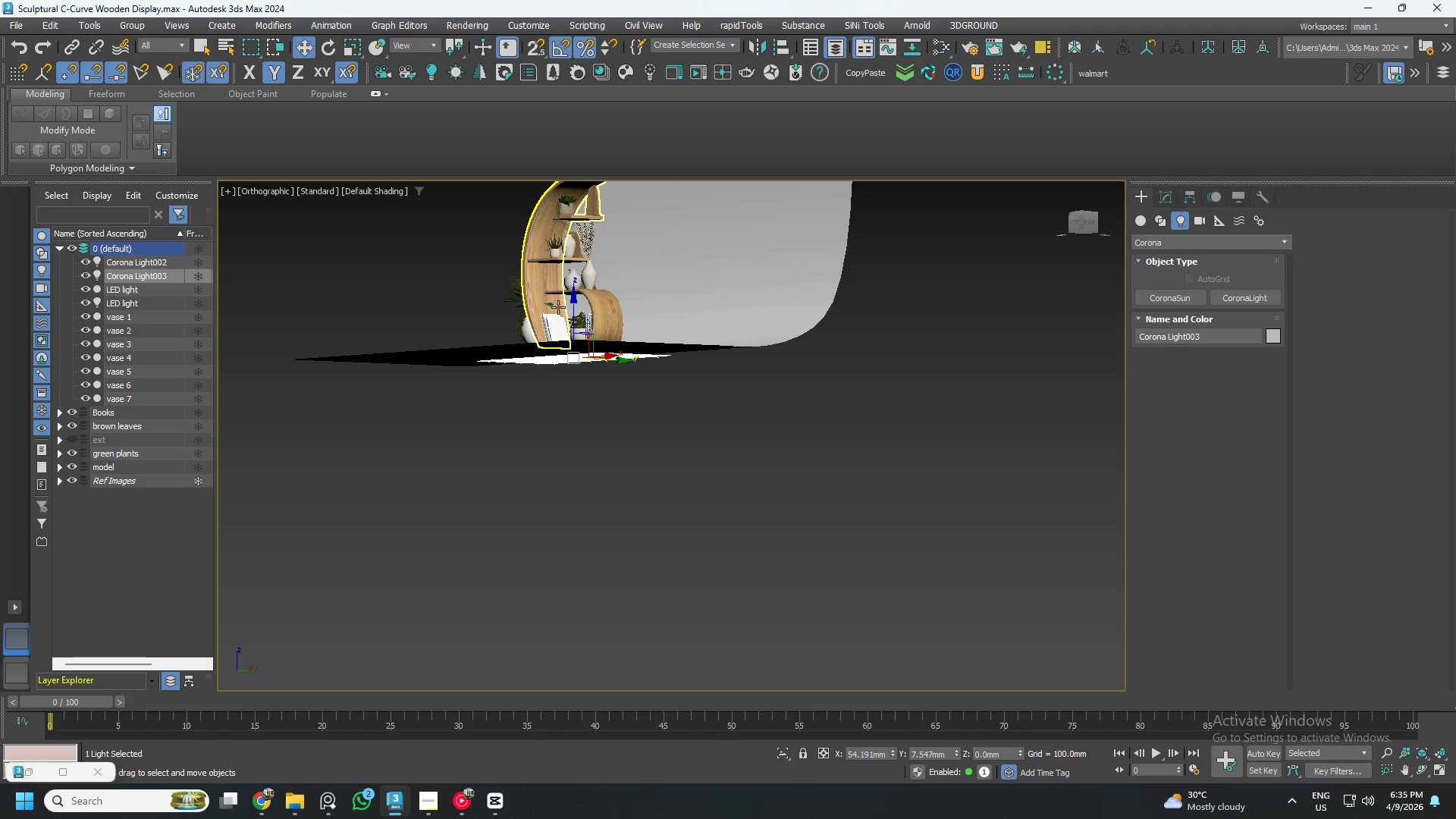 
scroll: coordinate [561, 312], scroll_direction: down, amount: 2.0
 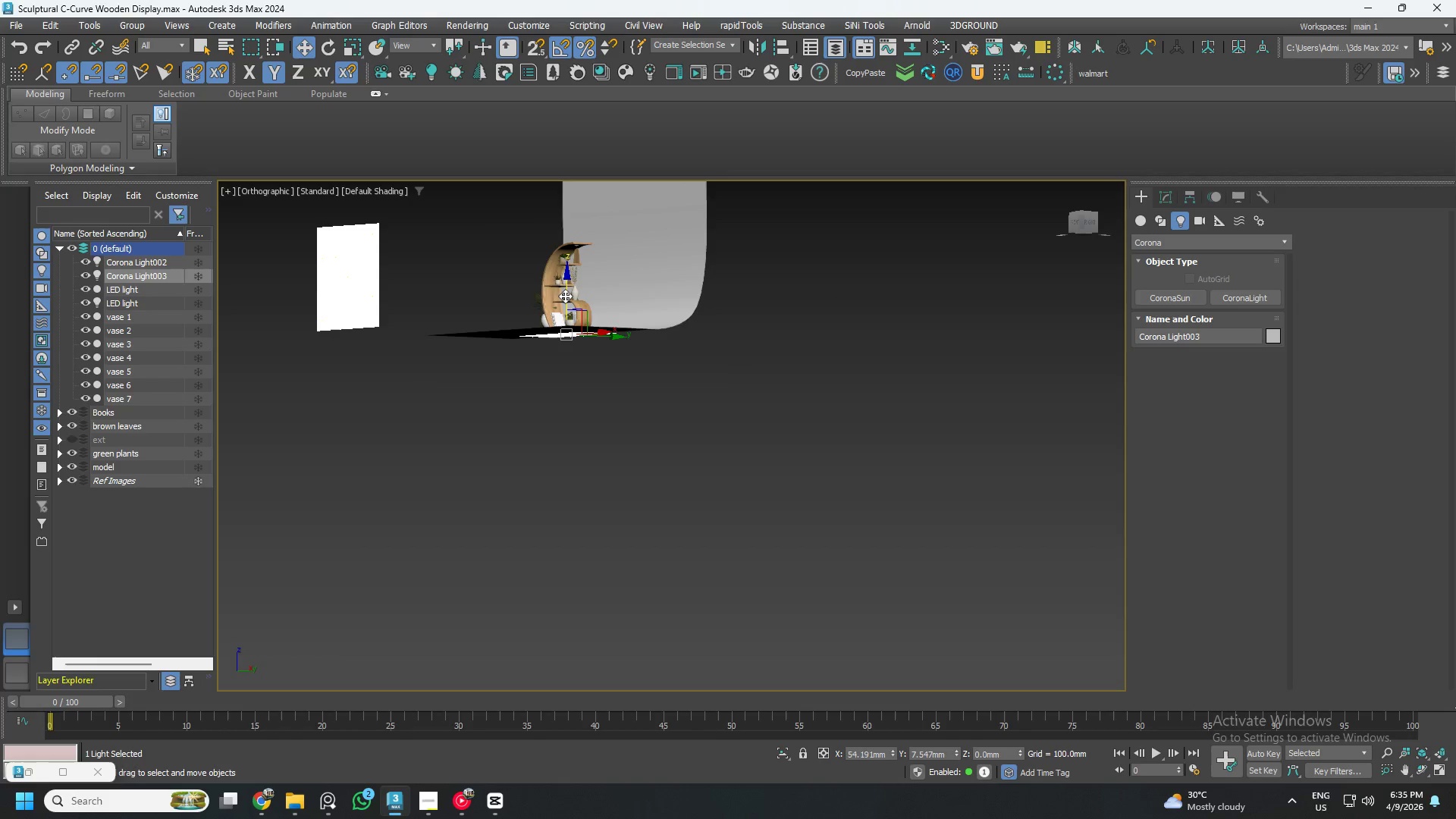 
left_click_drag(start_coordinate=[565, 296], to_coordinate=[568, 176])
 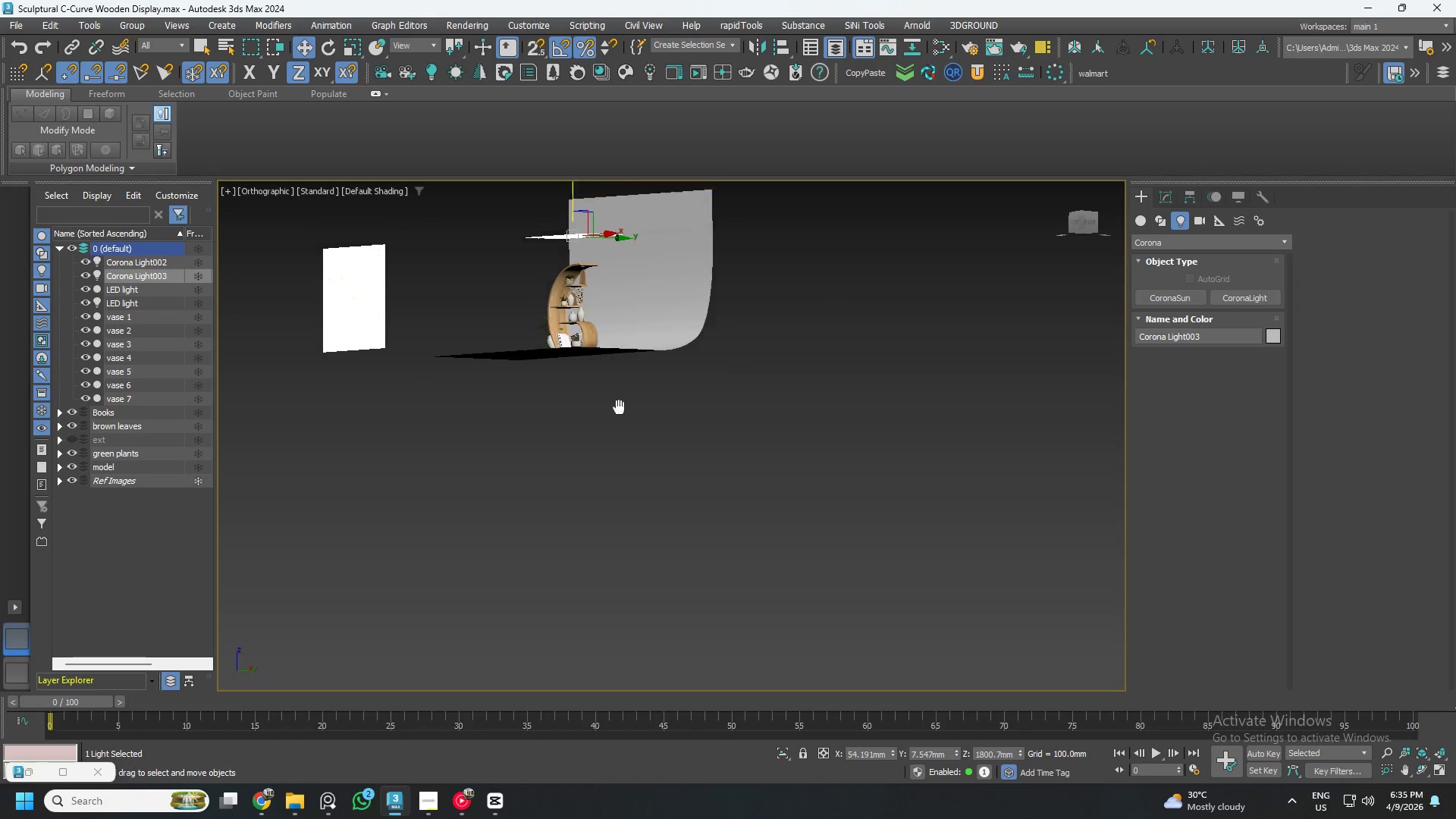 
hold_key(key=AltLeft, duration=0.55)
 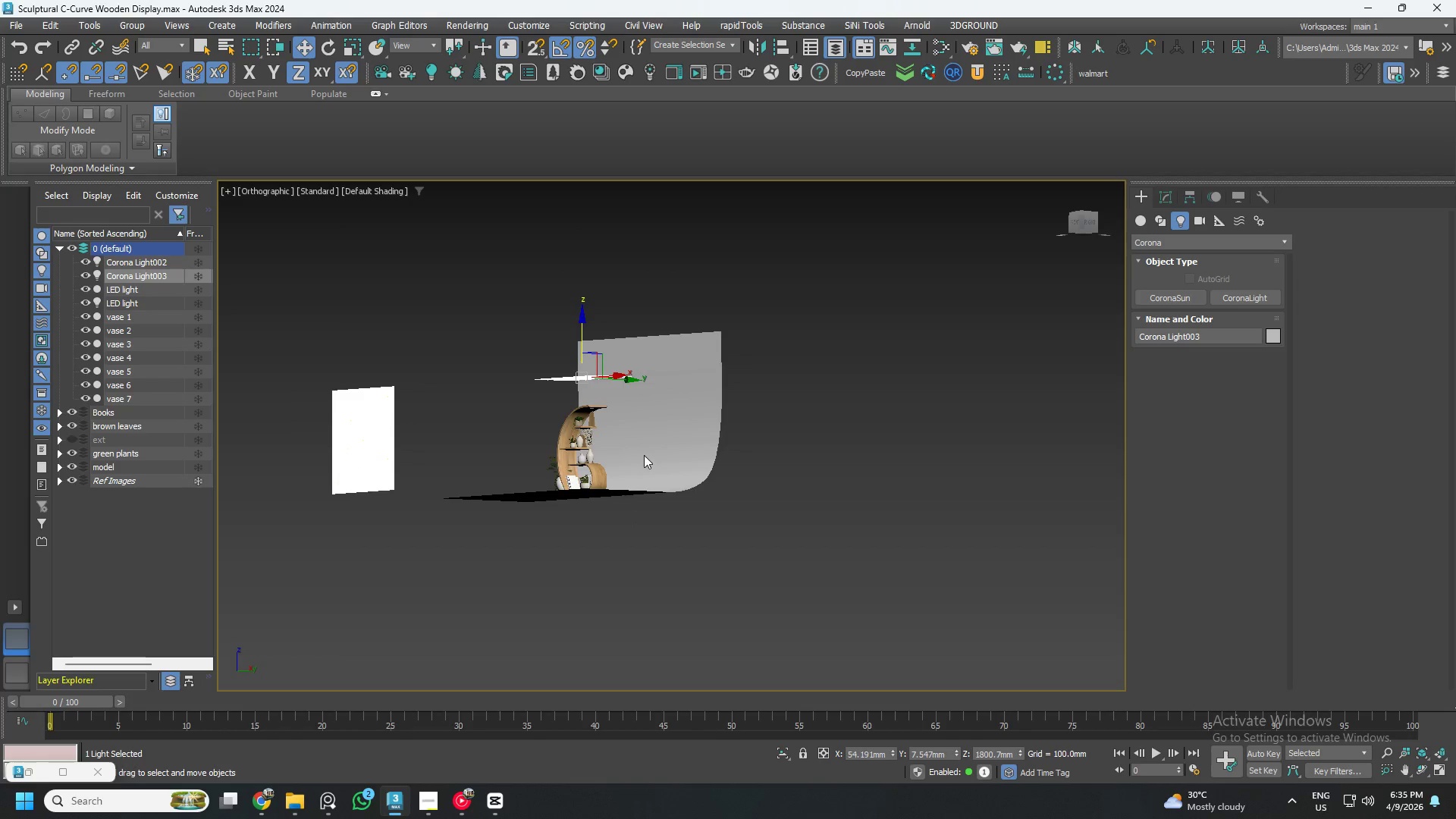 
hold_key(key=AltLeft, duration=0.44)
 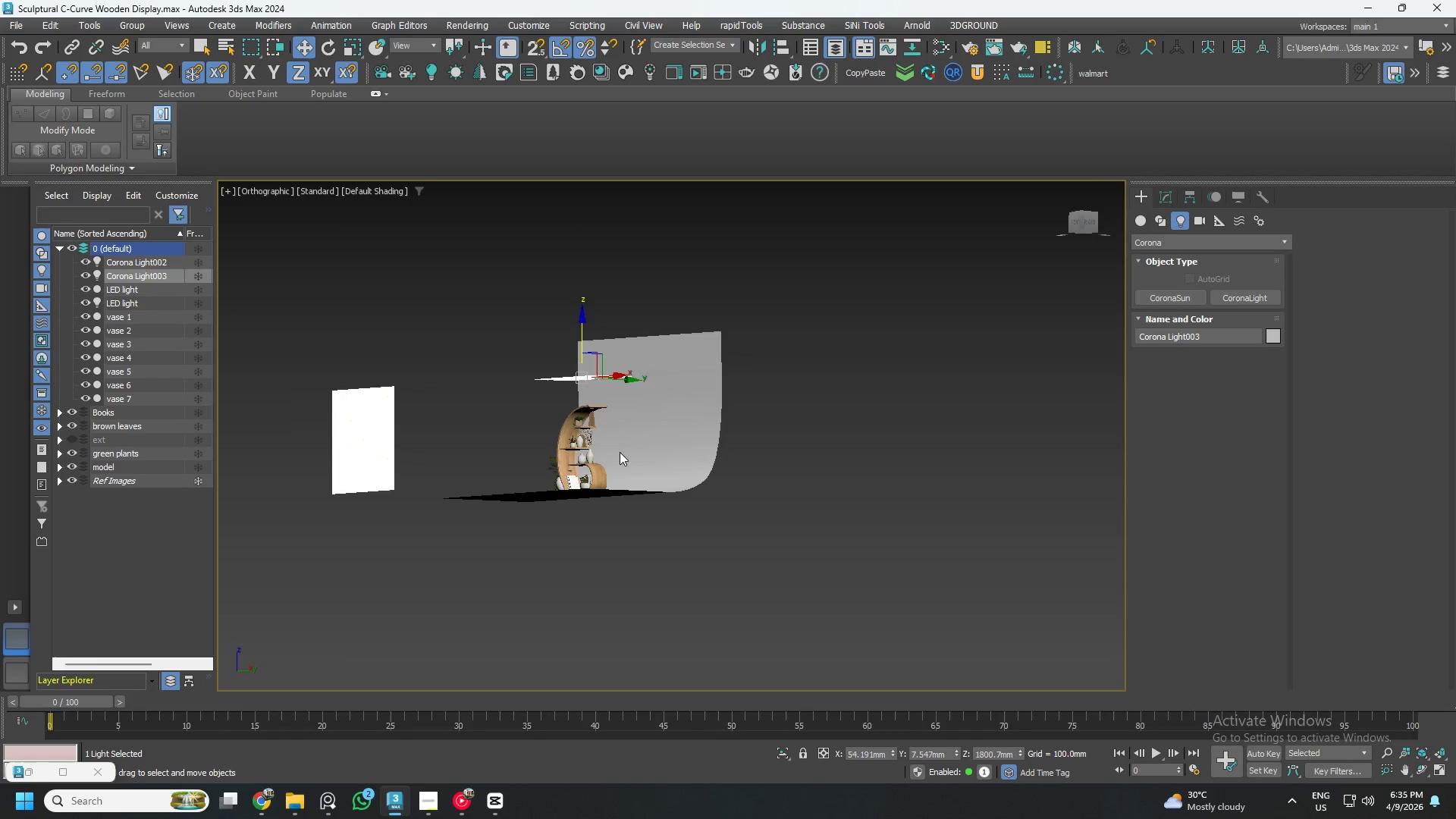 
hold_key(key=AltLeft, duration=0.58)
 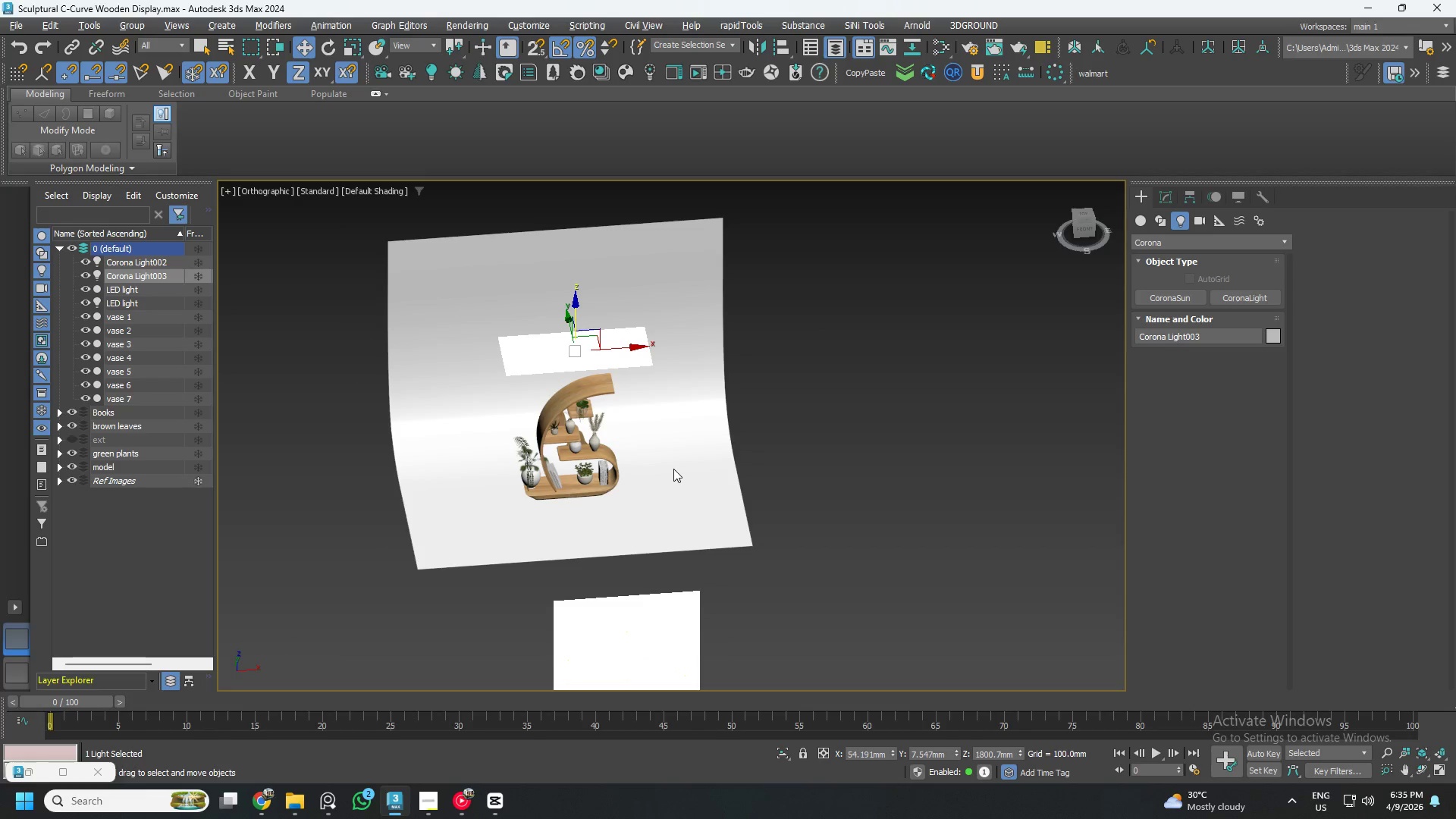 
scroll: coordinate [615, 447], scroll_direction: up, amount: 2.0
 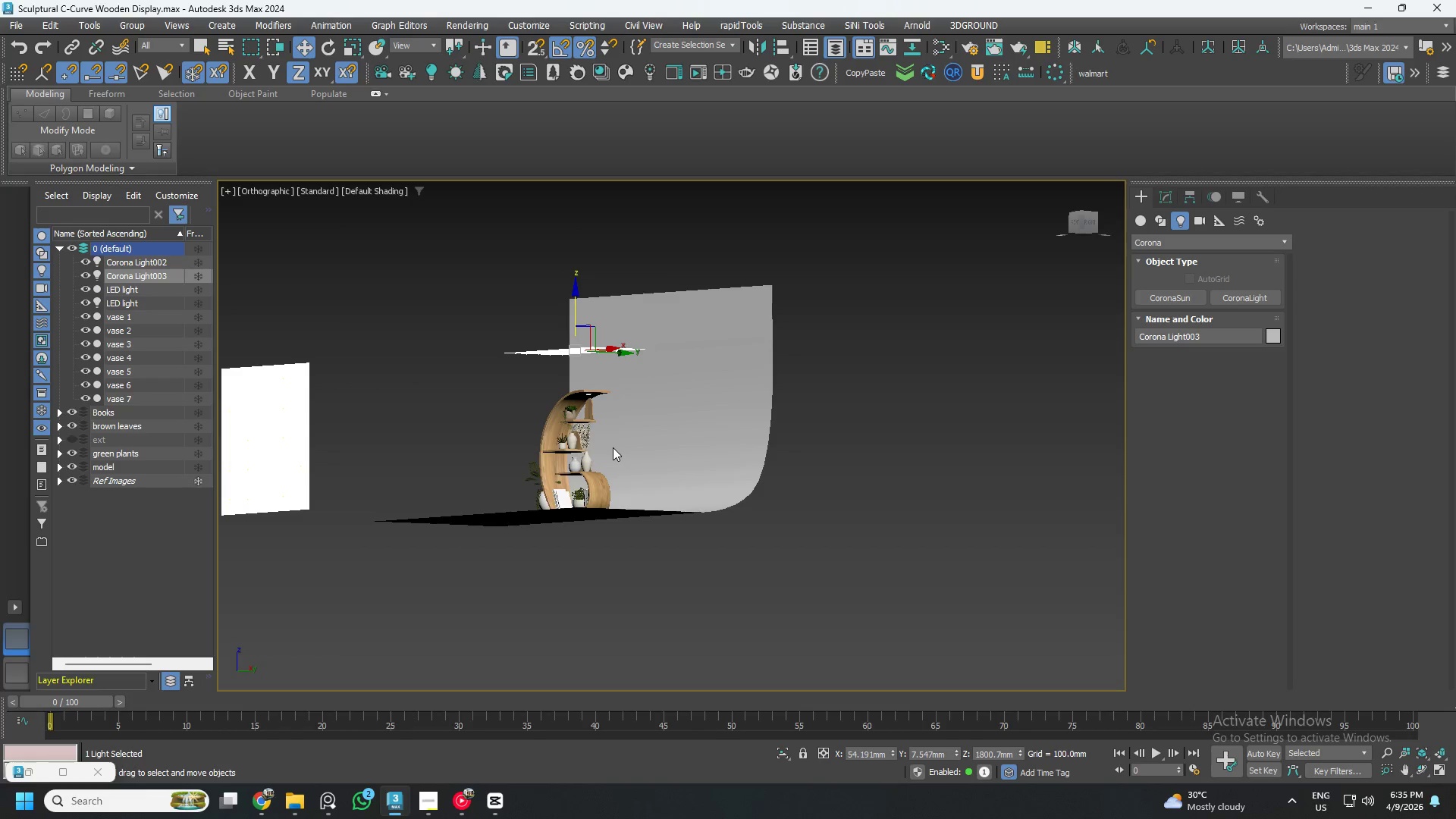 
key(E)
 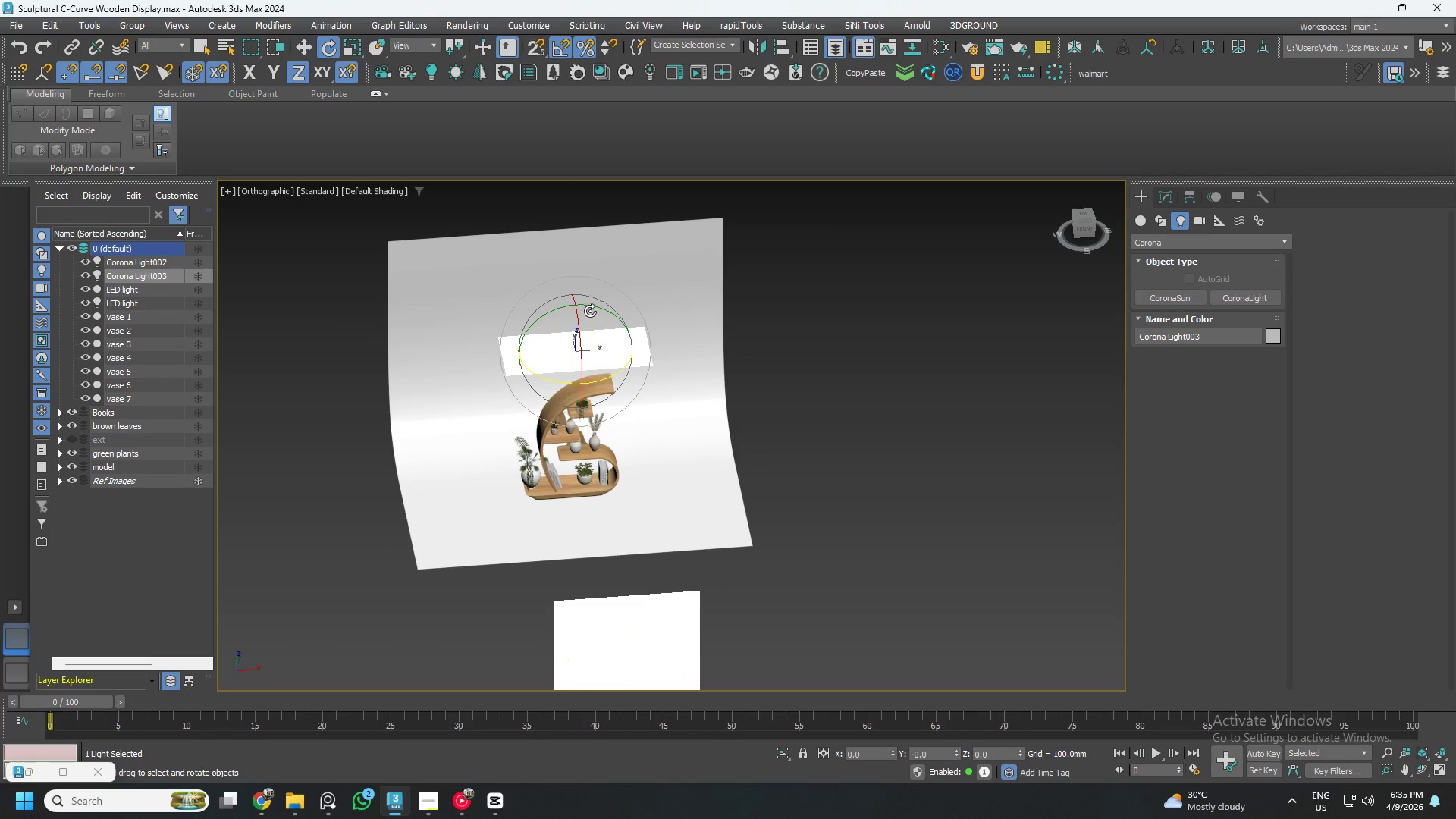 
left_click_drag(start_coordinate=[590, 307], to_coordinate=[625, 320])
 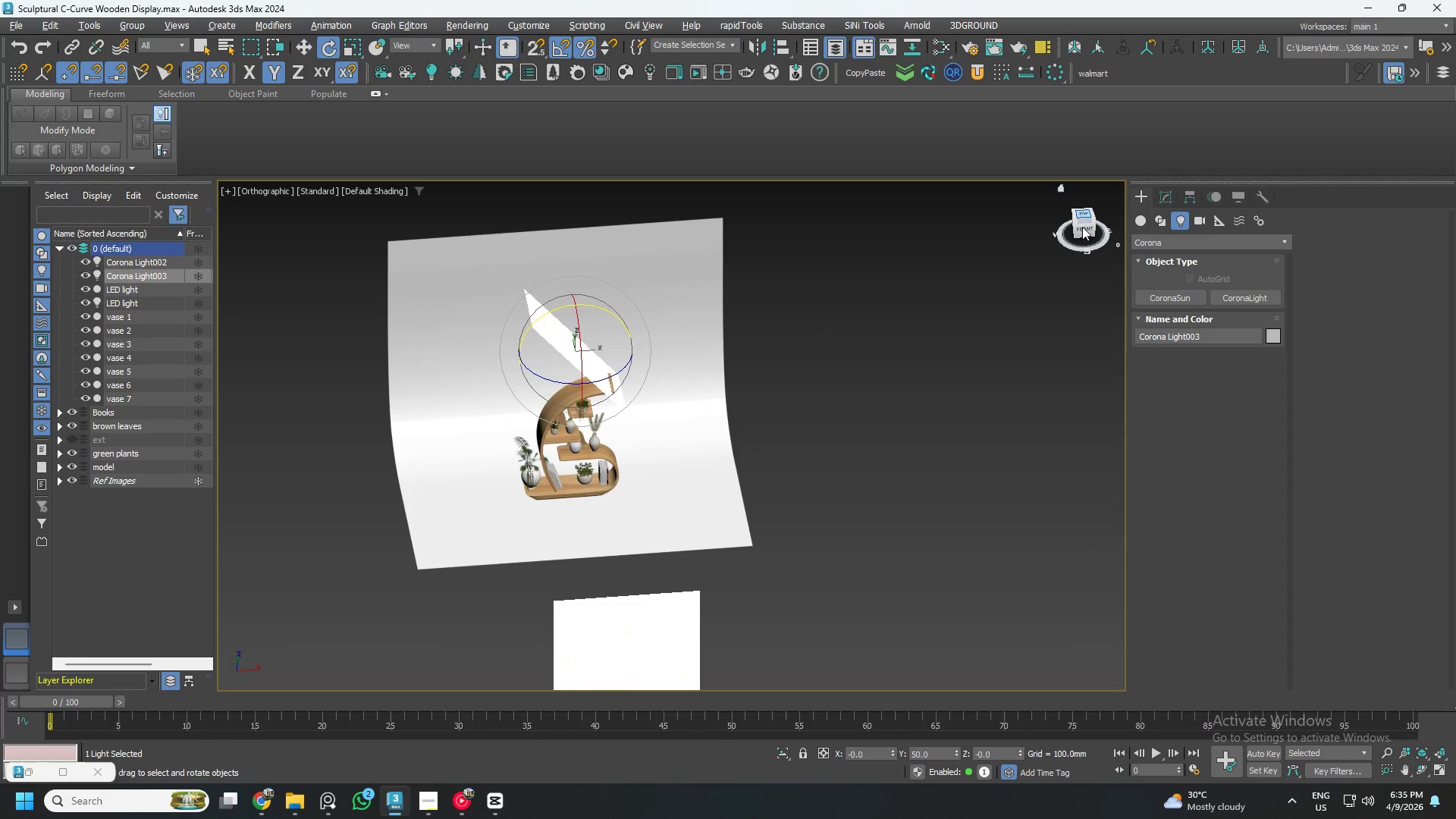 
left_click([1082, 230])
 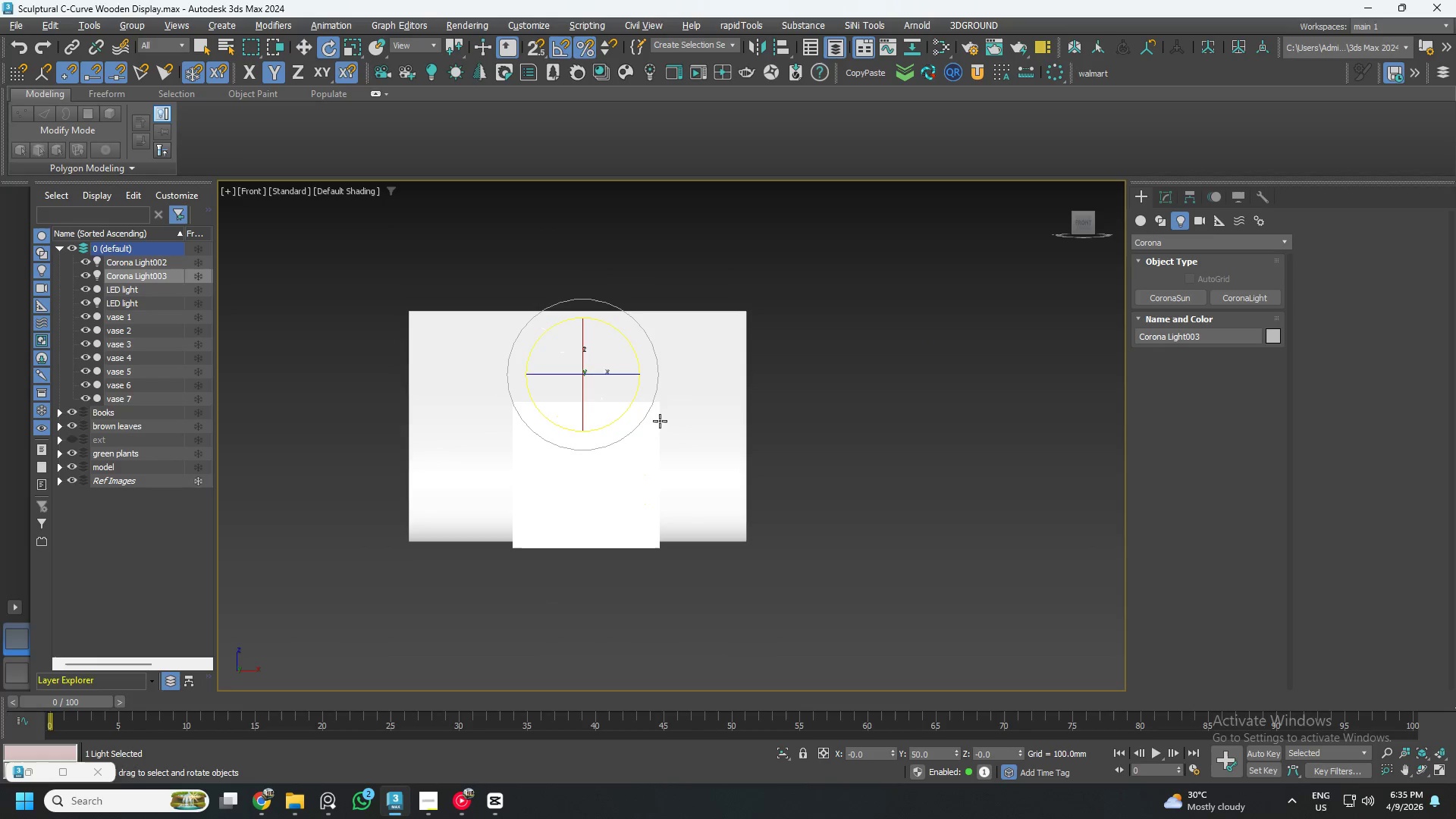 
key(W)
 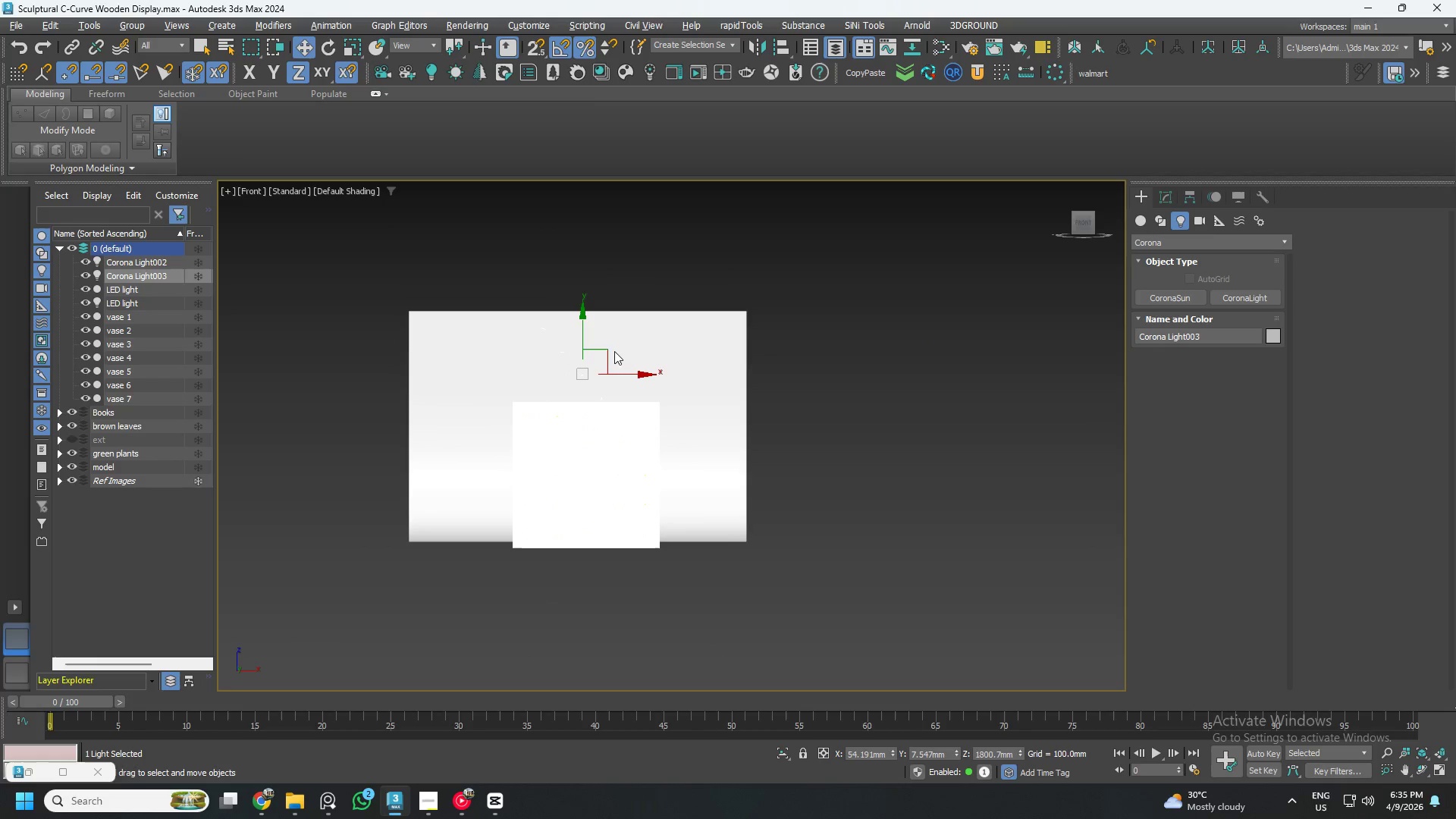 
left_click_drag(start_coordinate=[608, 348], to_coordinate=[814, 353])
 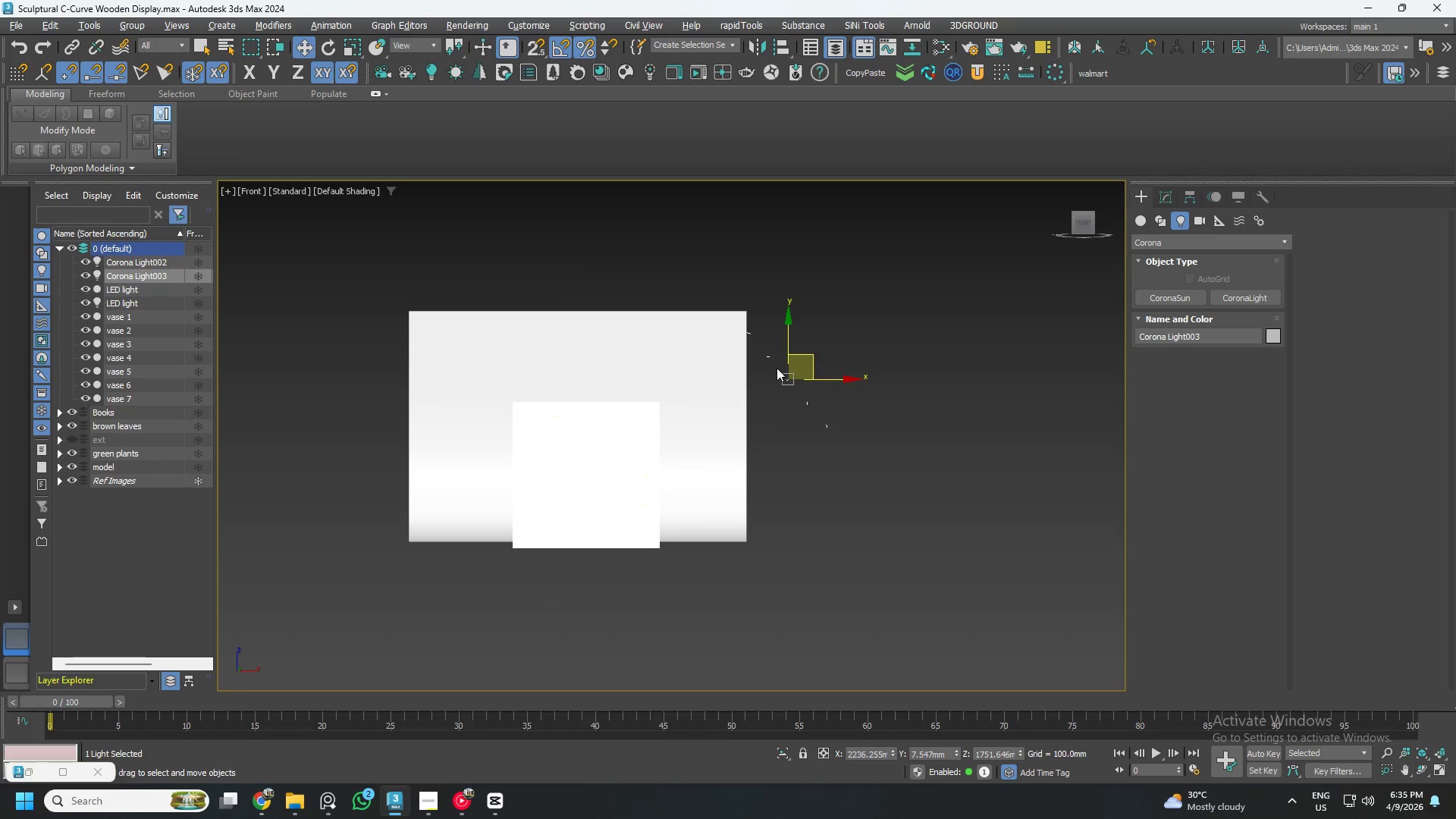 
hold_key(key=AltLeft, duration=1.16)
 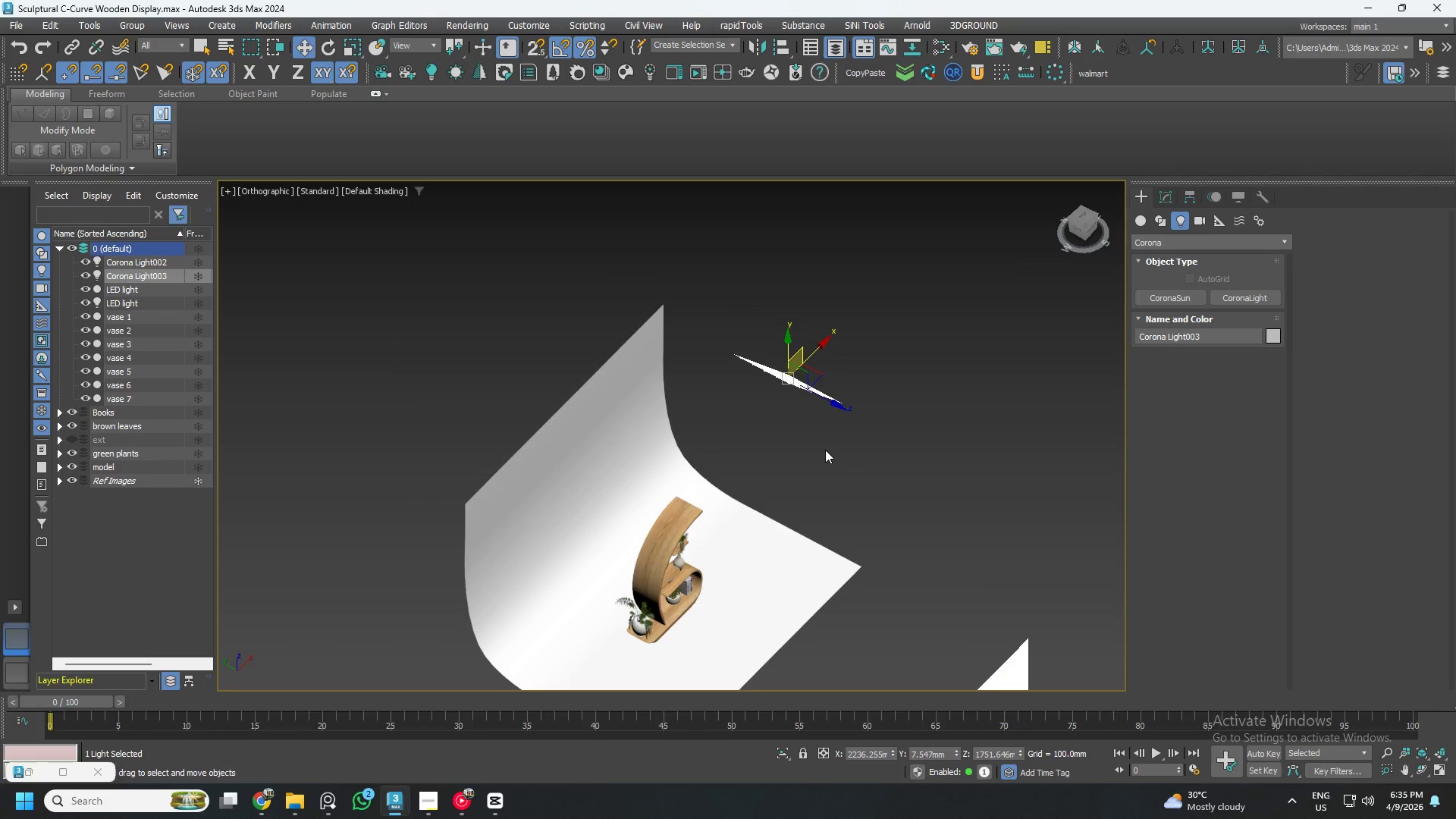 
hold_key(key=AltLeft, duration=0.5)
 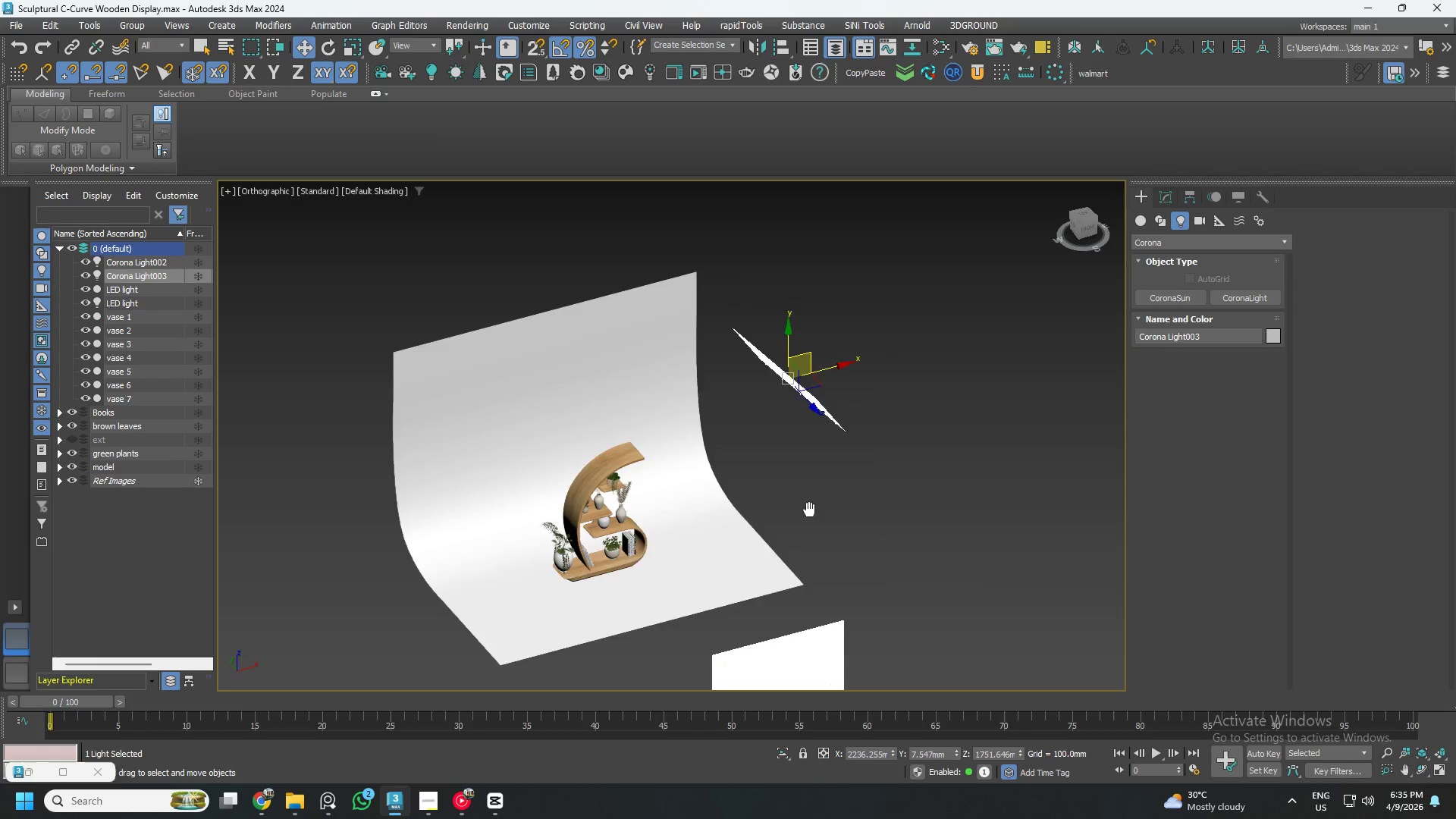 
hold_key(key=AltLeft, duration=0.44)
 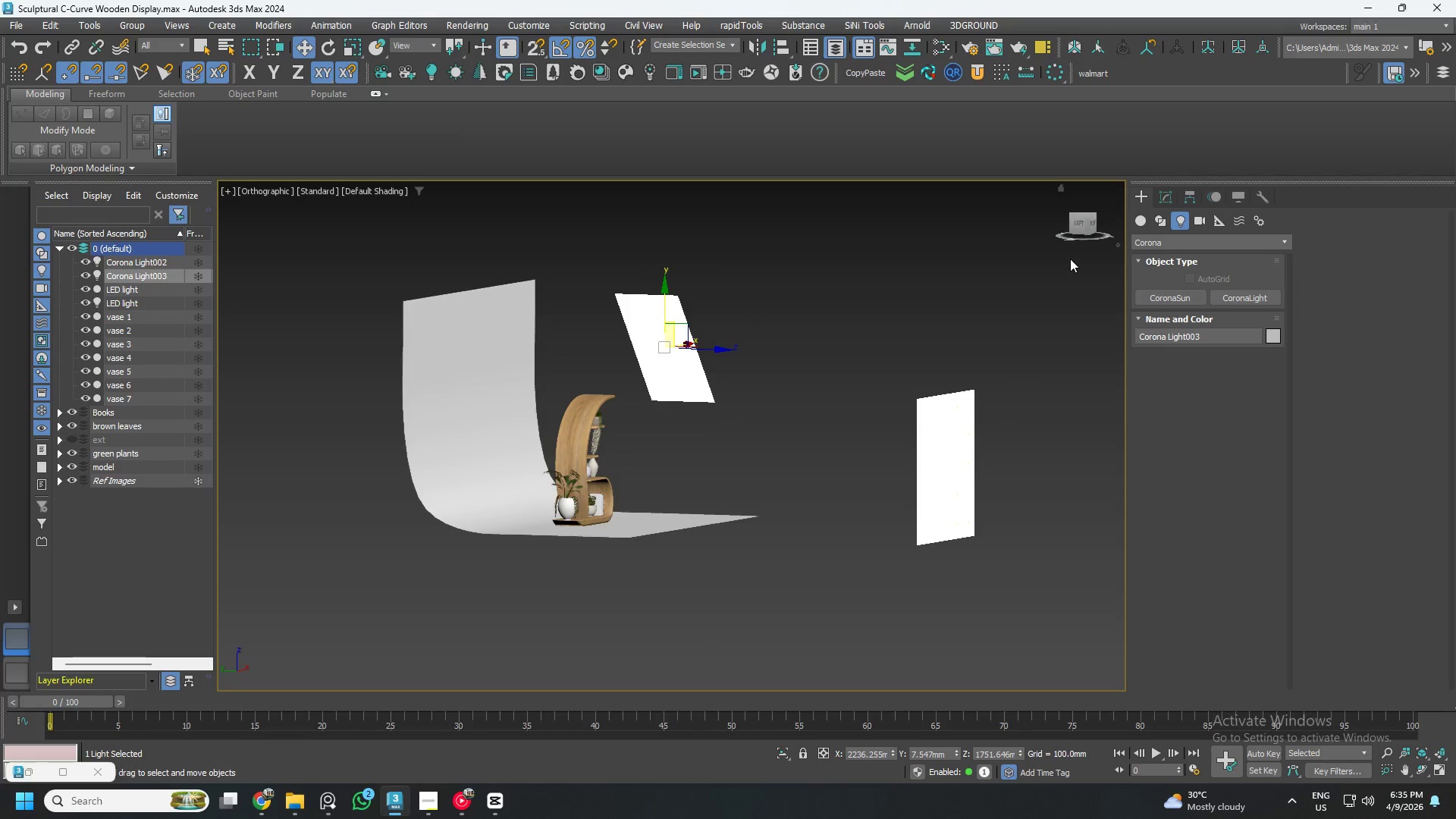 
left_click([1075, 226])
 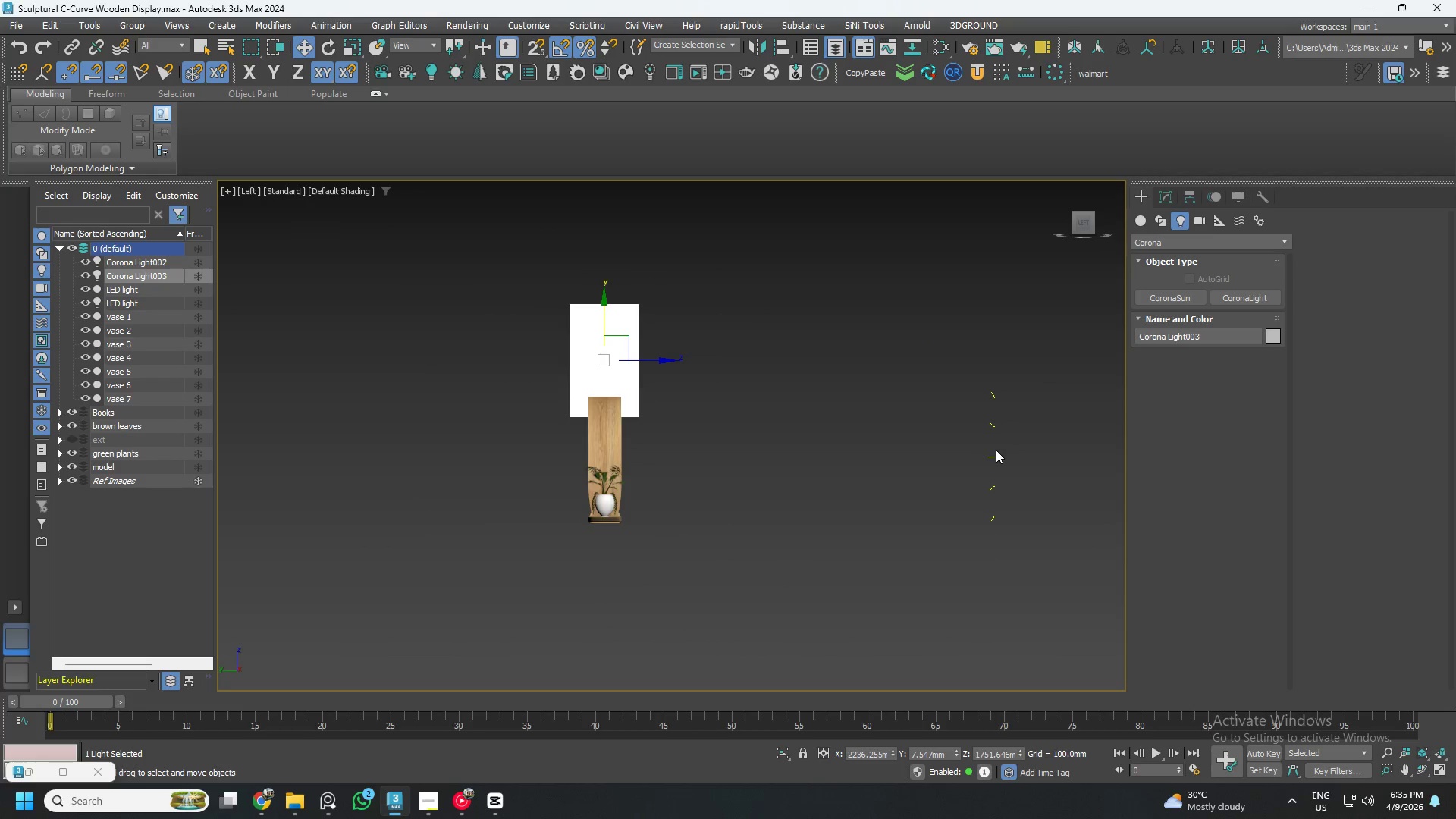 
left_click([996, 460])
 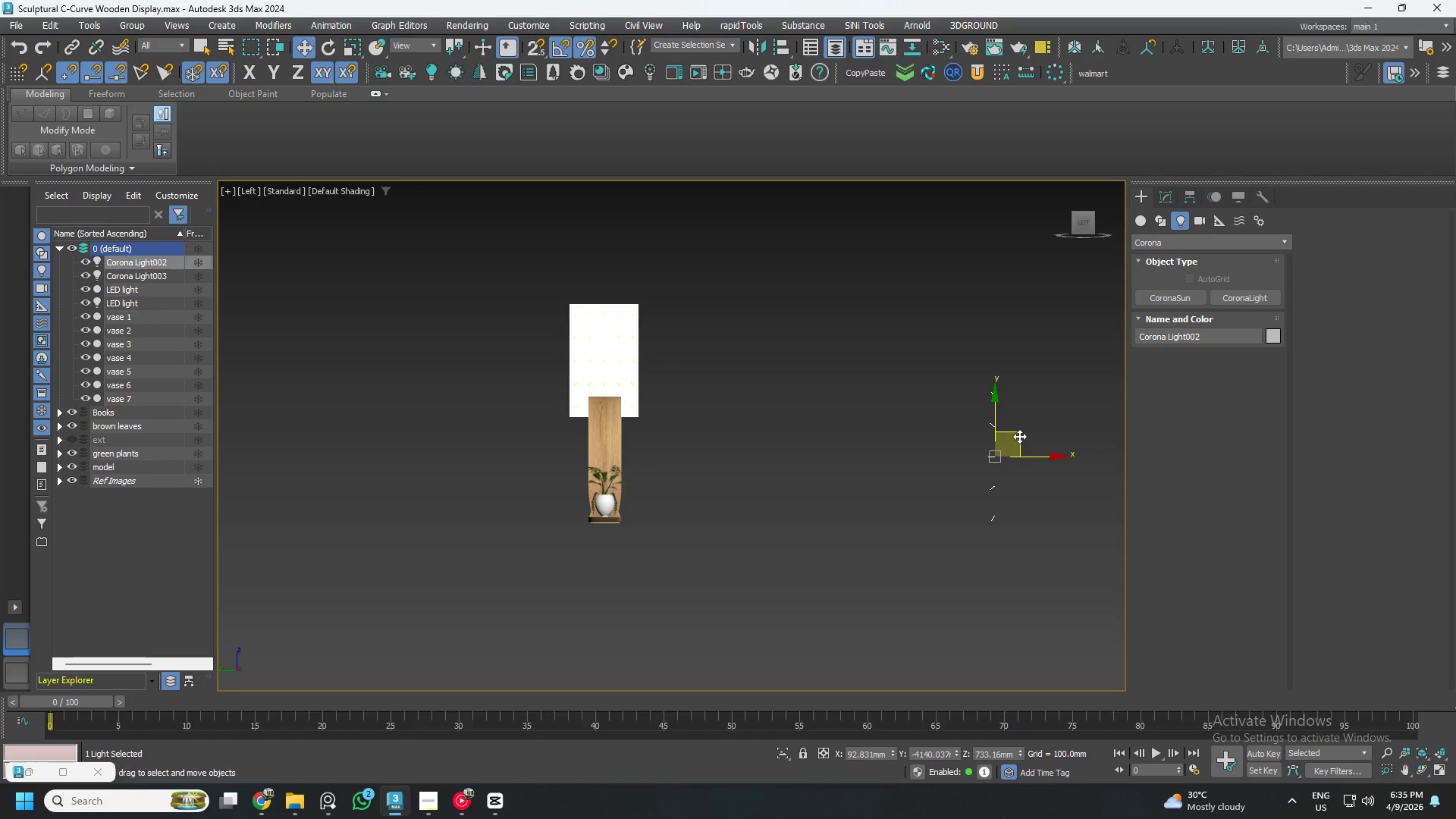 
key(E)
 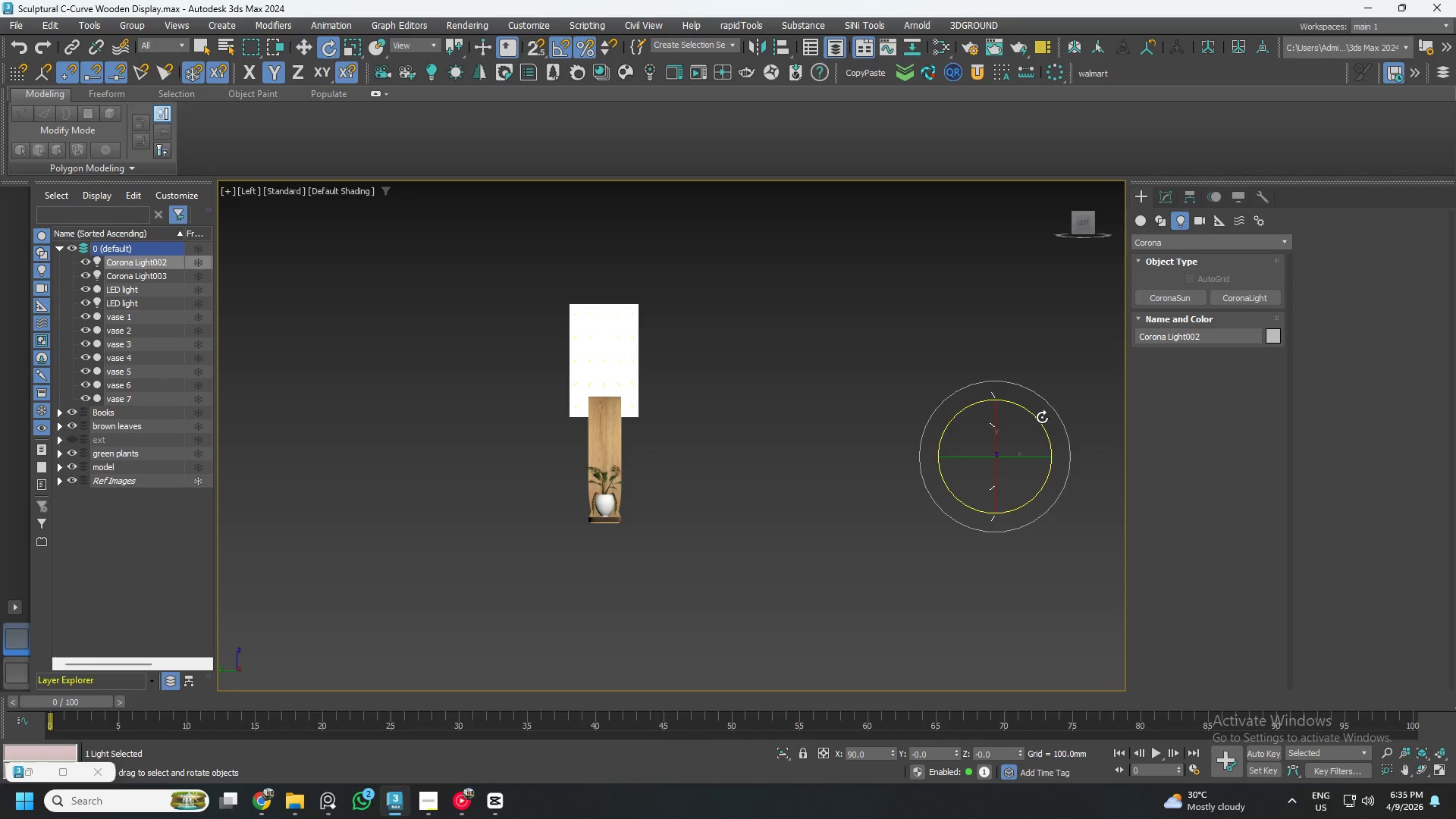 
left_click_drag(start_coordinate=[1040, 417], to_coordinate=[1018, 403])
 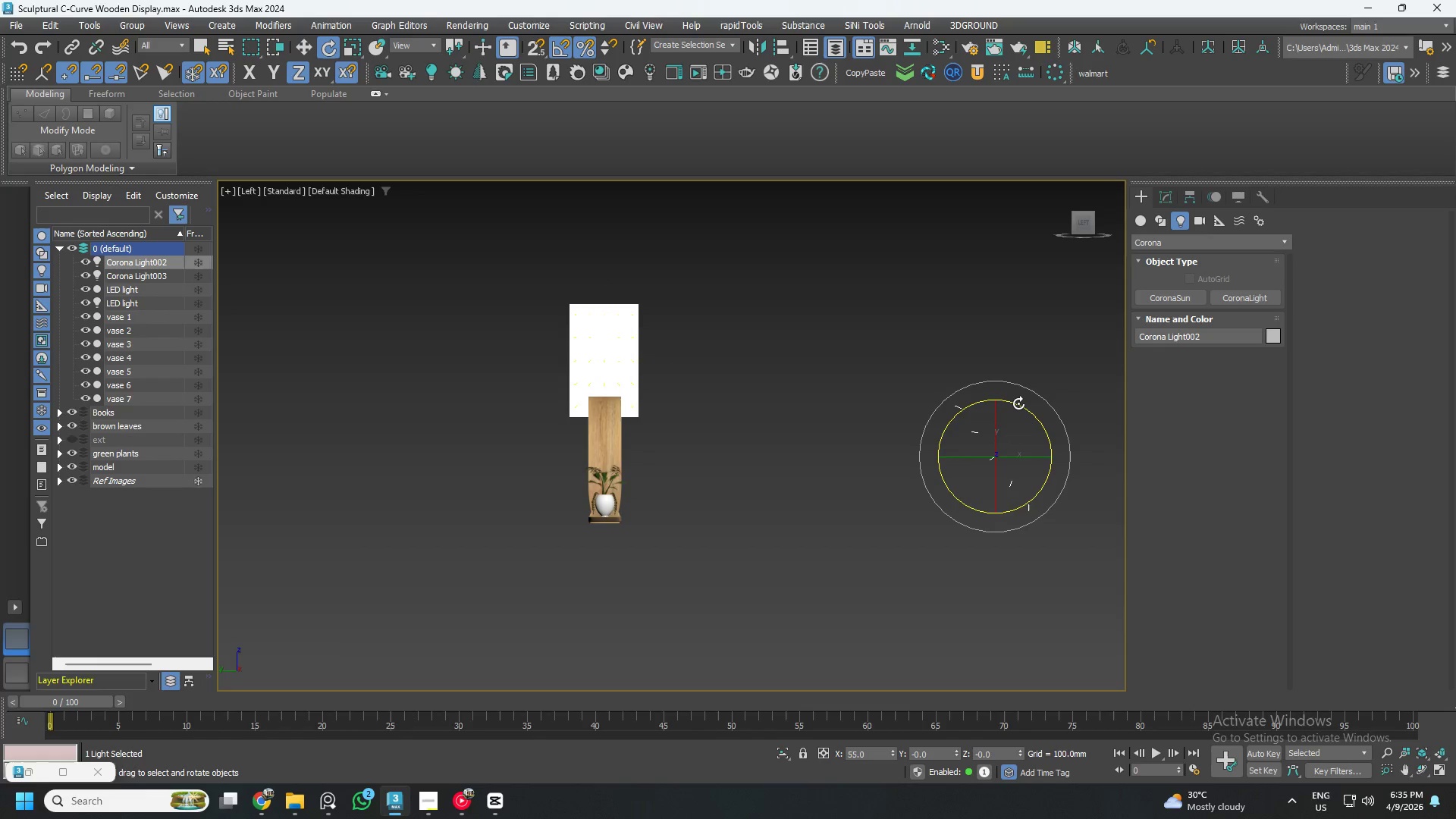 
key(W)
 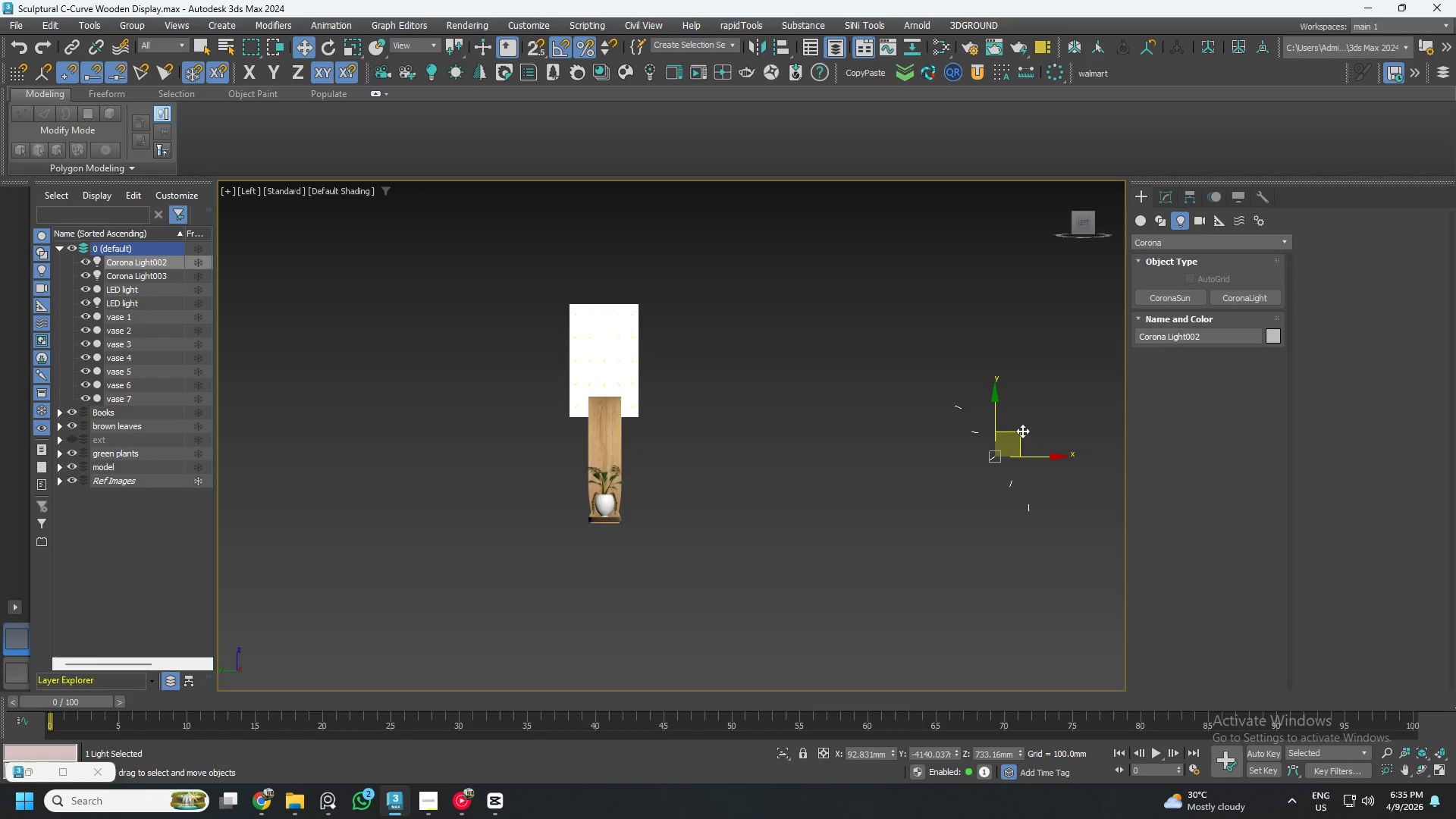 
left_click_drag(start_coordinate=[1021, 431], to_coordinate=[838, 264])
 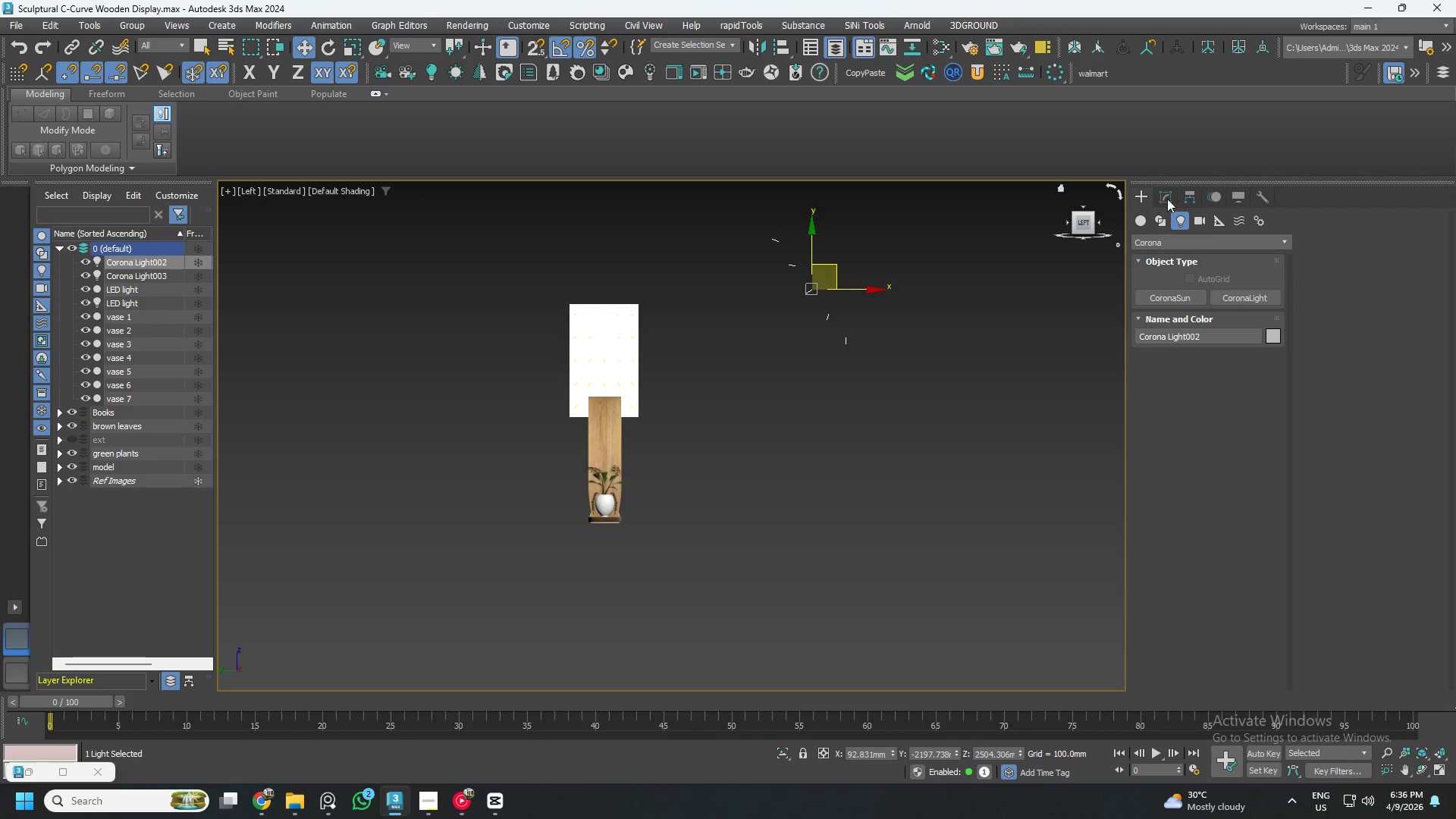 
left_click([1168, 199])
 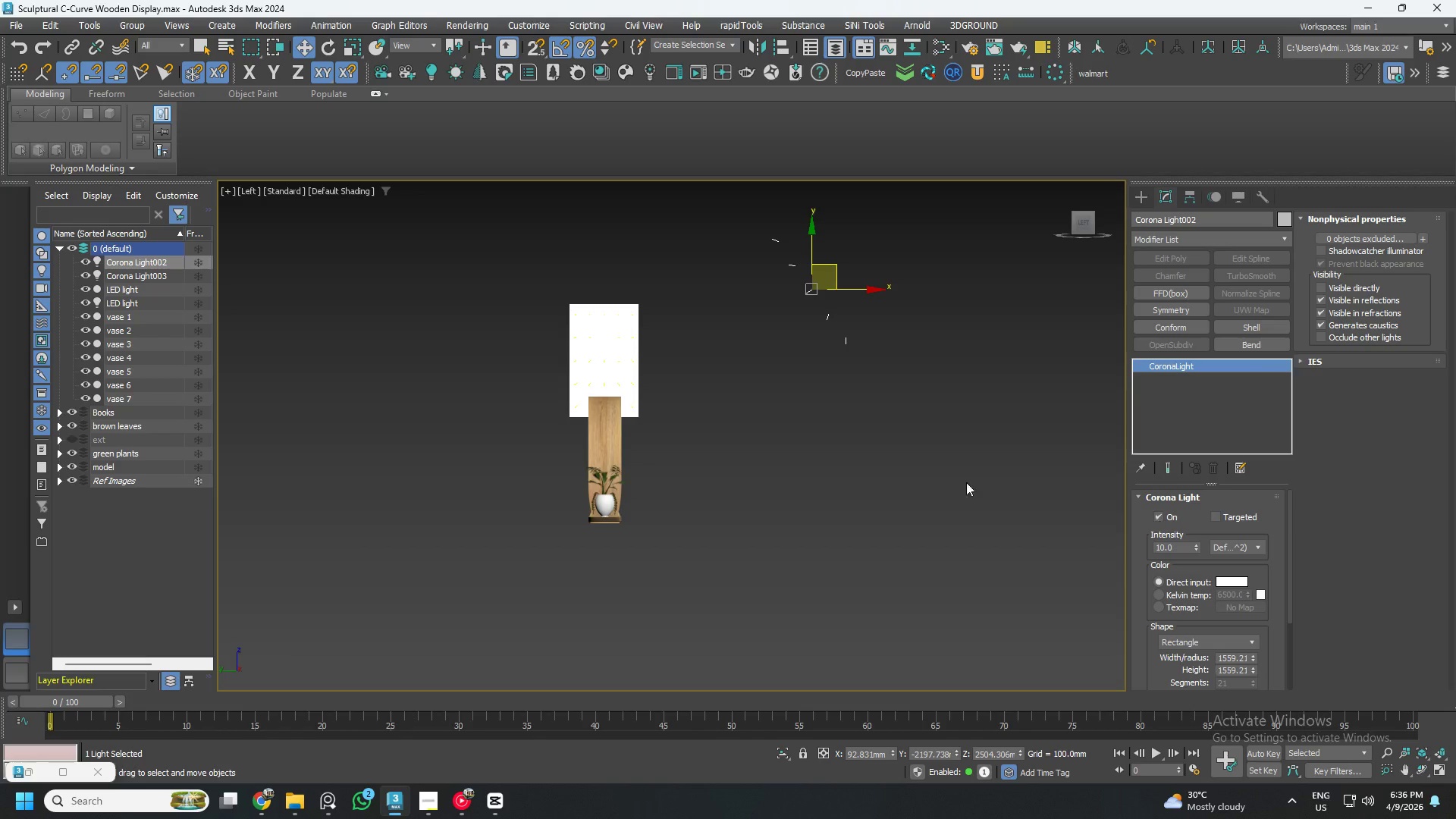 
left_click([618, 326])
 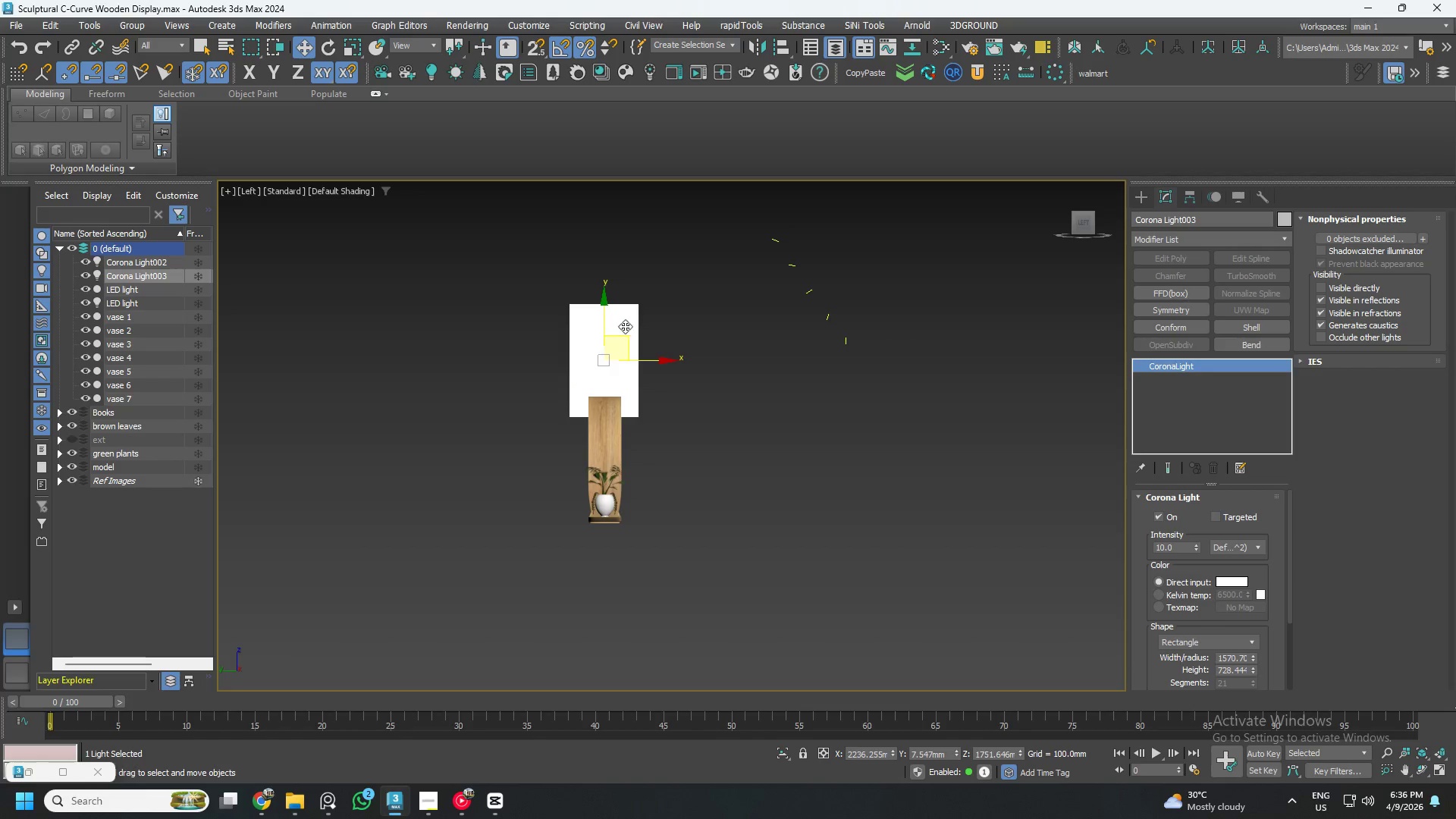 
hold_key(key=ControlLeft, duration=1.09)
 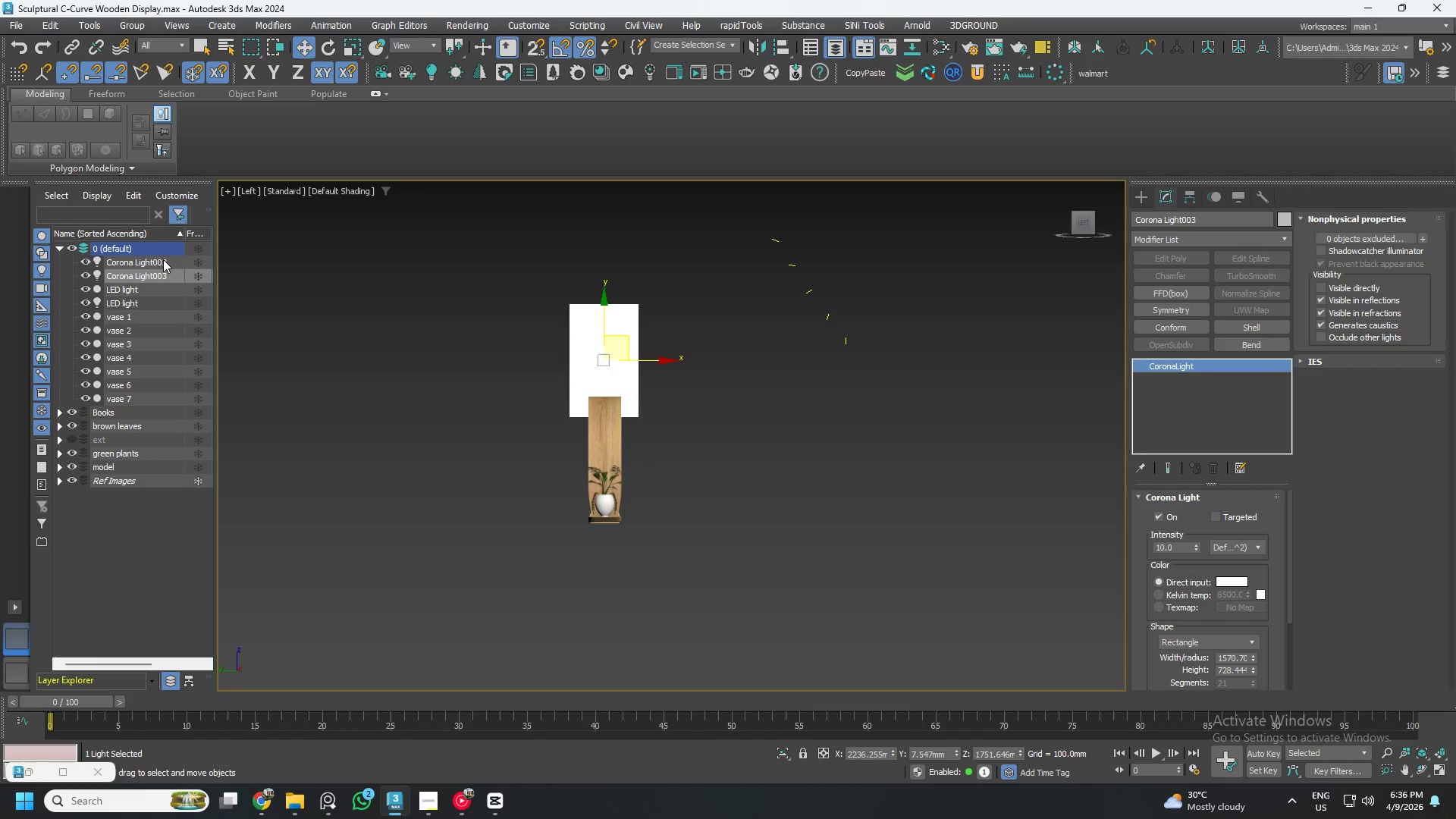 
hold_key(key=ControlLeft, duration=1.69)
left_click([163, 259])
 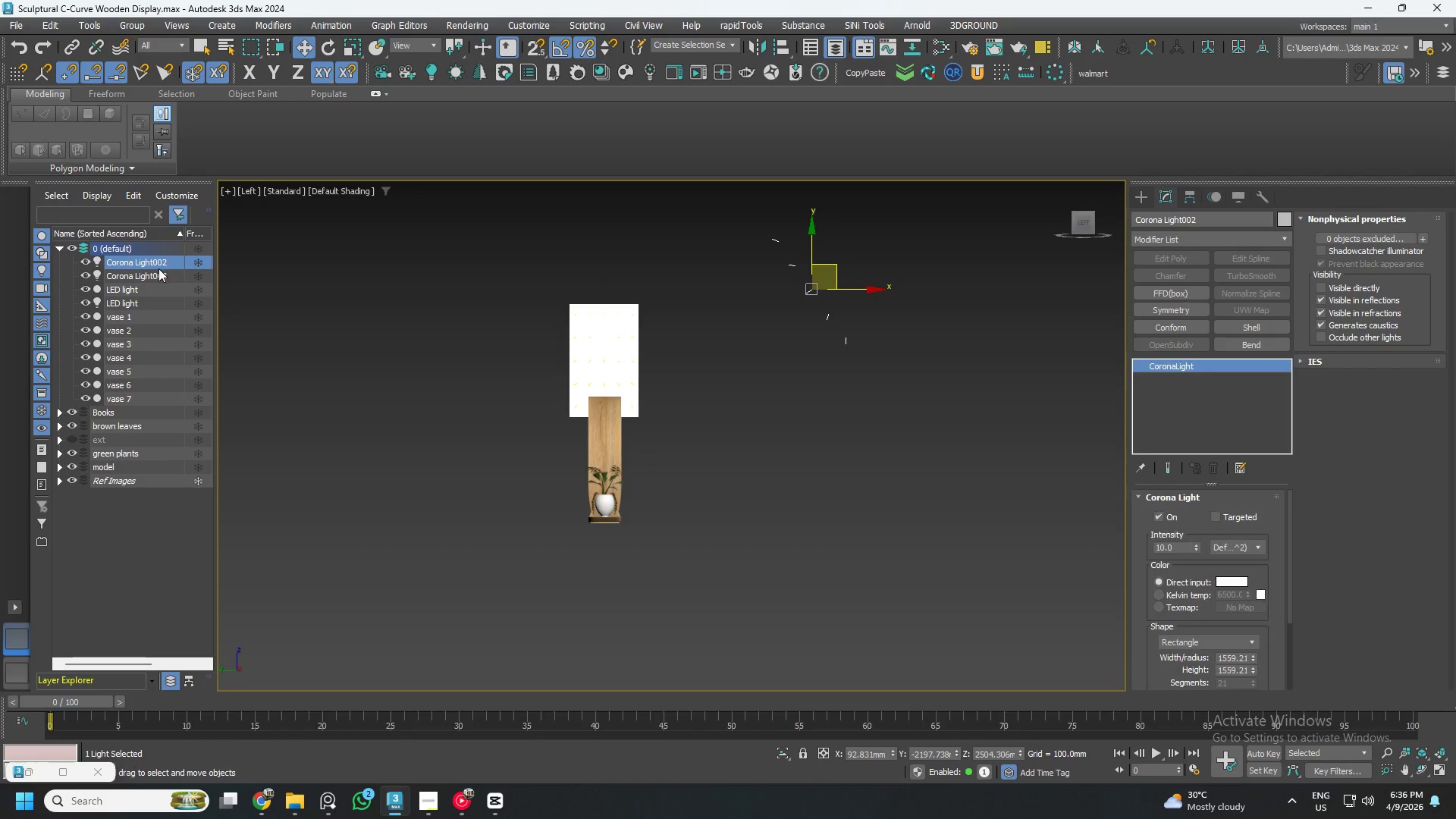 
left_click([158, 269])
 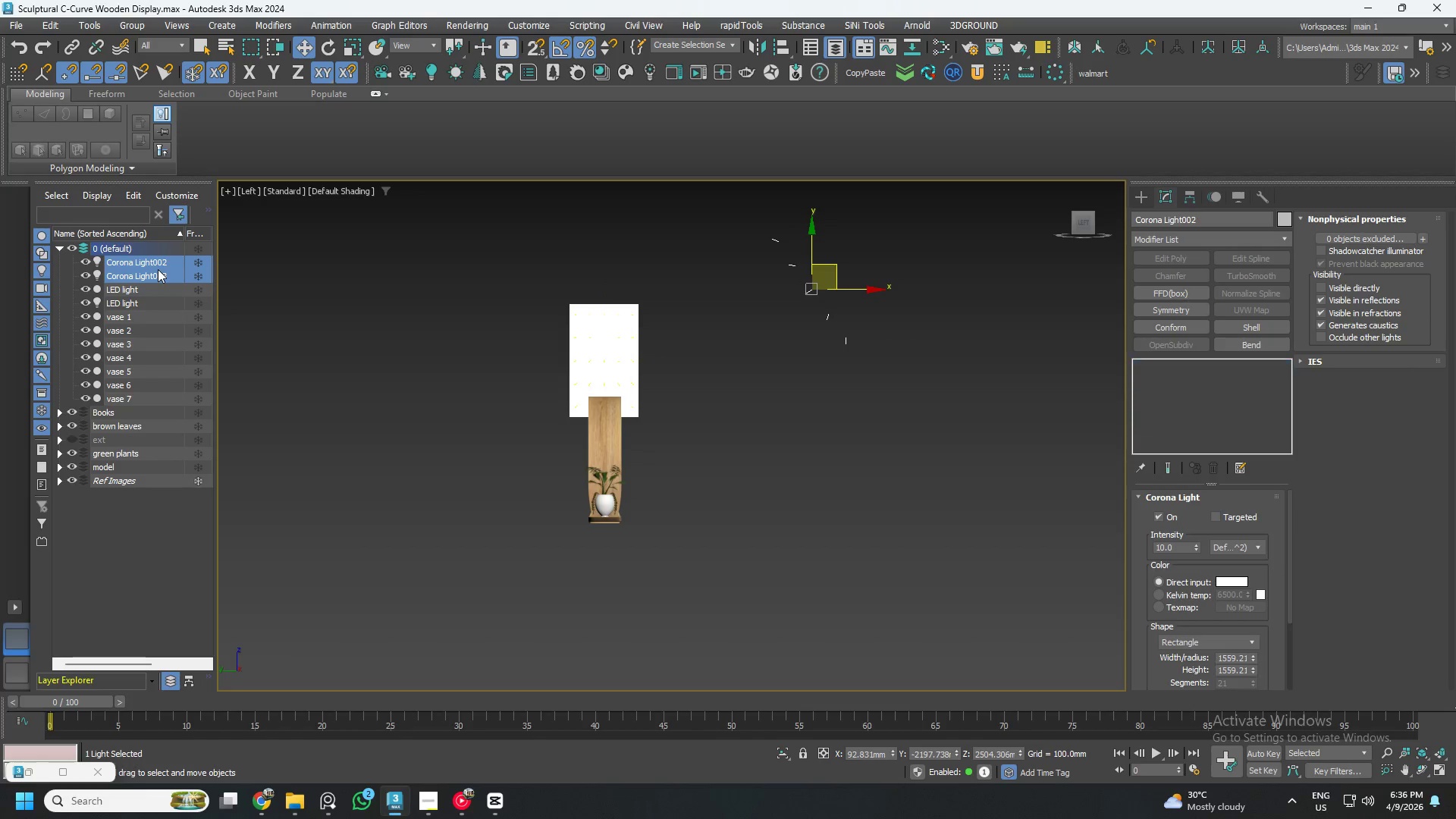 
hold_key(key=ControlLeft, duration=1.53)
 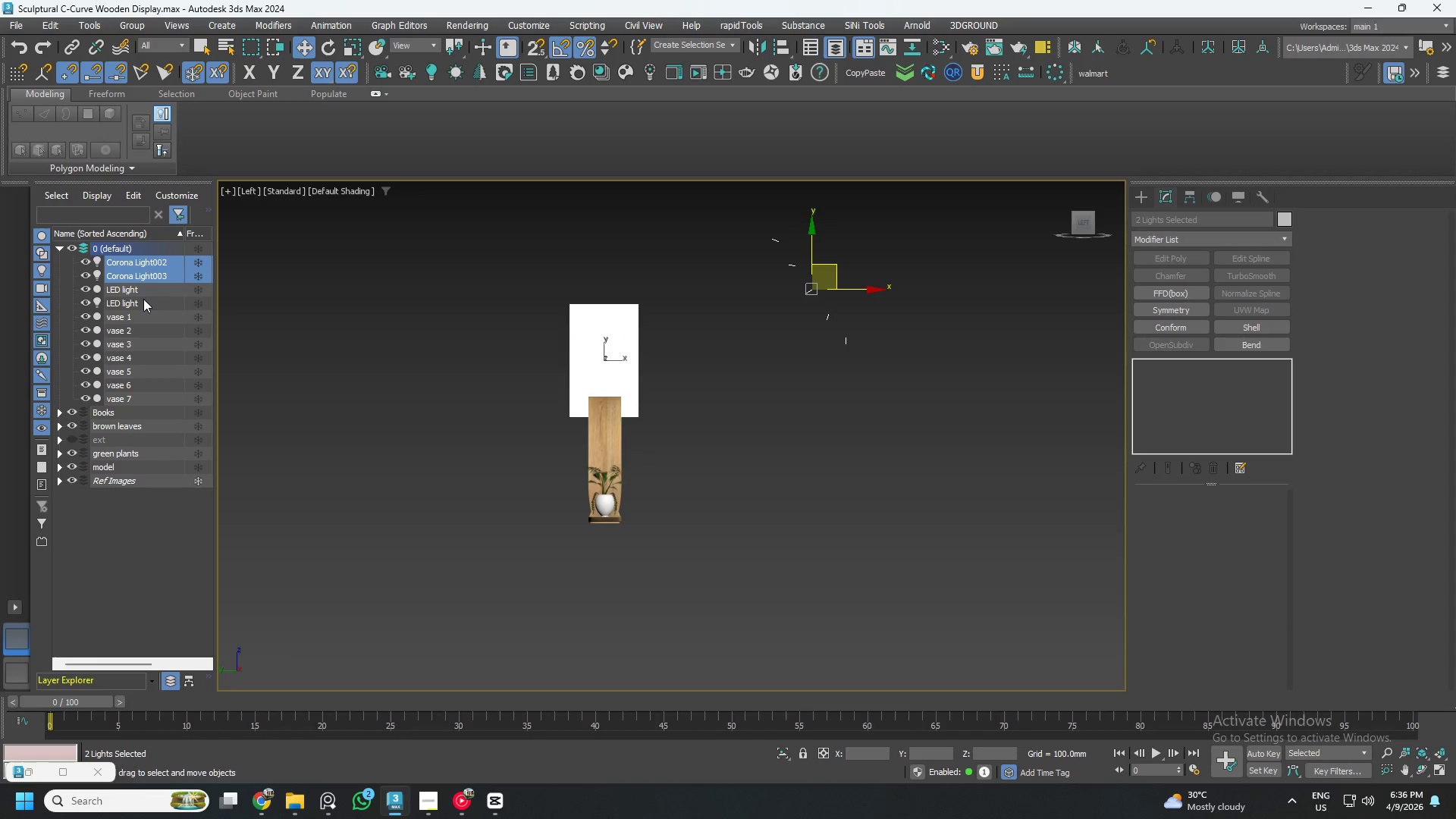 
hold_key(key=ControlLeft, duration=1.27)
left_click([143, 300])
 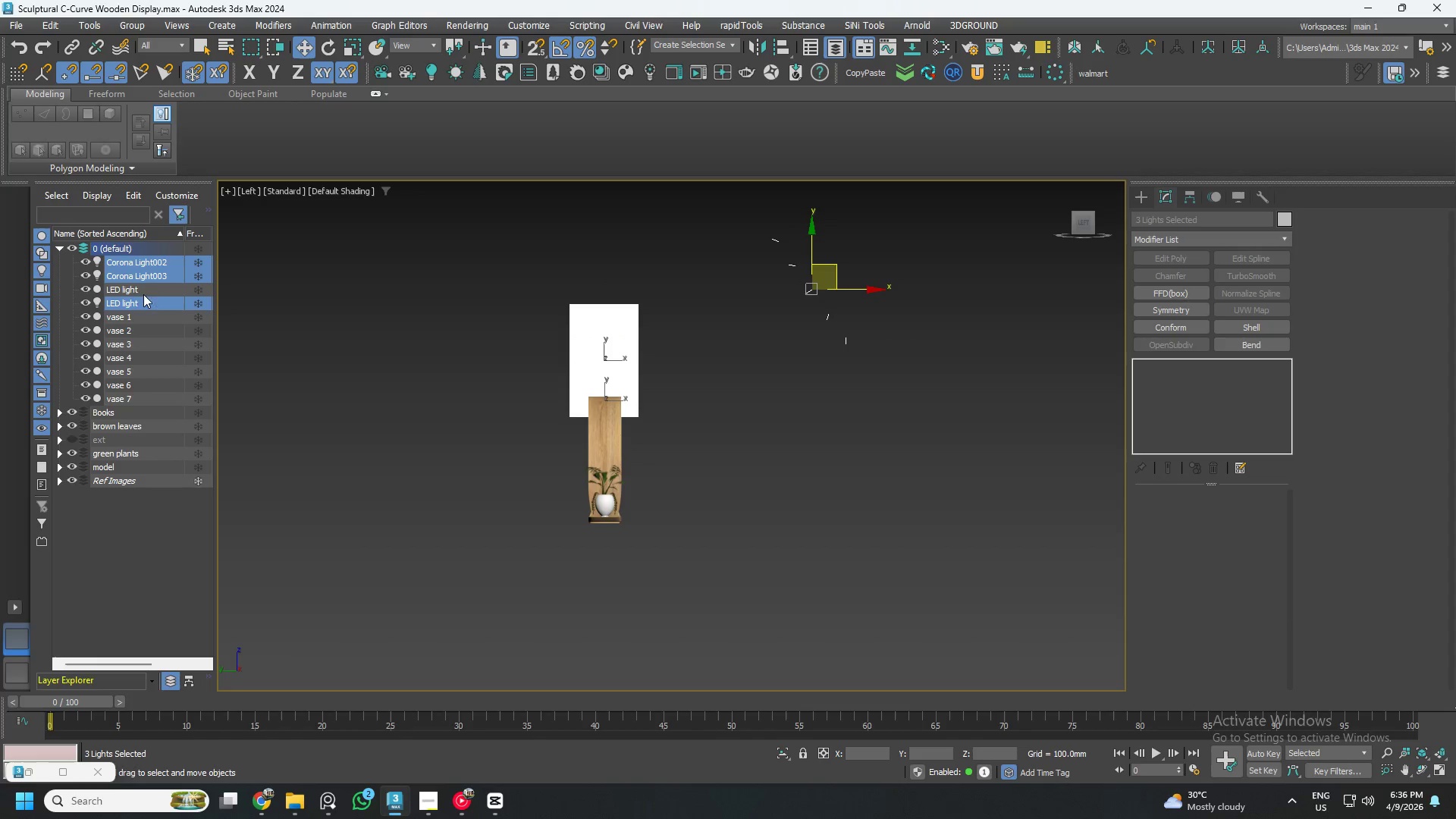 
right_click([151, 278])
 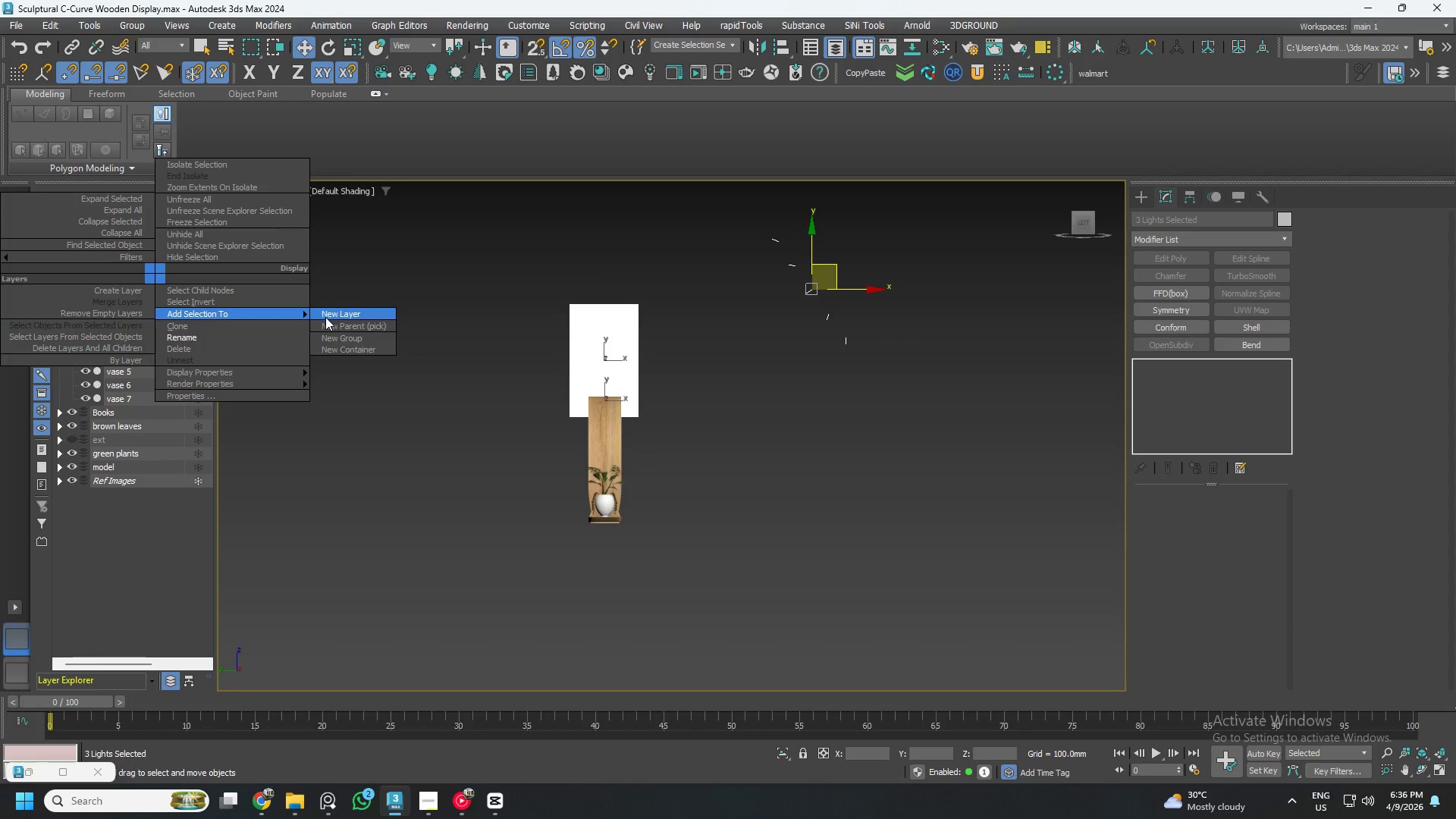 
left_click_drag(start_coordinate=[338, 318], to_coordinate=[330, 318])
 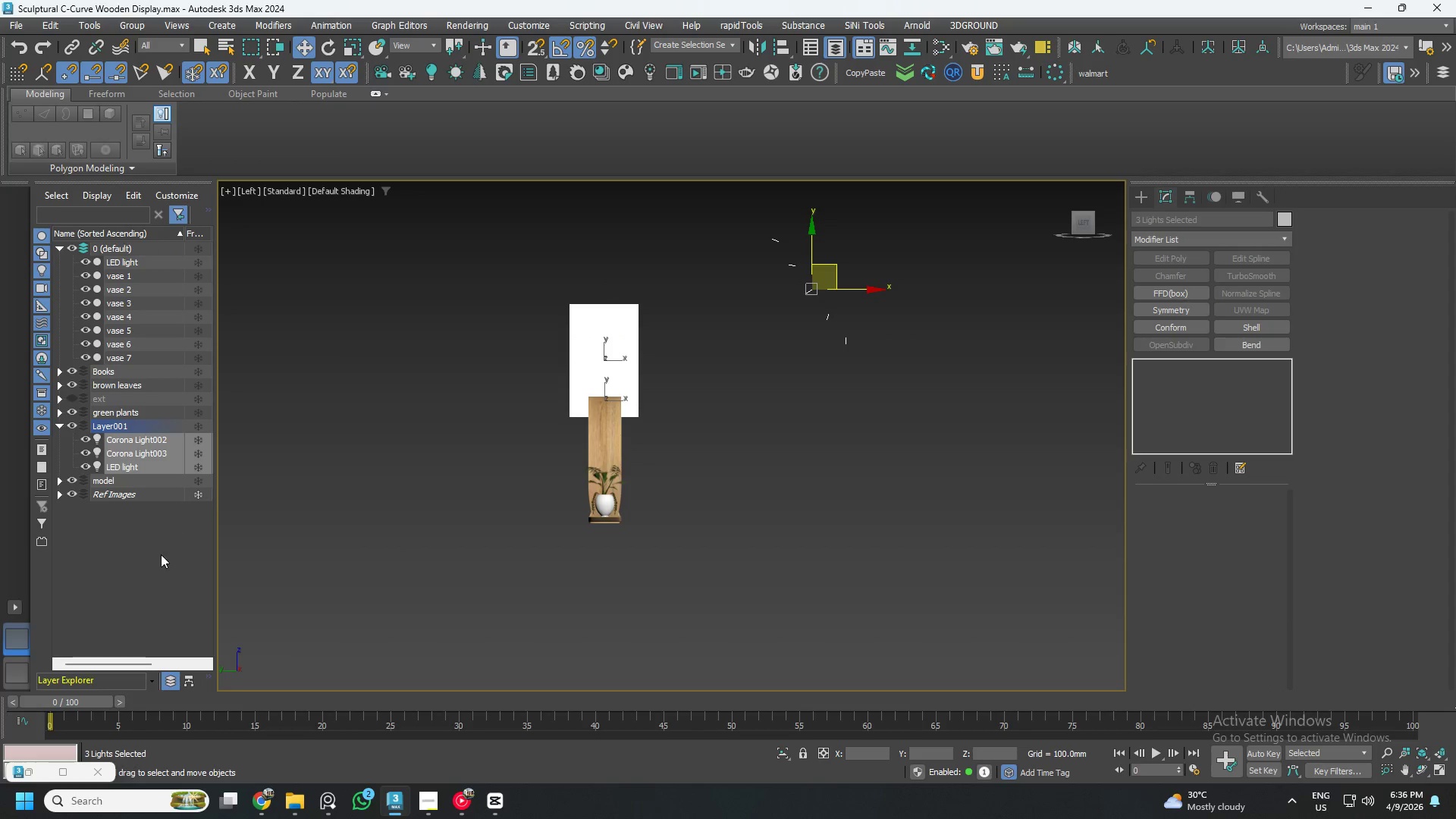 
left_click([159, 558])
 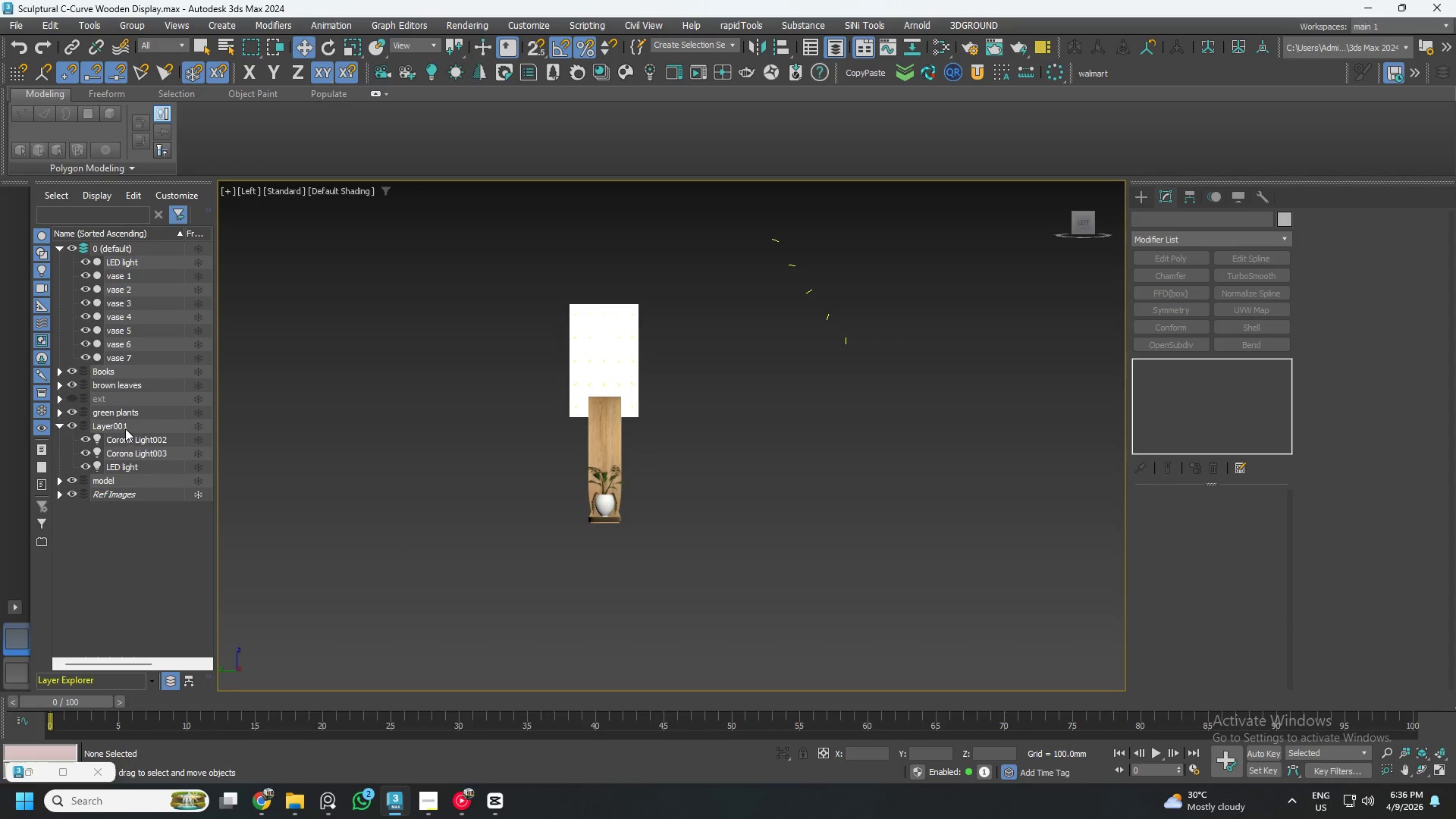 
left_click([125, 425])
 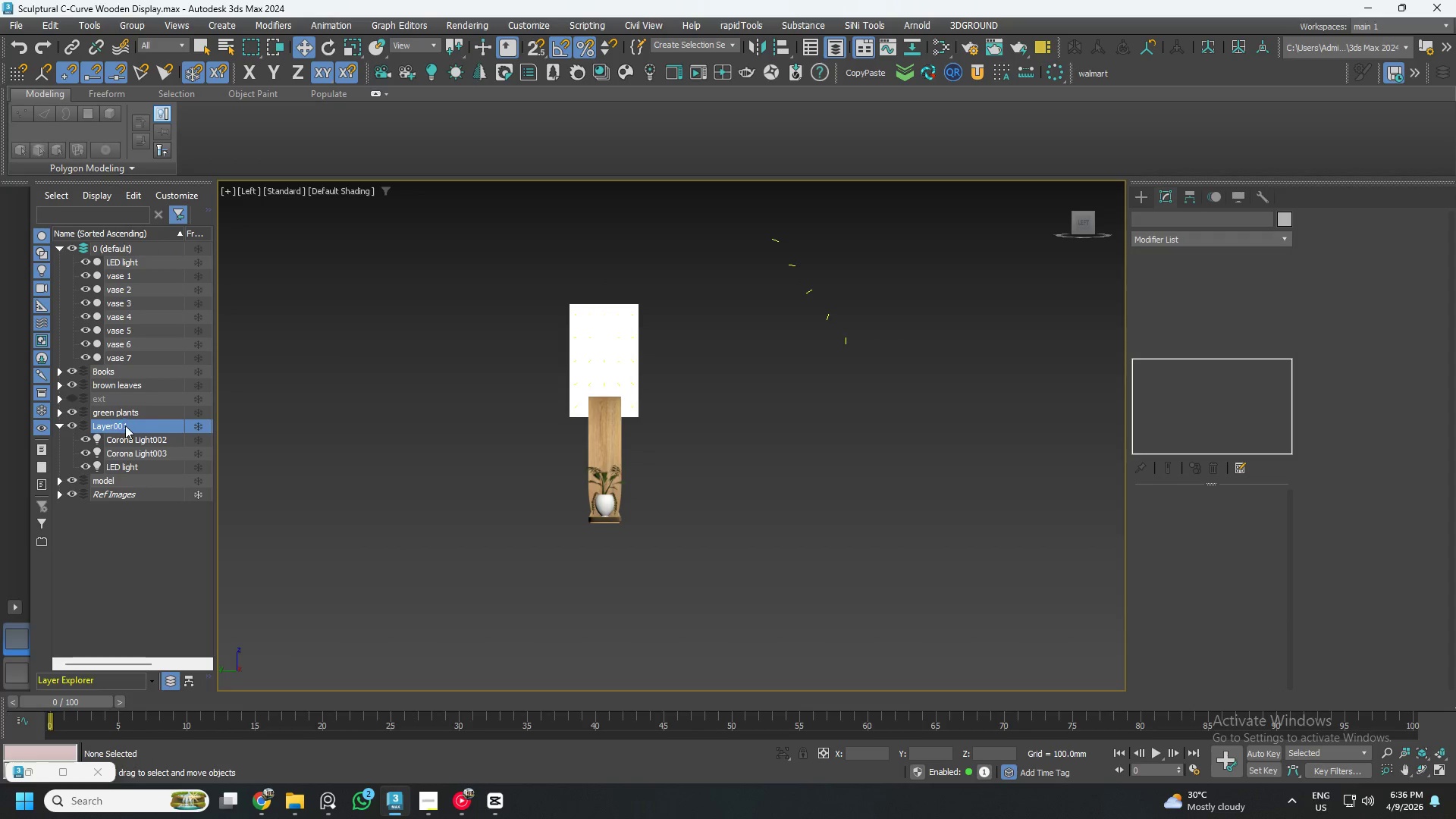 
right_click([125, 425])
 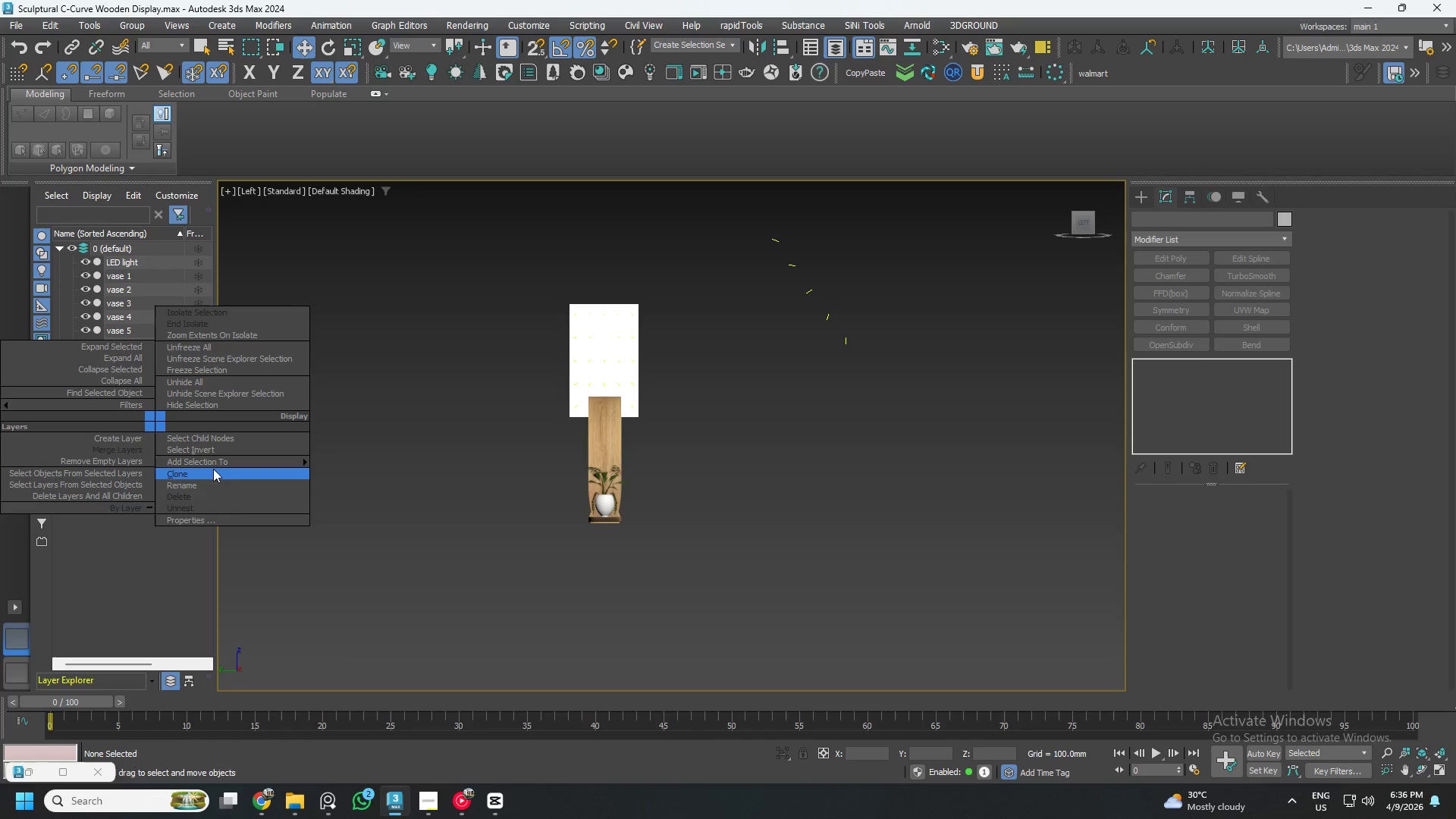 
left_click_drag(start_coordinate=[204, 484], to_coordinate=[170, 484])
 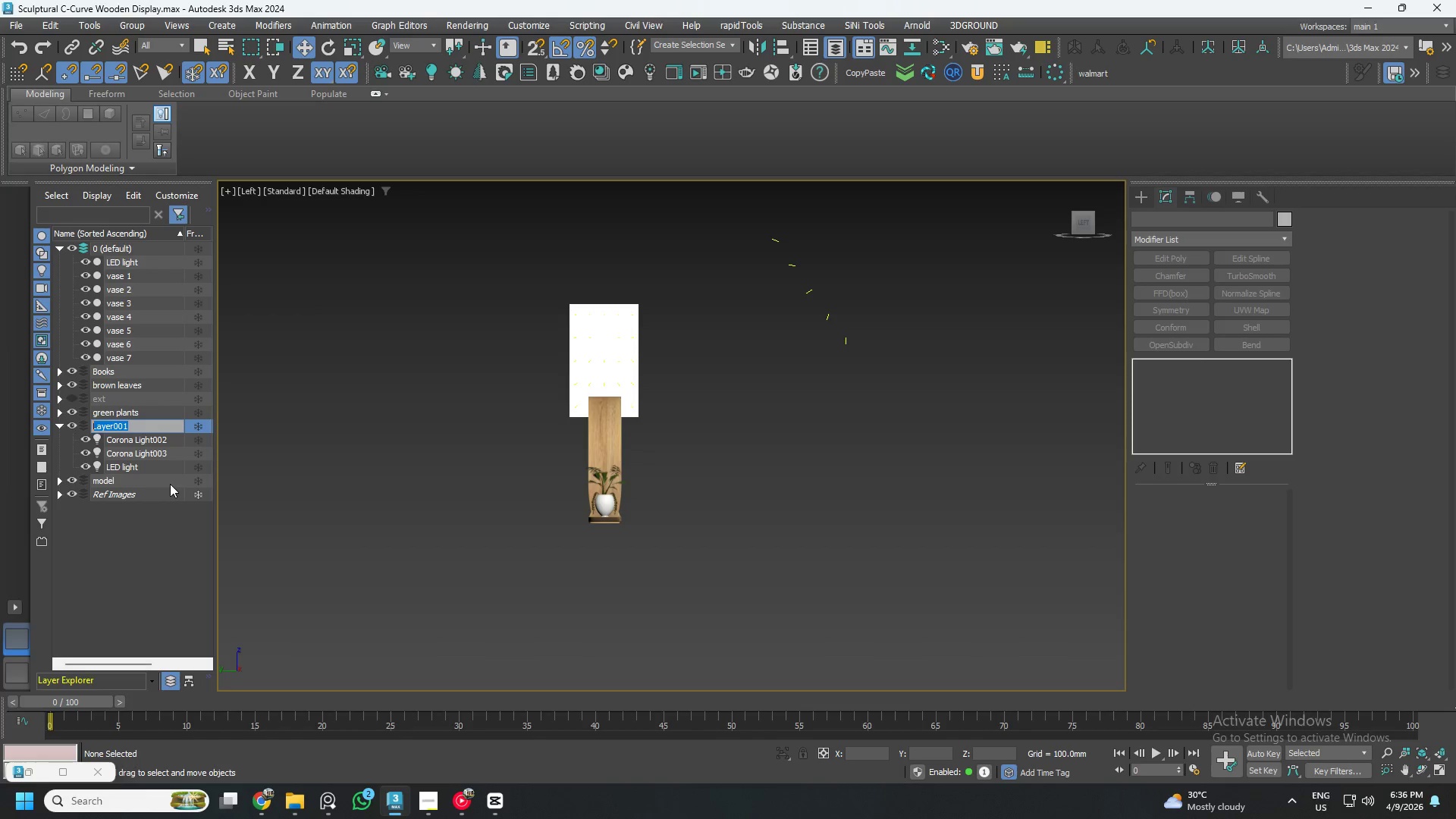 
type(cam)
 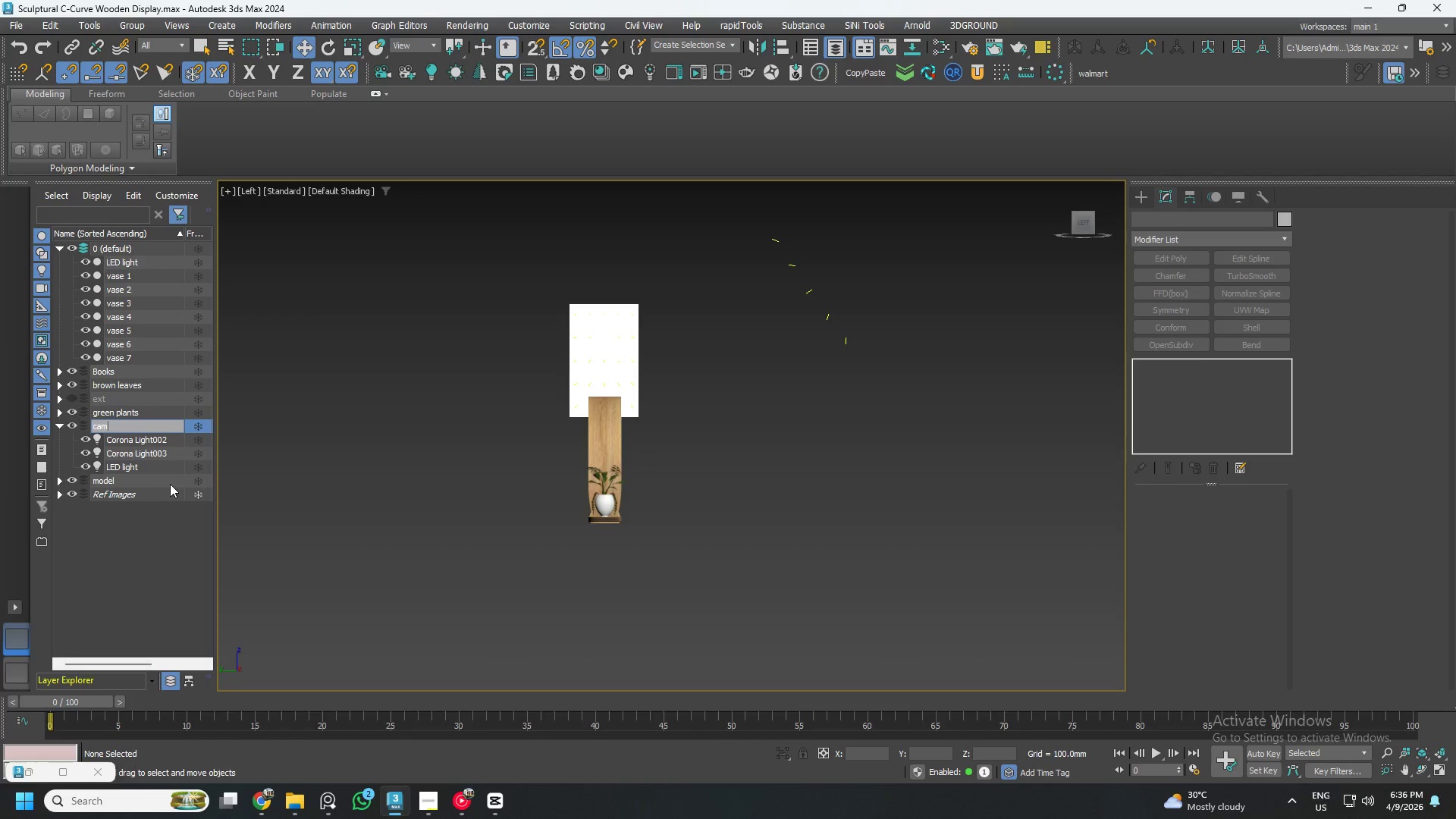 
key(Enter)
 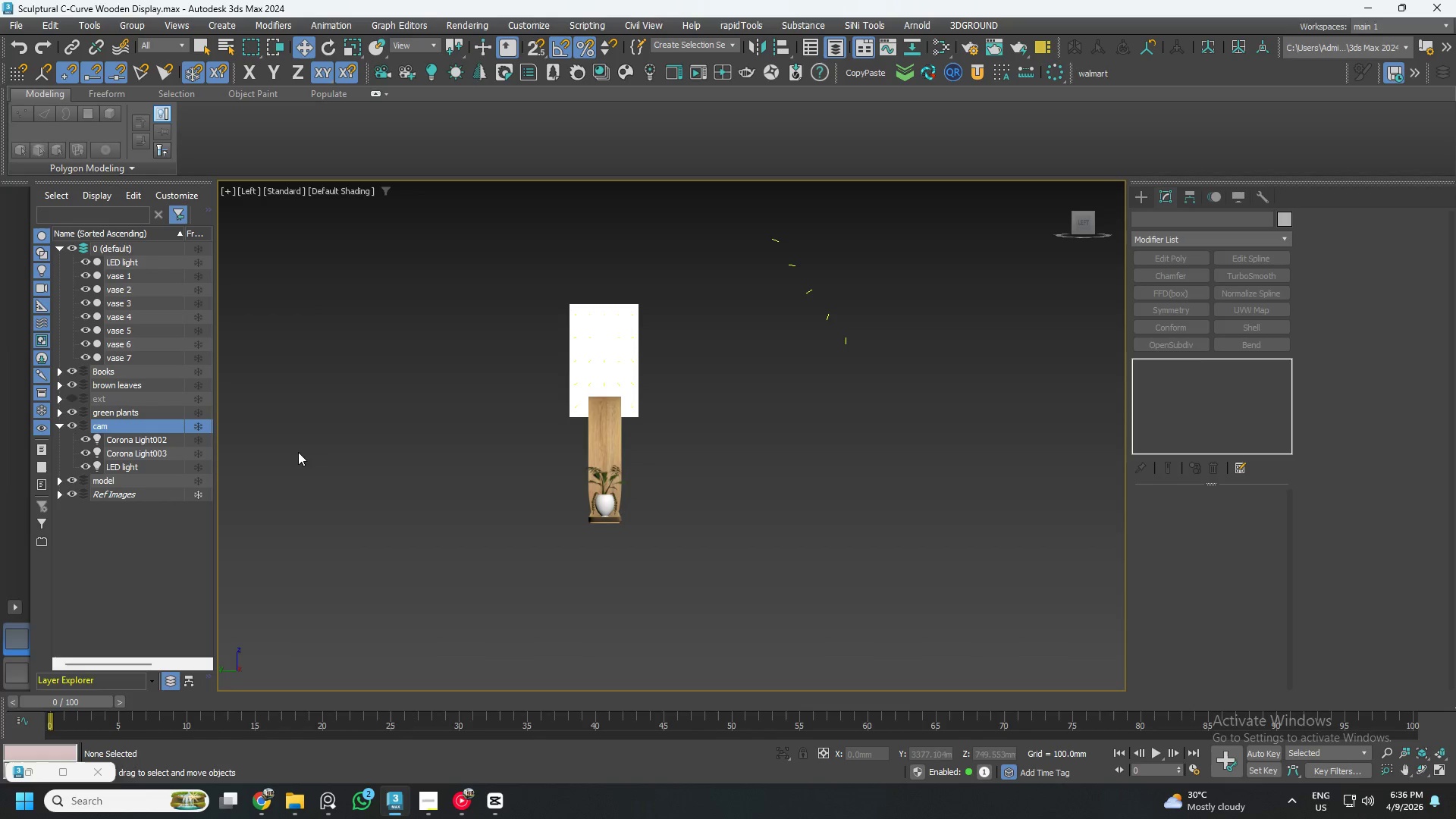 
left_click([325, 446])
 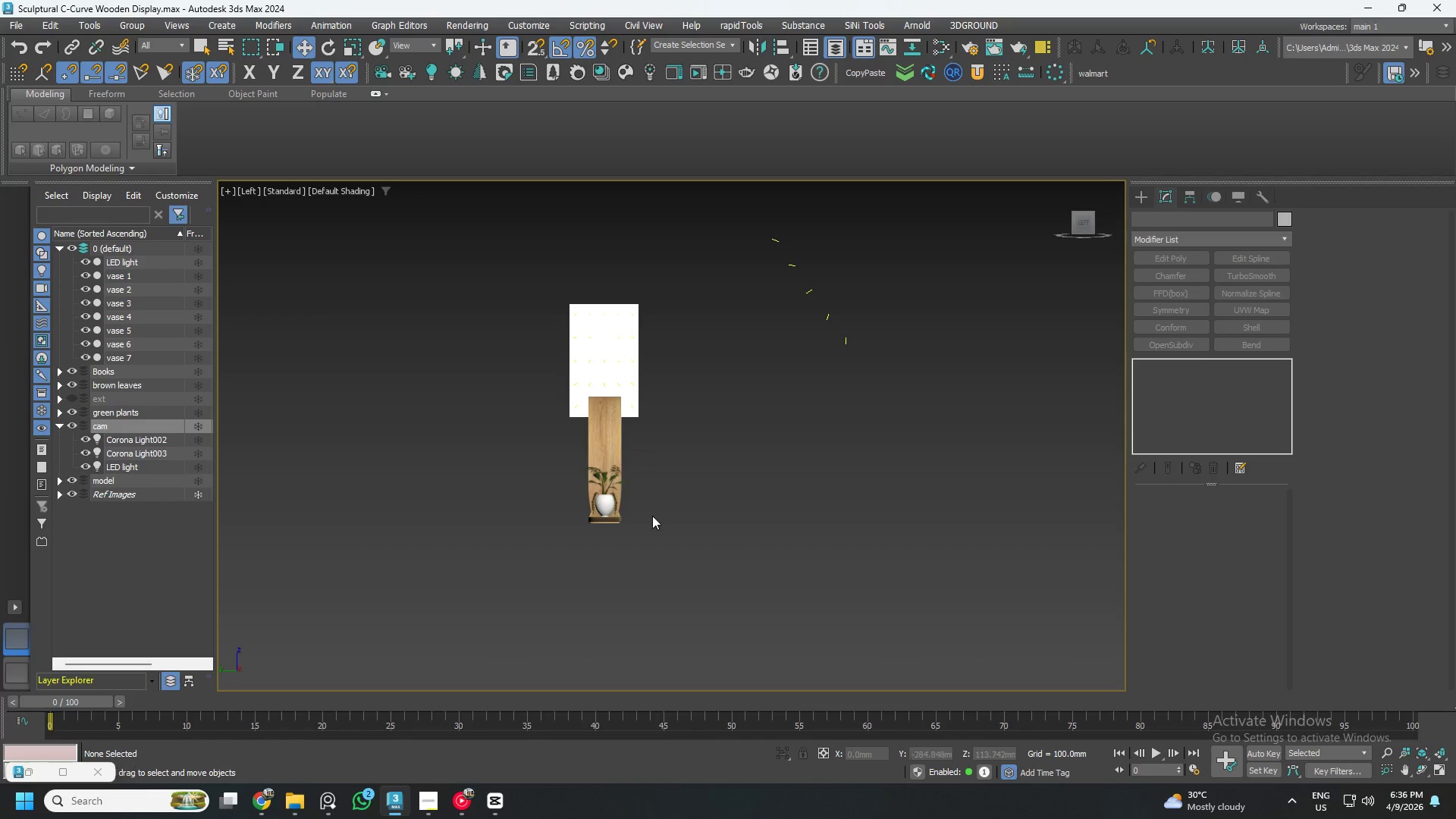 
hold_key(key=AltLeft, duration=1.16)
 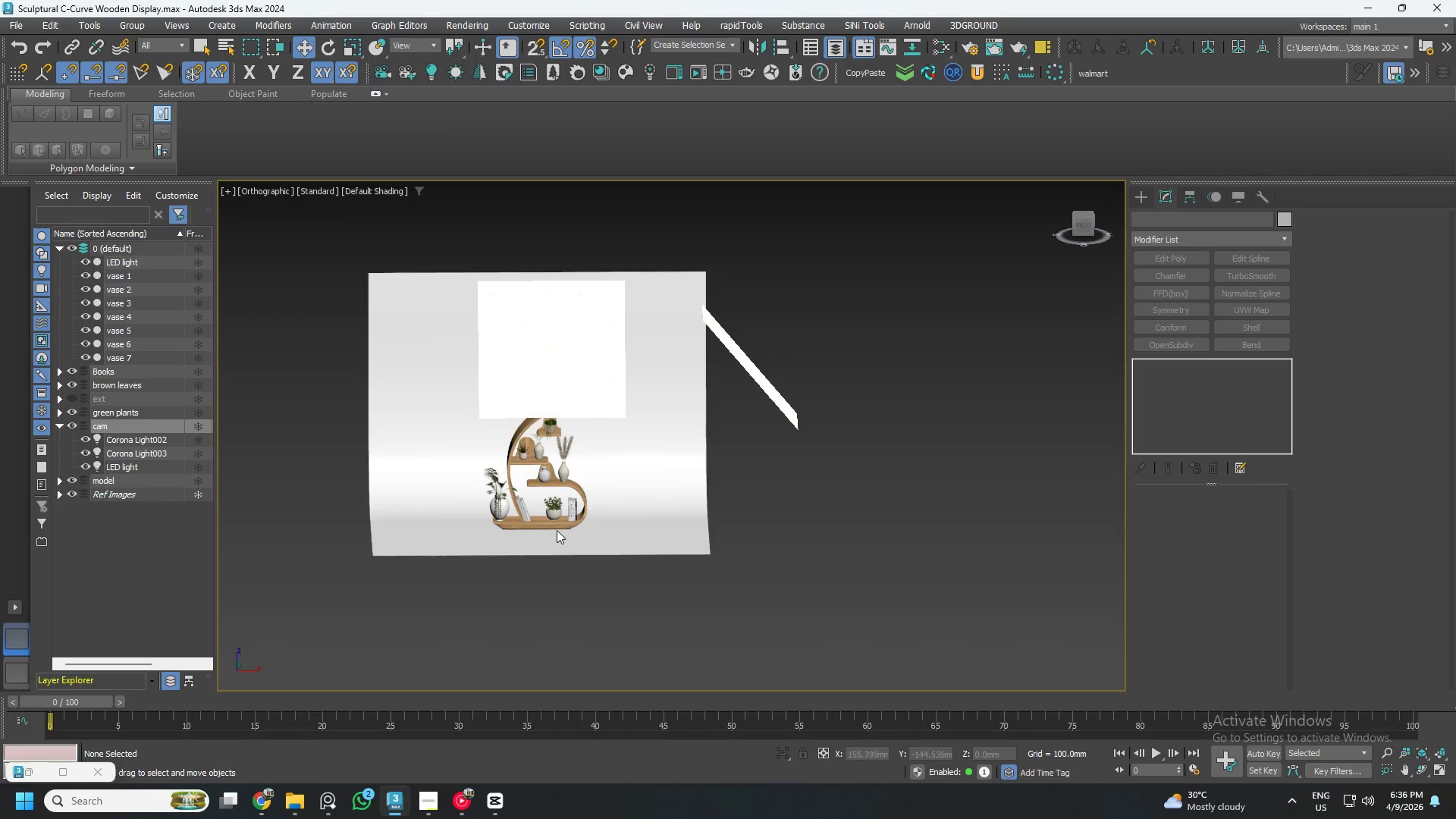 
key(Control+ControlLeft)
 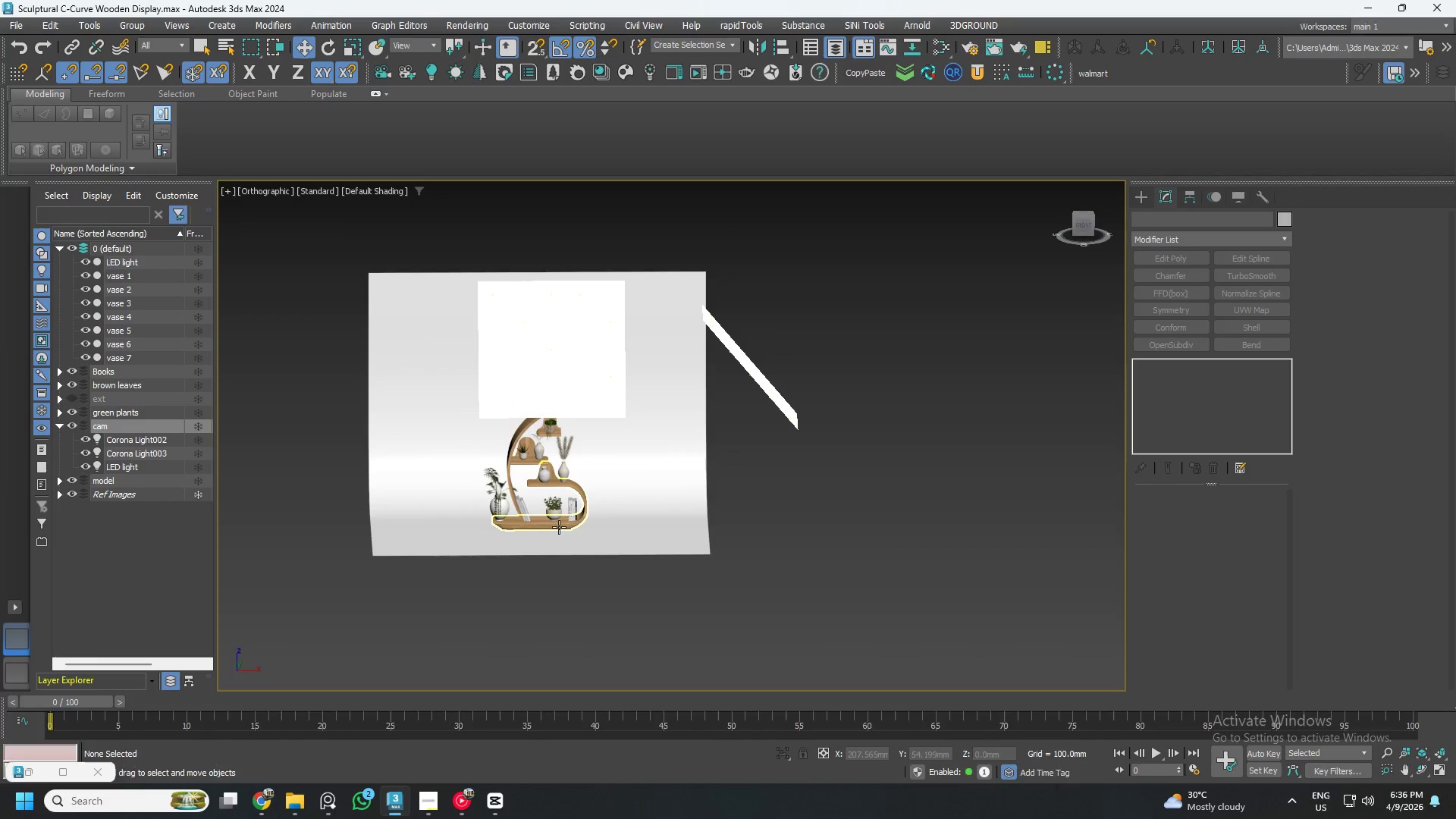 
key(Control+S)
 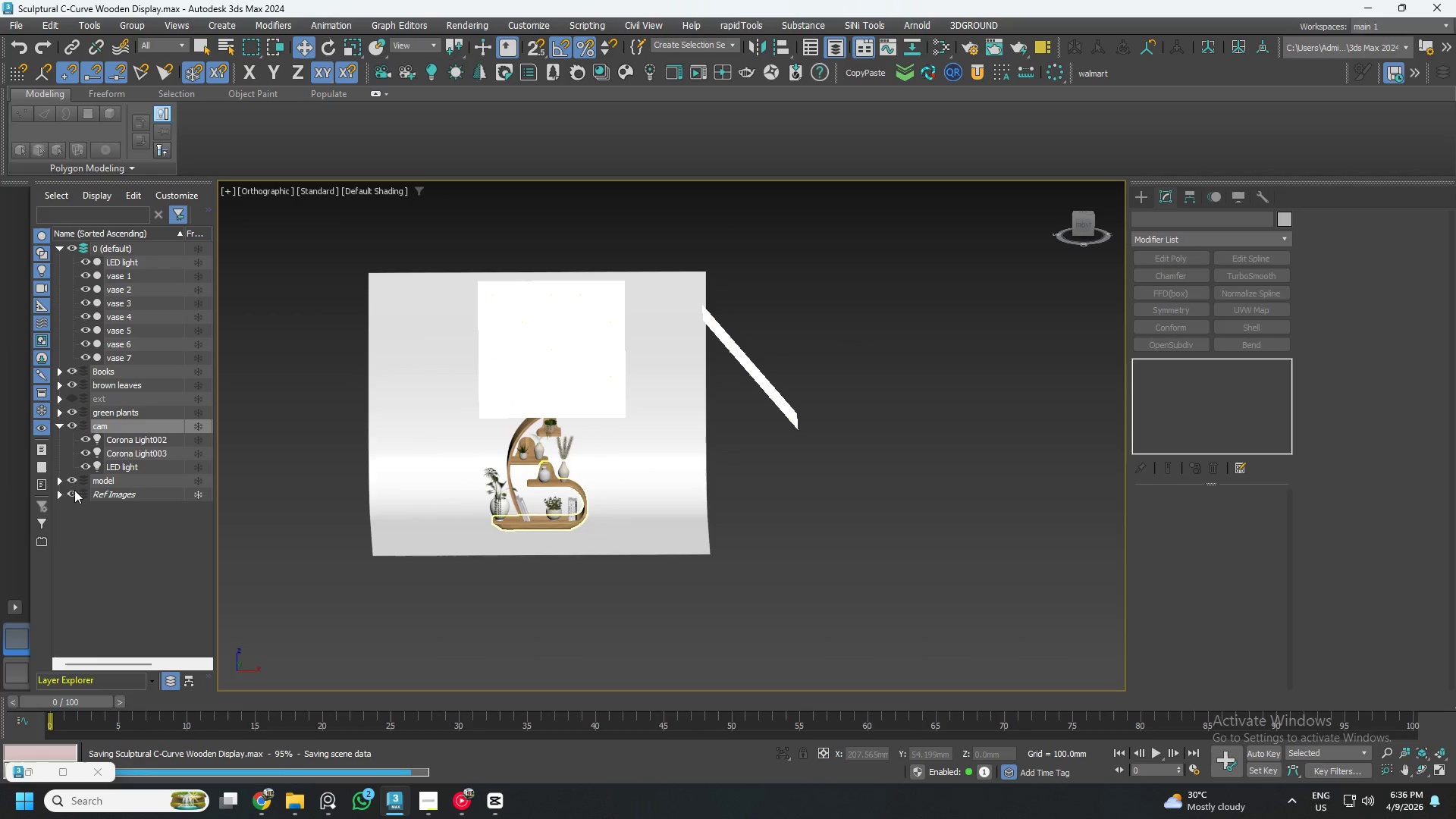 
left_click([59, 495])
 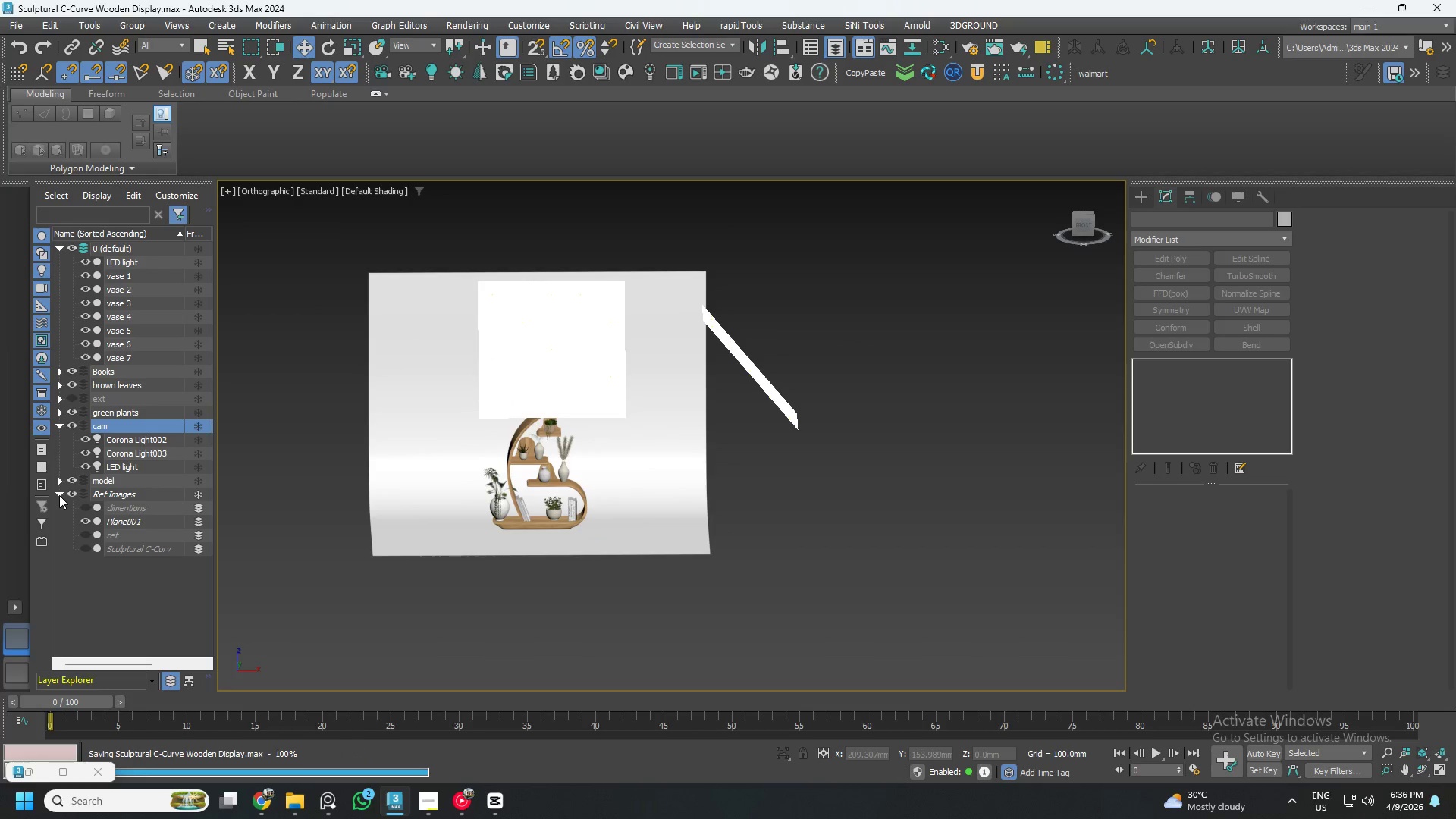 
left_click([59, 495])
 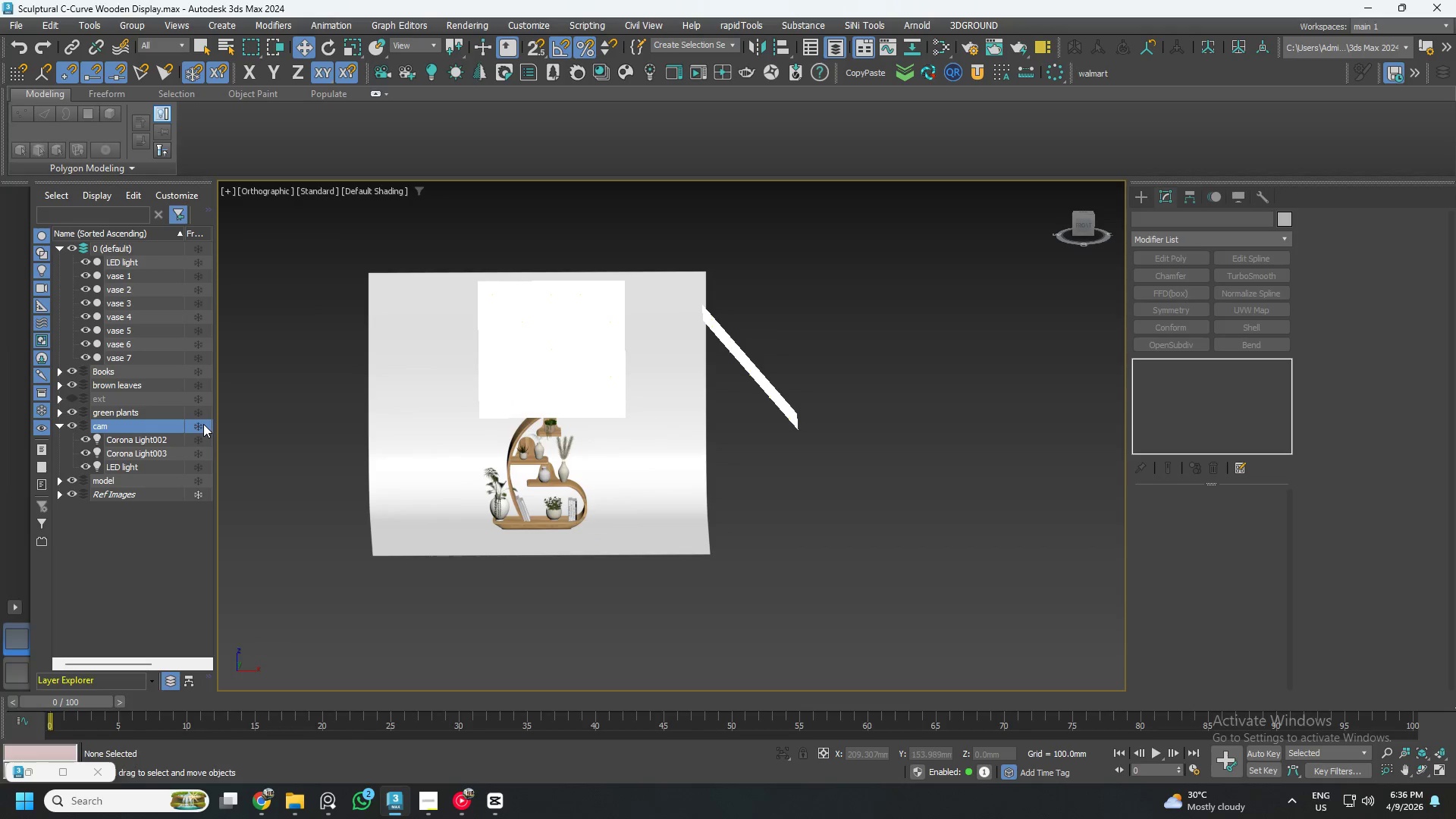 
left_click([202, 424])
 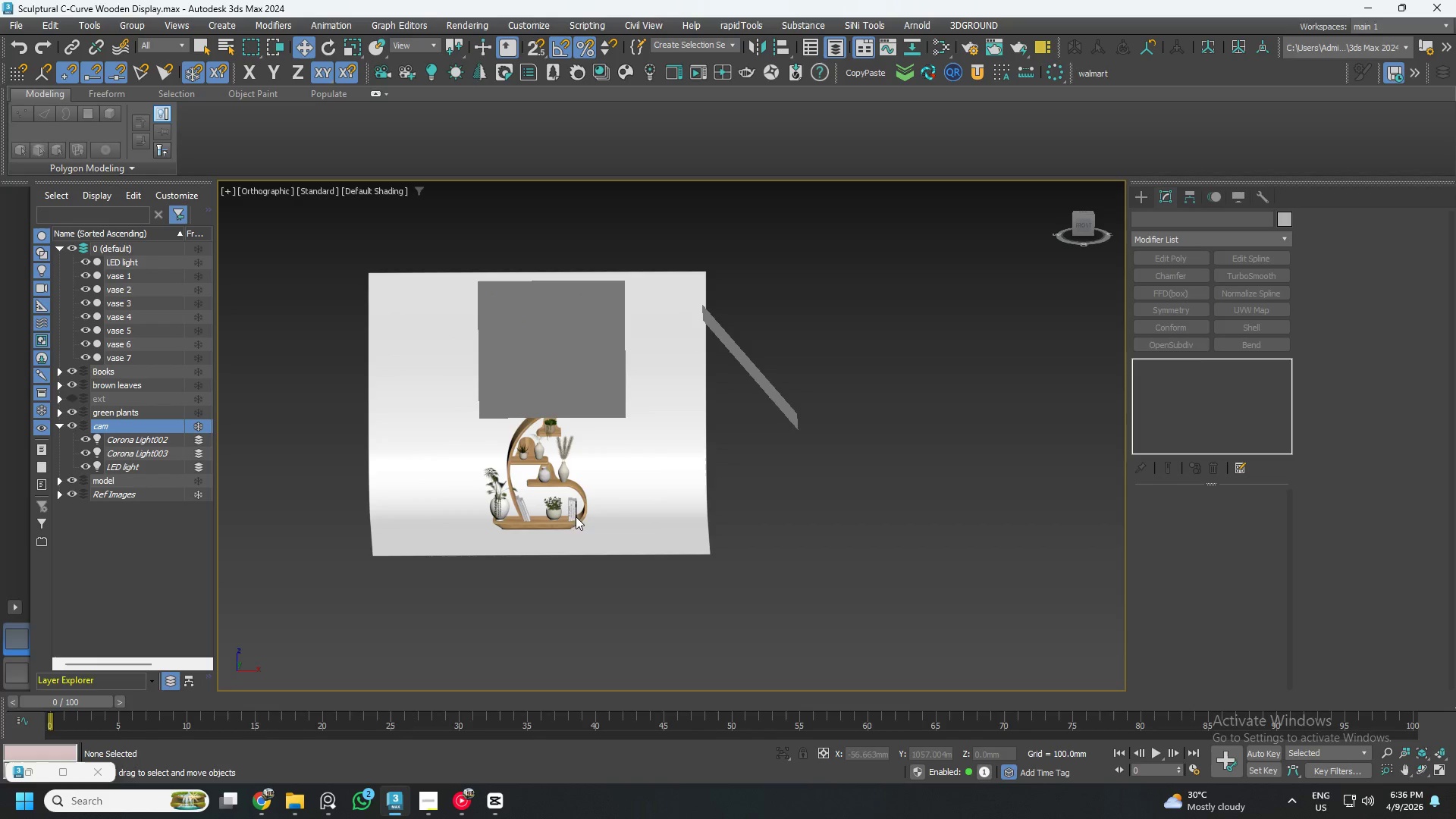 
key(Alt+AltLeft)
 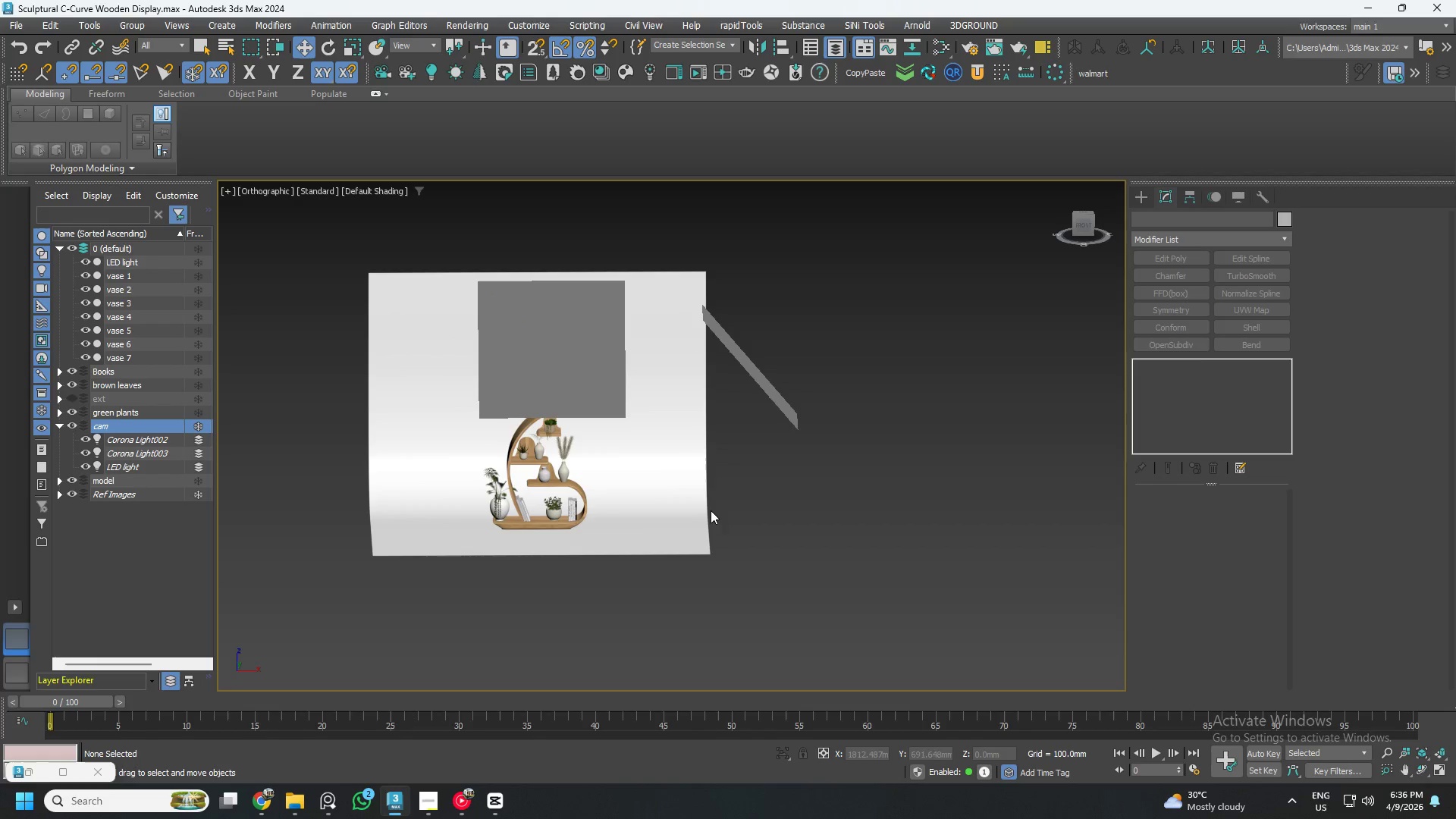 
key(P)
 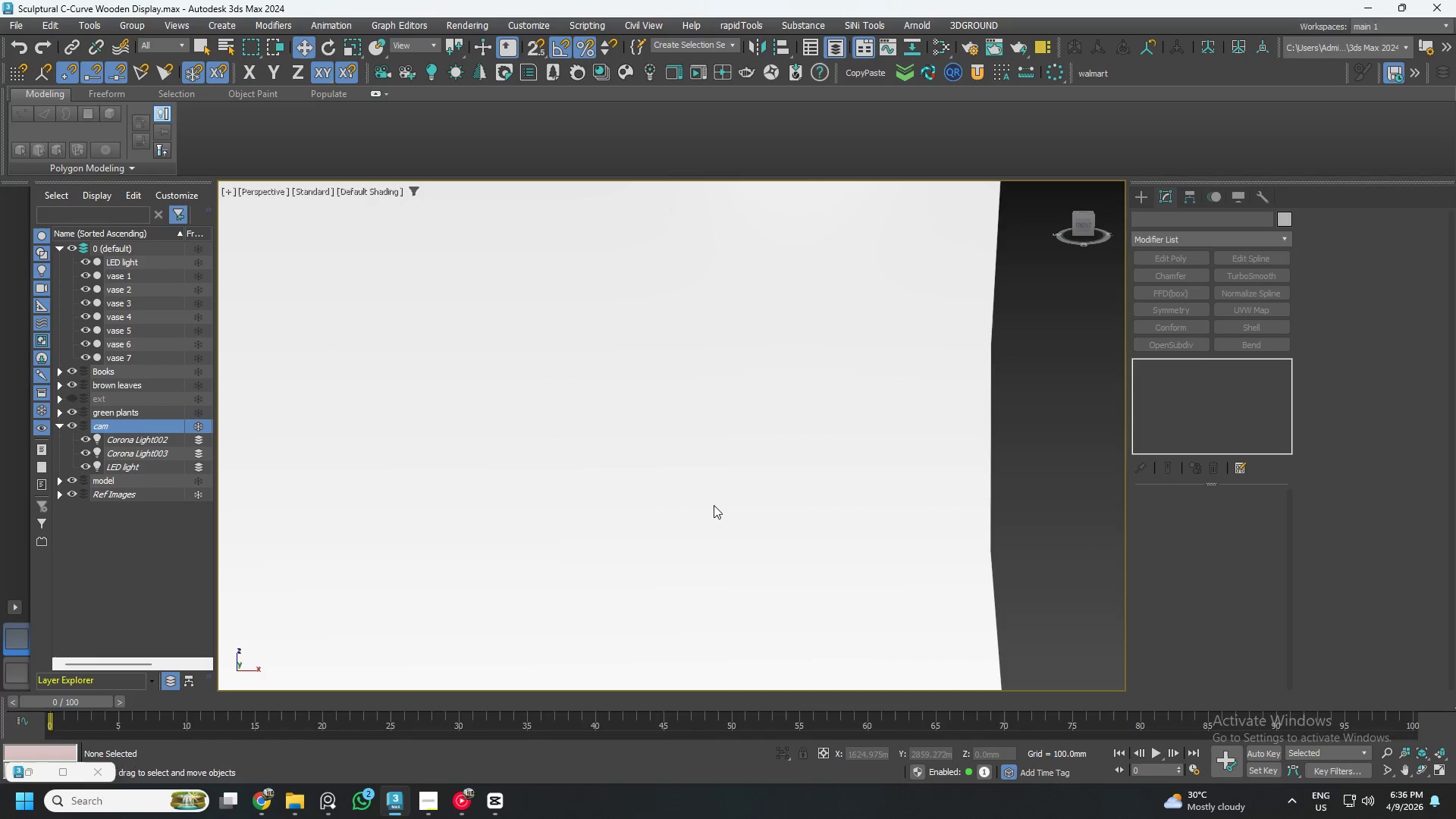 
scroll: coordinate [718, 507], scroll_direction: down, amount: 5.0
 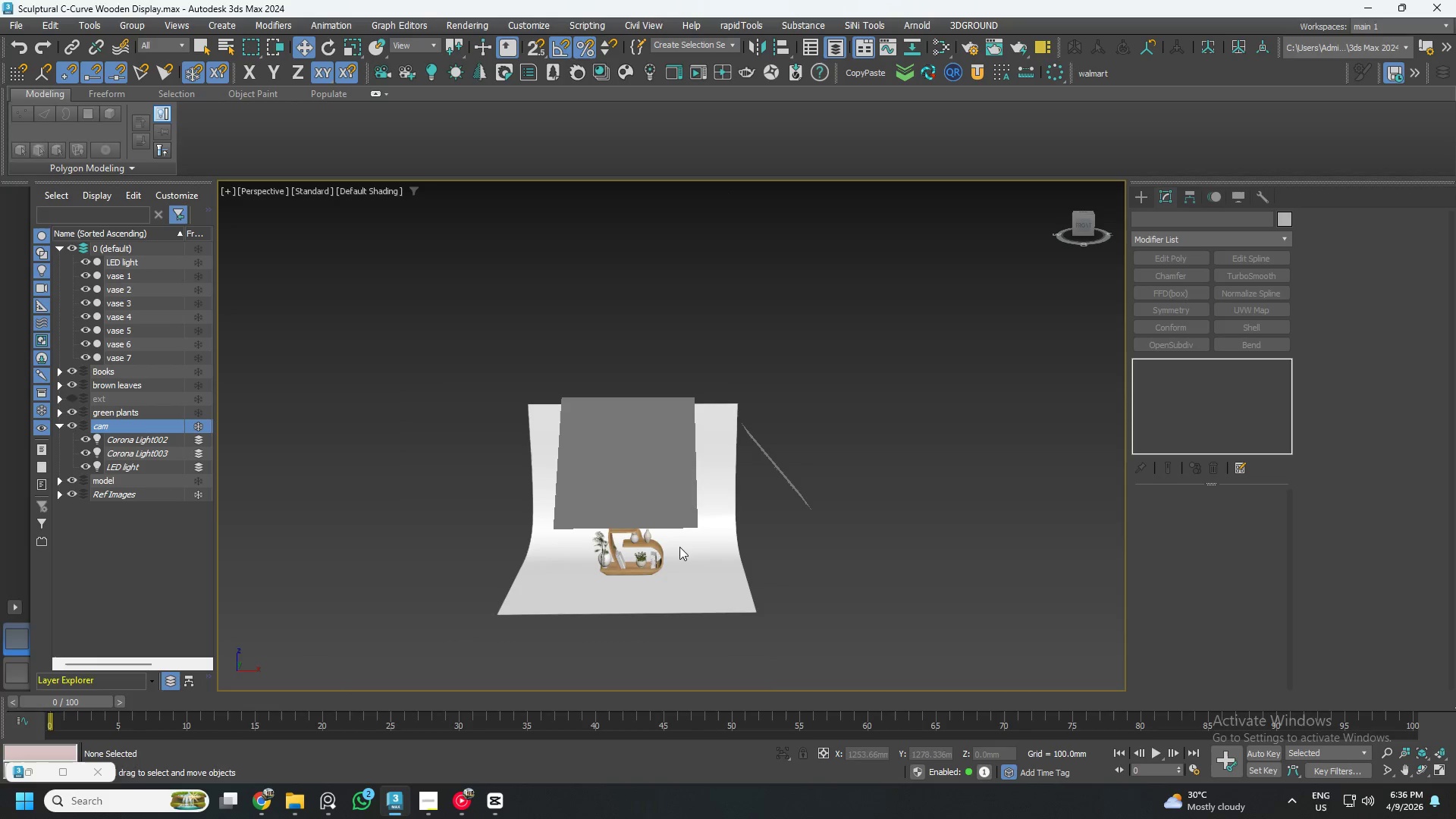 
scroll: coordinate [645, 536], scroll_direction: up, amount: 4.0
 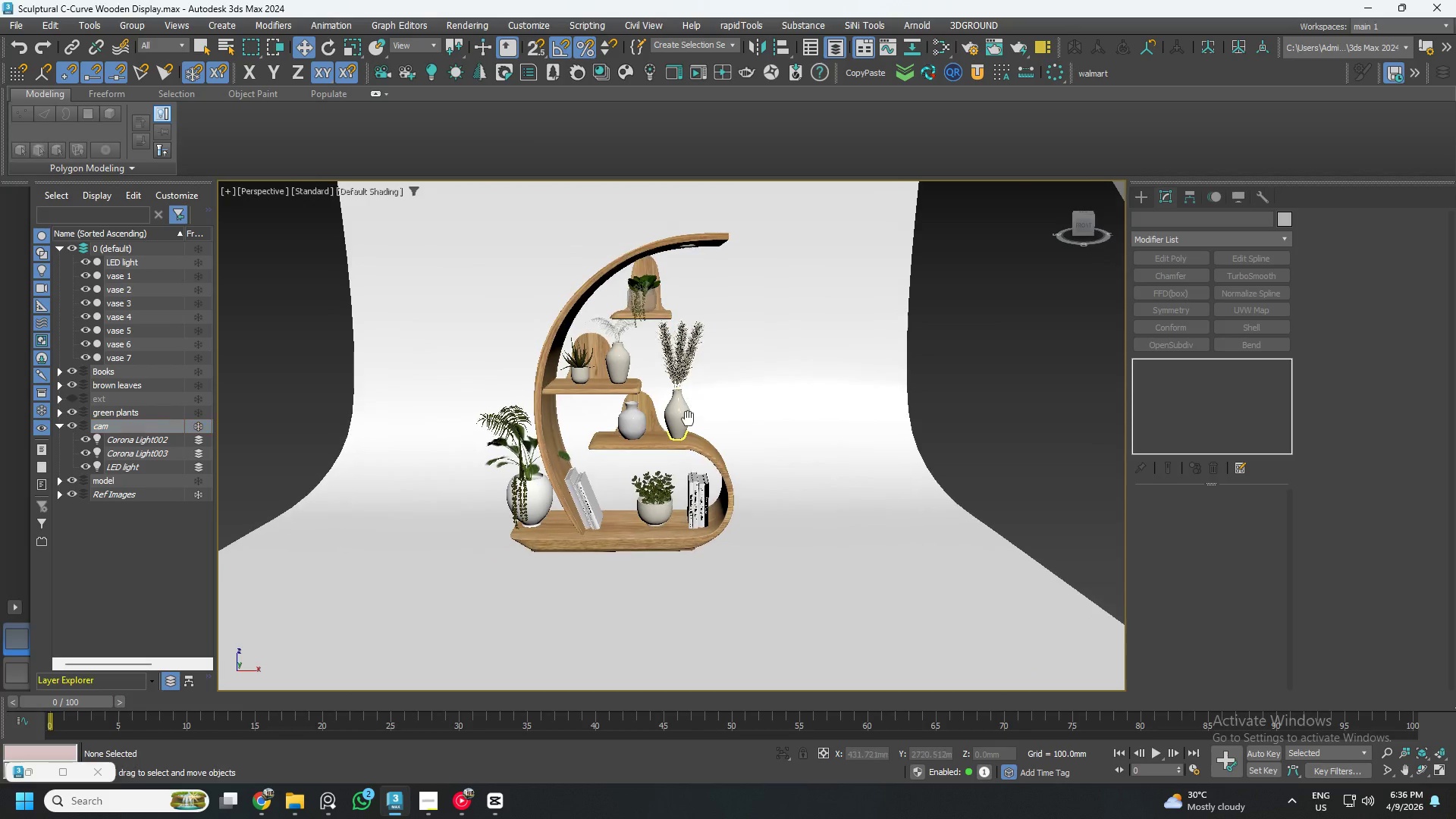 
hold_key(key=AltLeft, duration=1.3)
 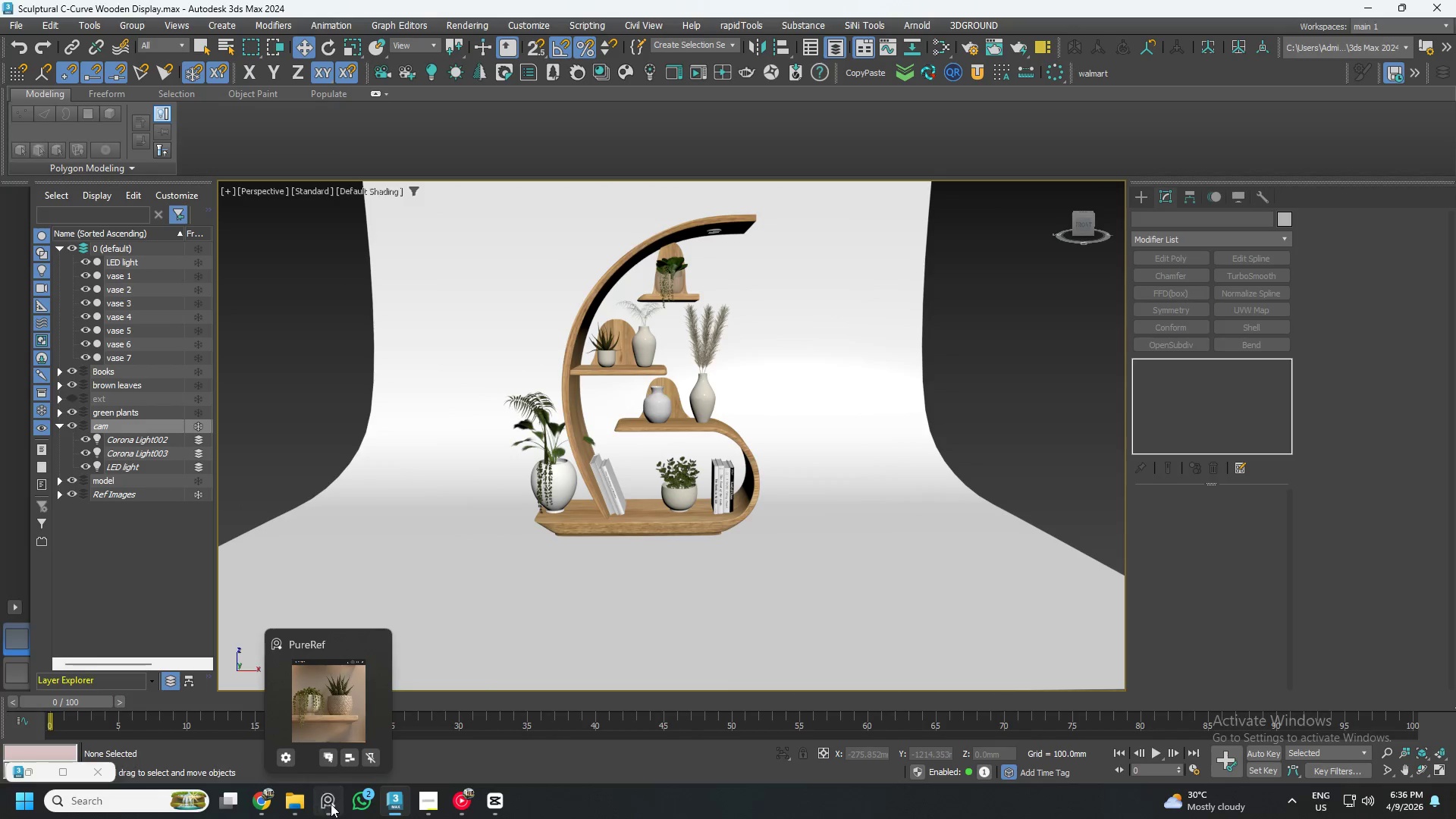 
scroll: coordinate [1015, 557], scroll_direction: down, amount: 10.0
 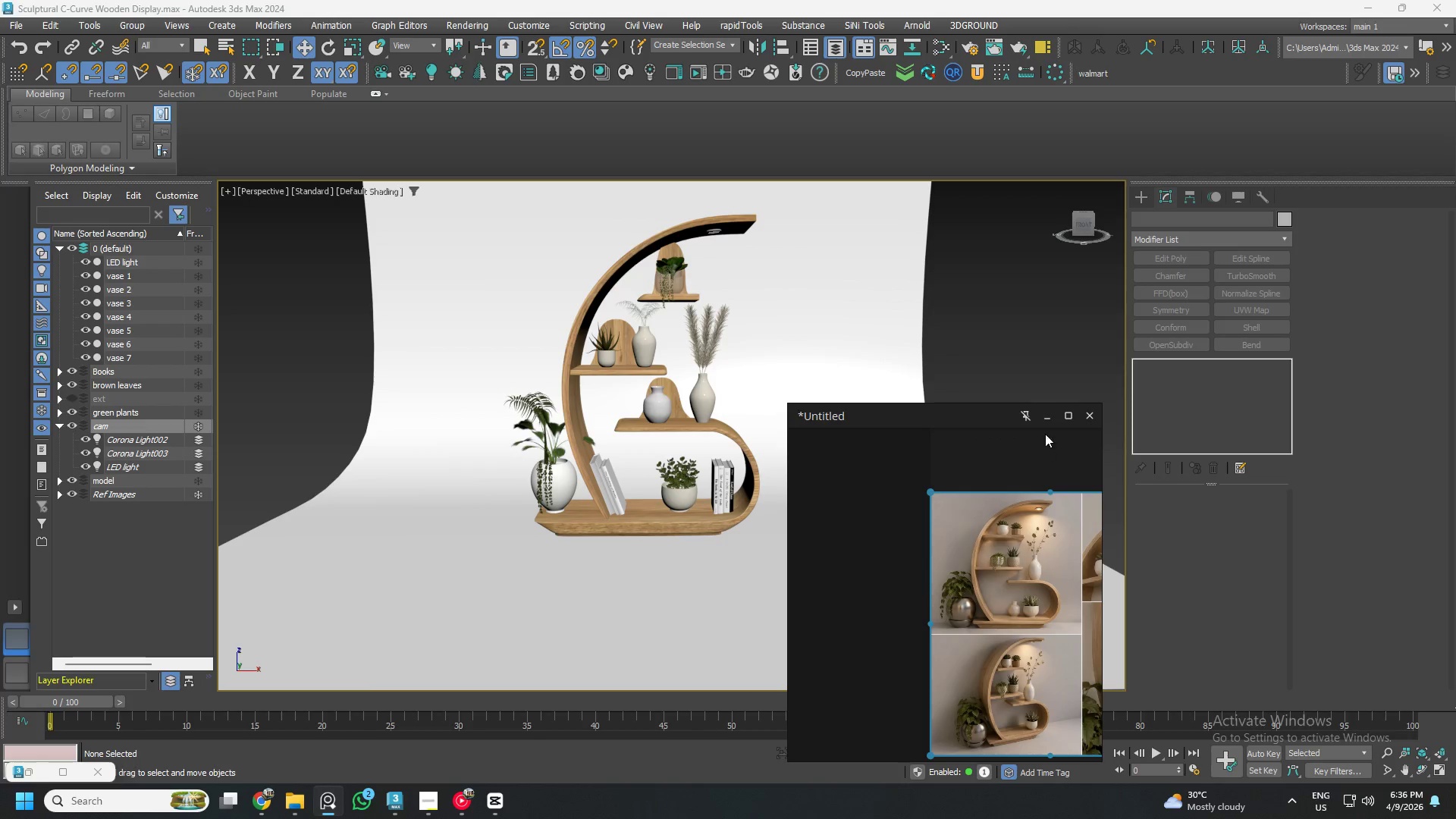 
left_click([1049, 416])
 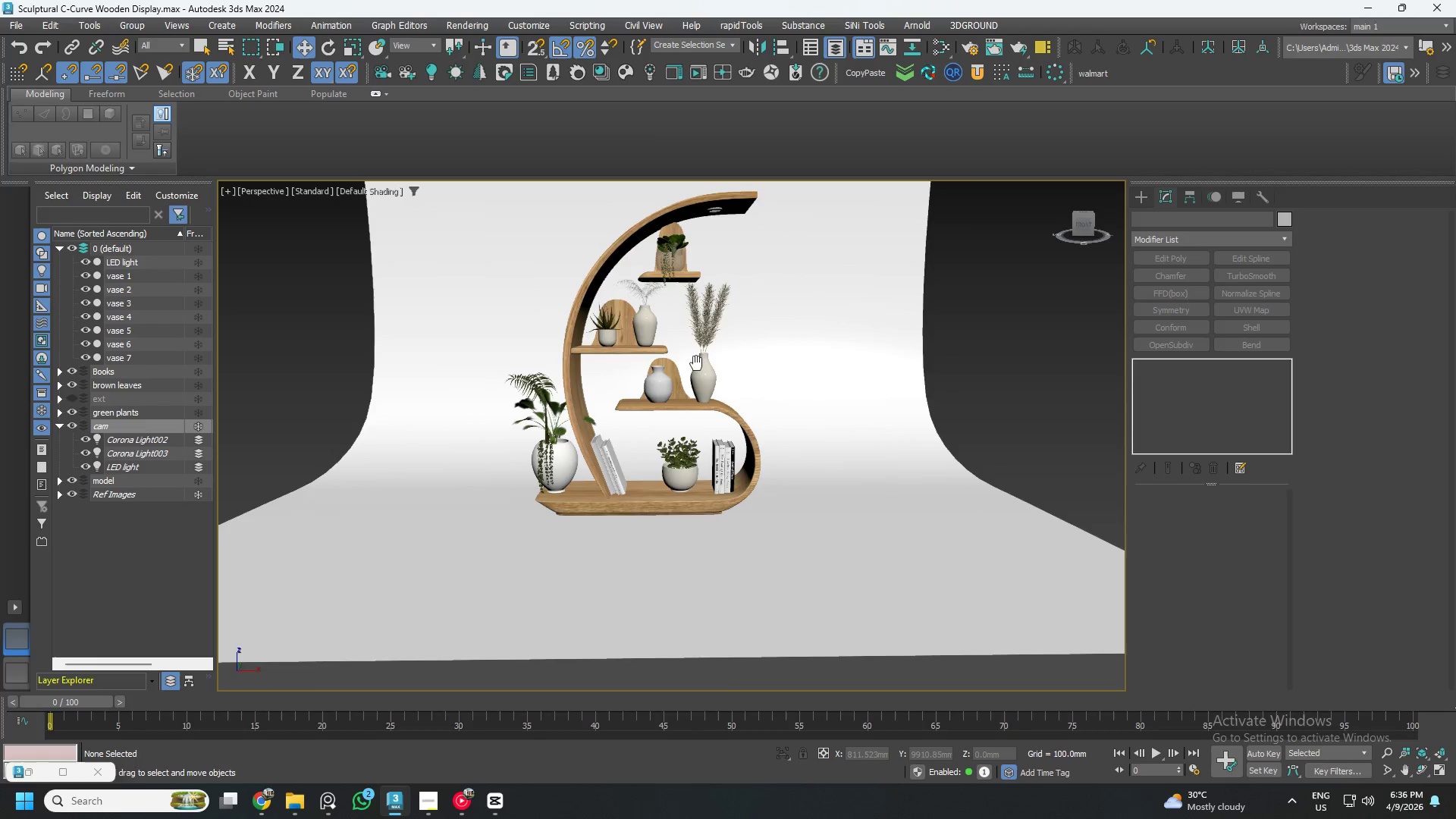 
hold_key(key=AltLeft, duration=0.86)
 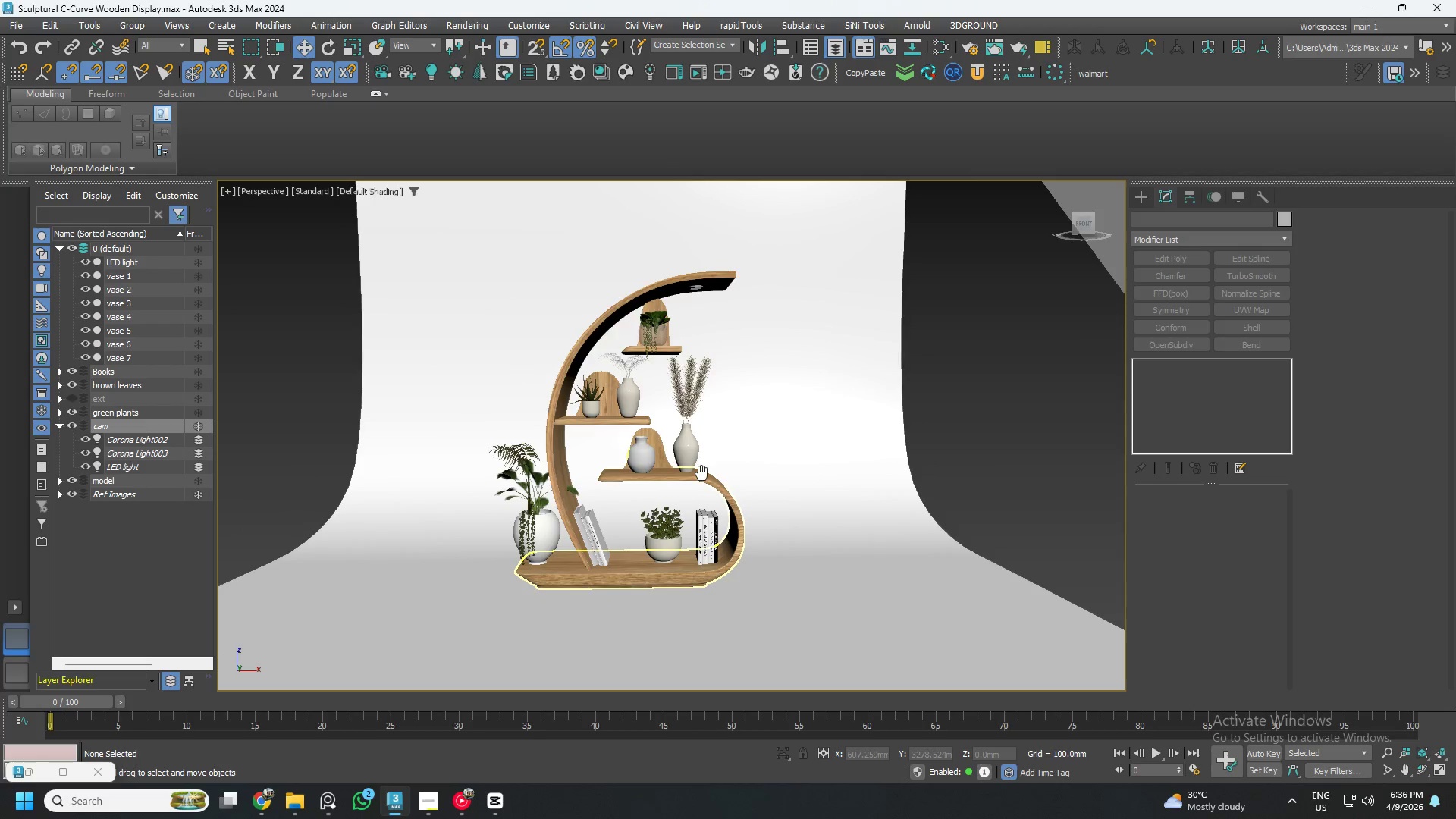 
left_click([403, 69])
 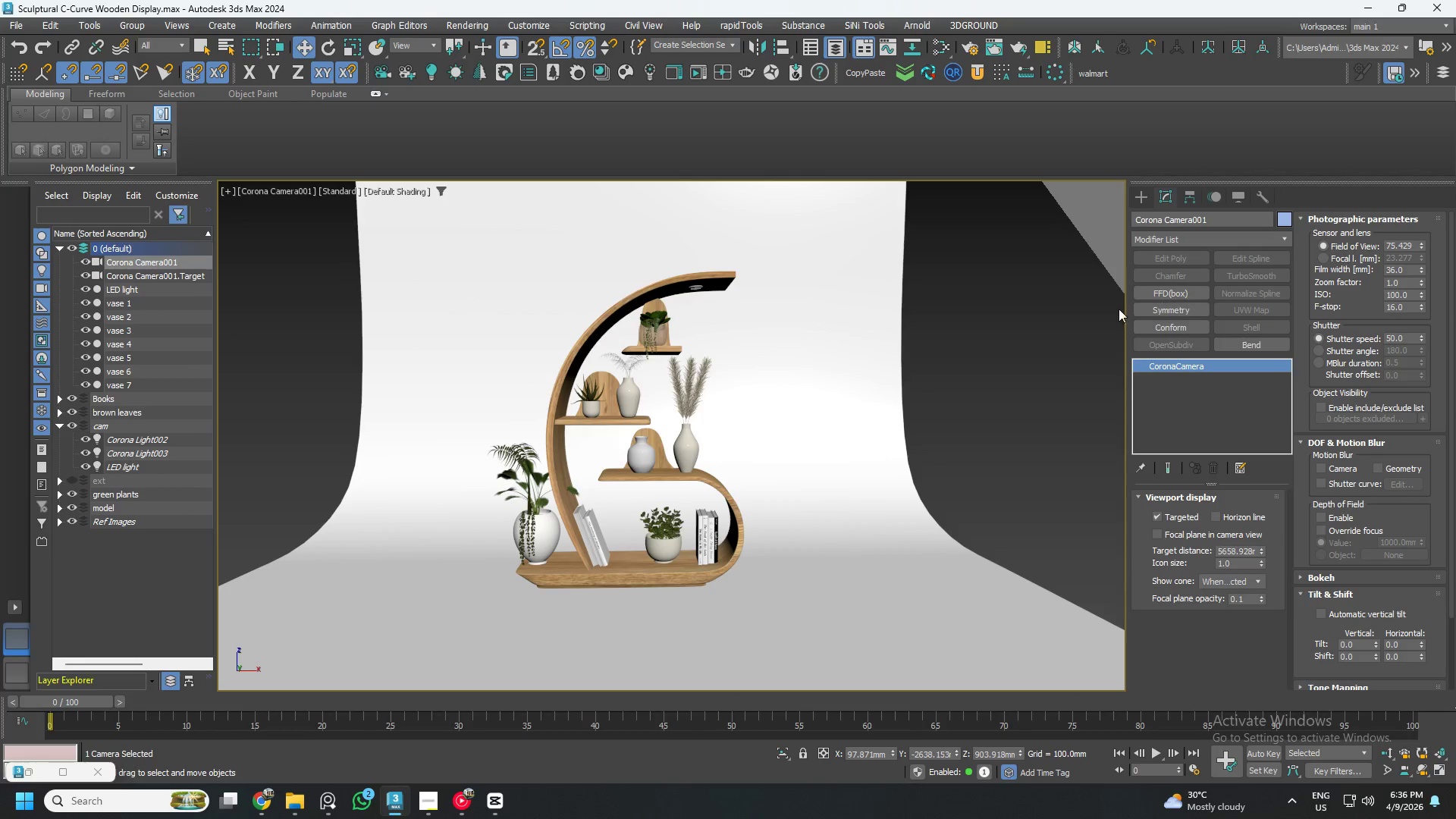 
left_click([1323, 259])
 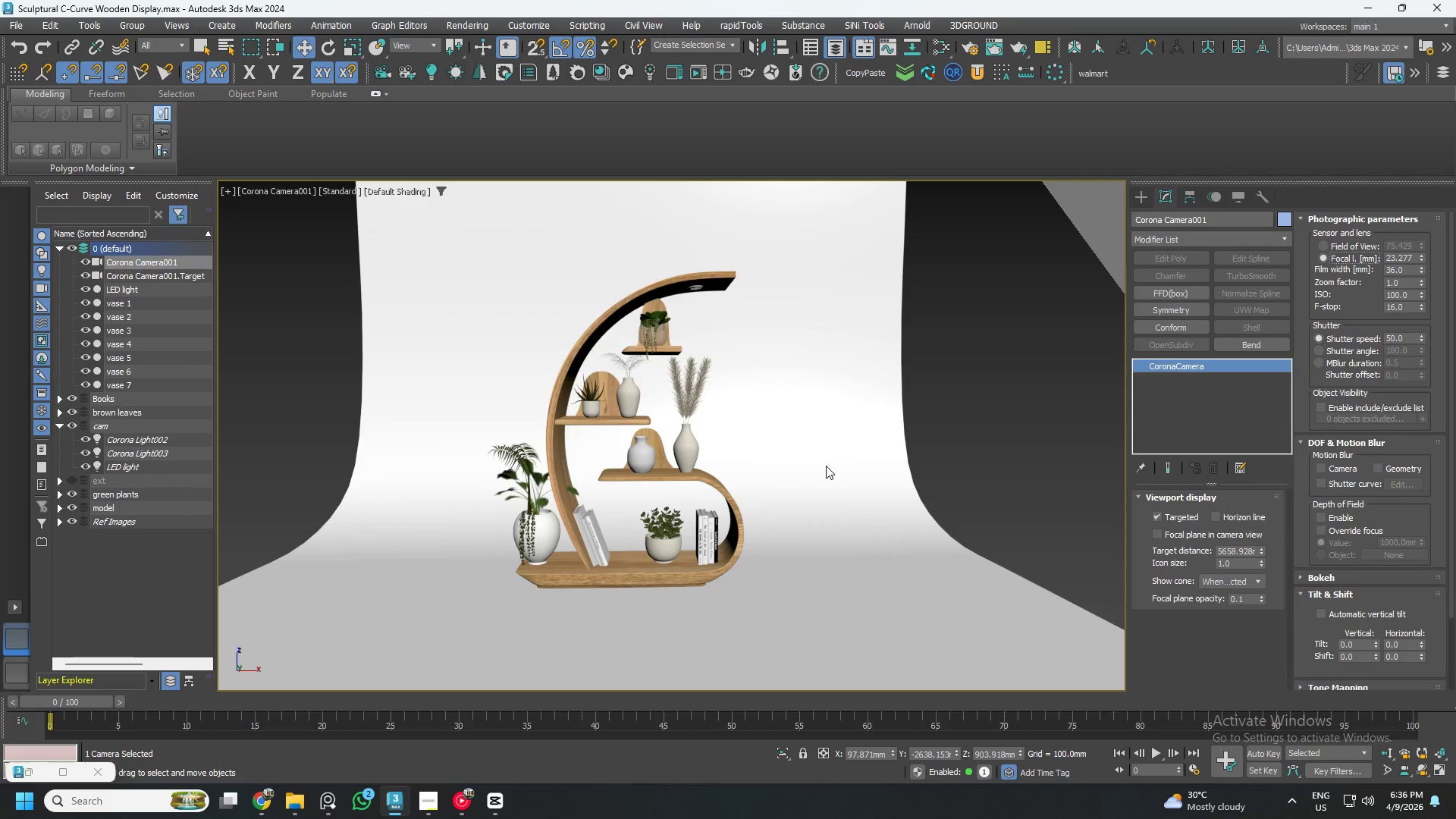 
key(U)
 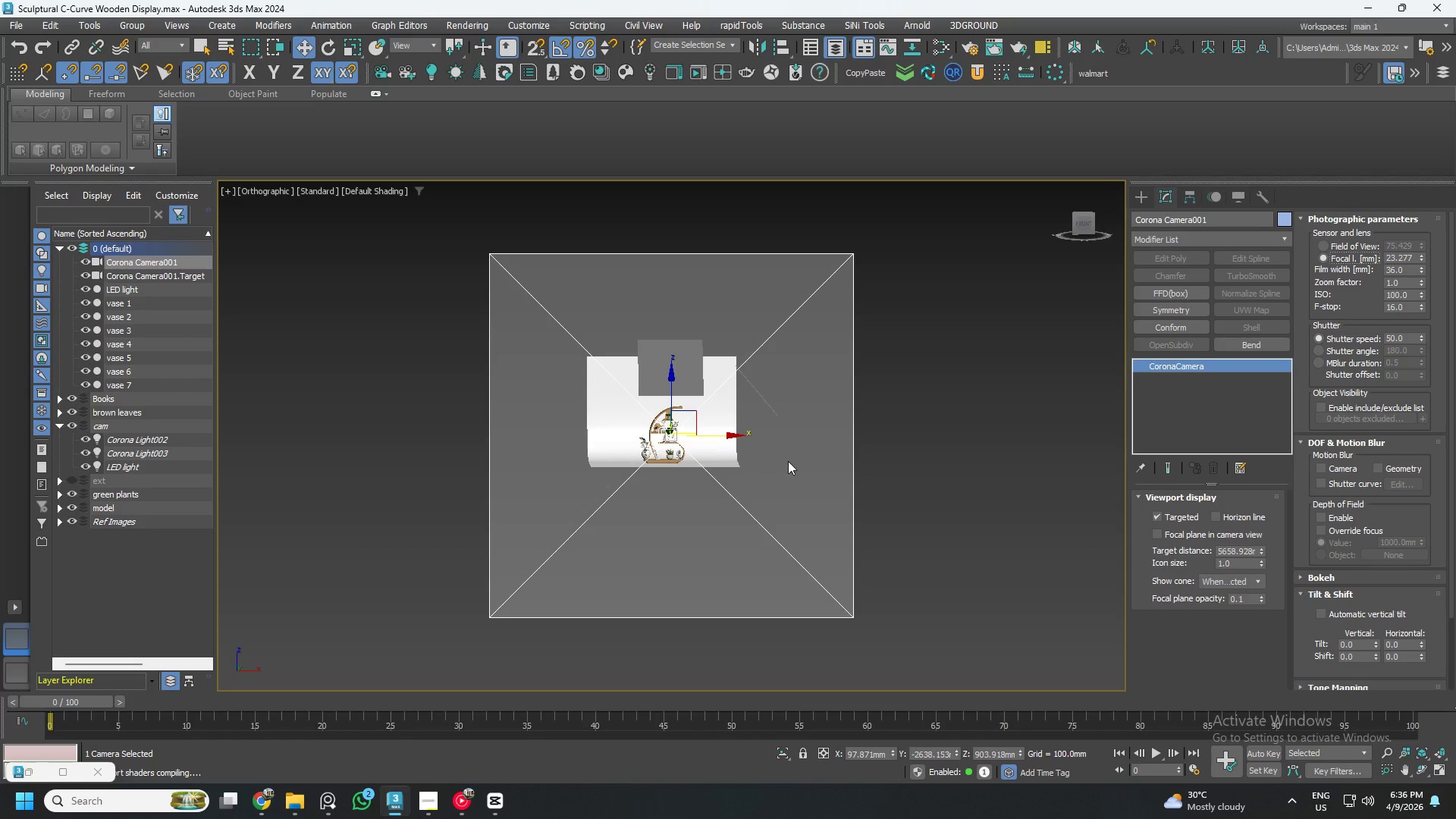 
hold_key(key=AltLeft, duration=0.62)
 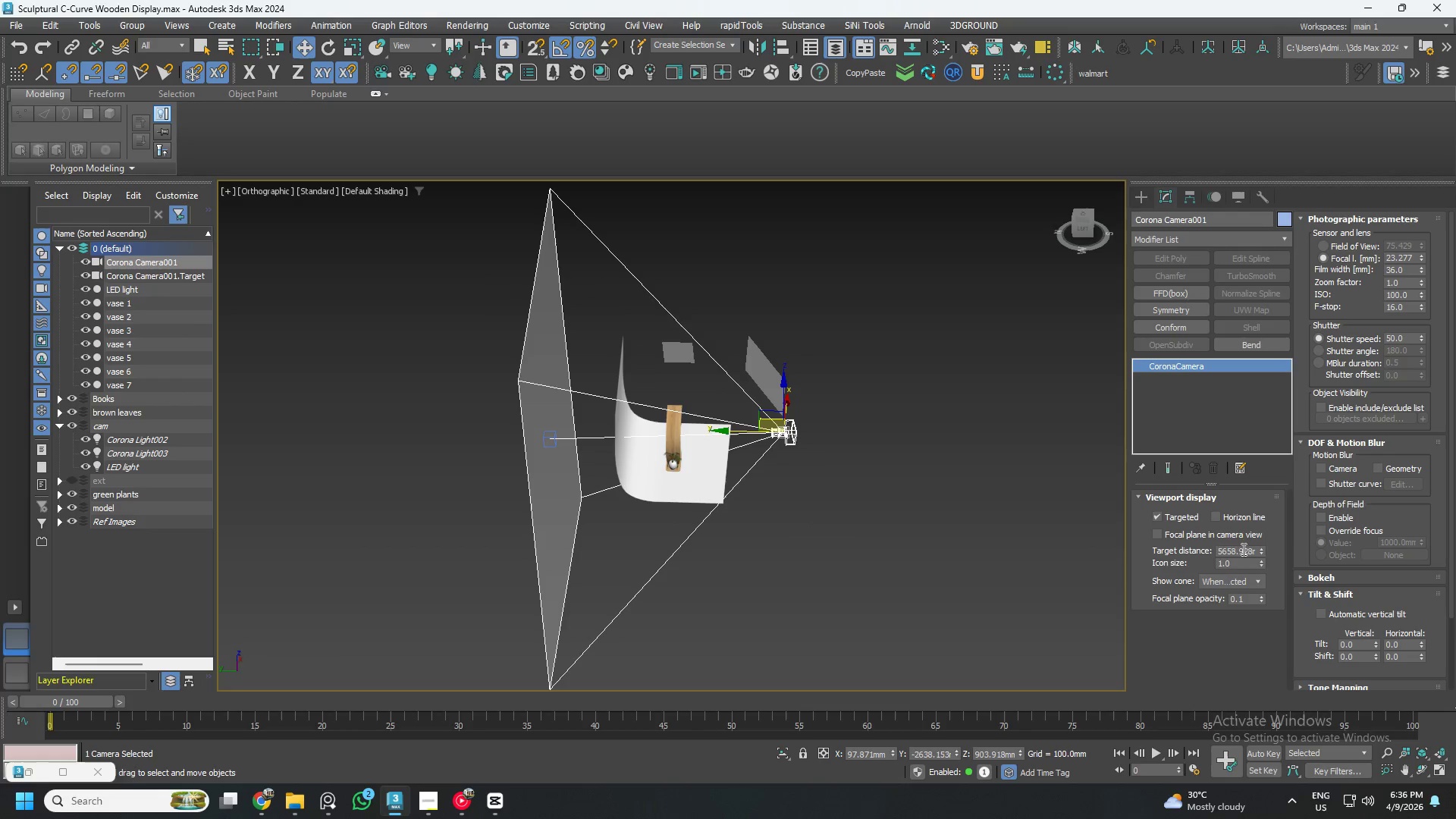 
left_click_drag(start_coordinate=[1259, 547], to_coordinate=[1269, 604])
 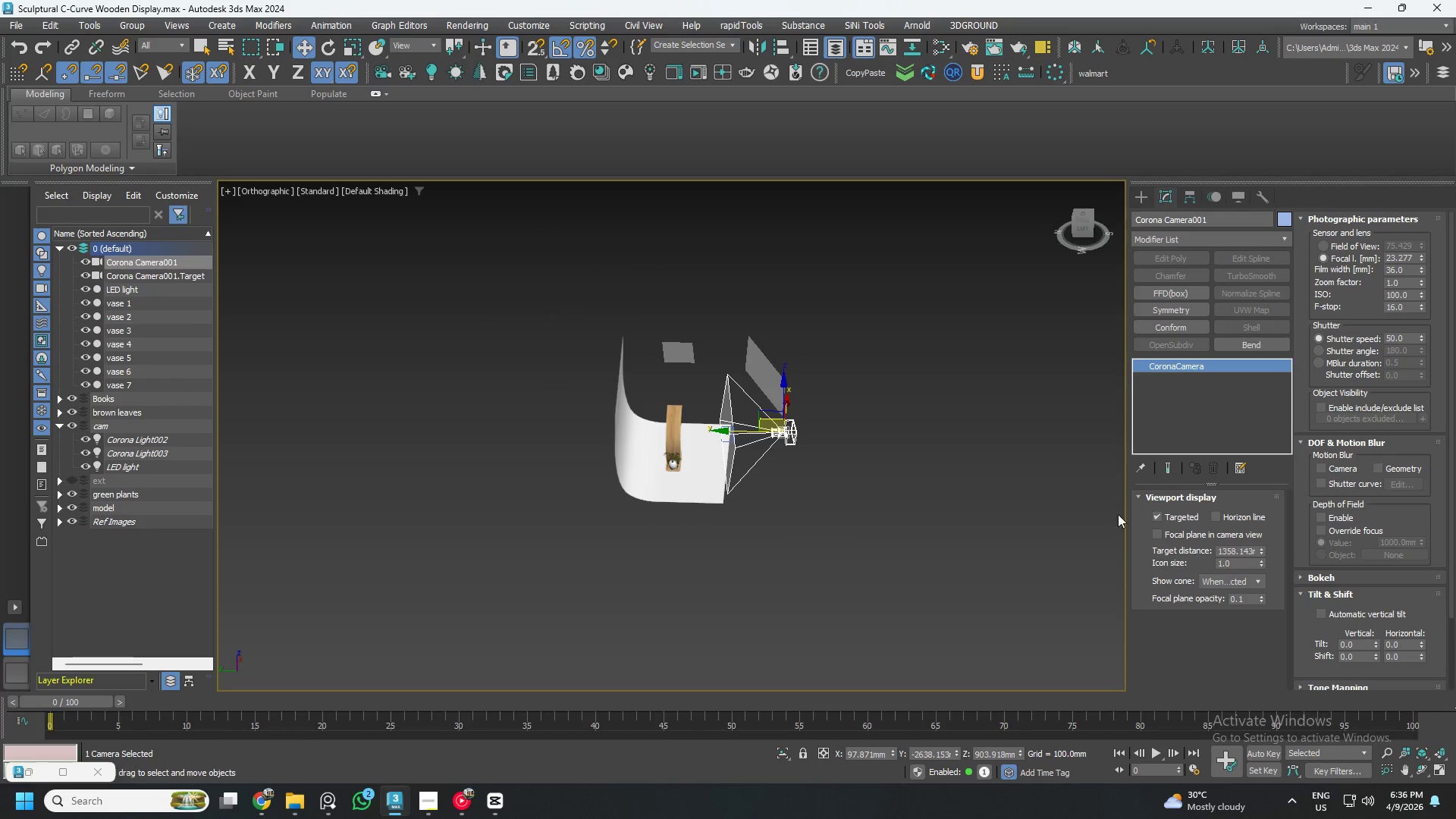 
hold_key(key=AltLeft, duration=0.62)
 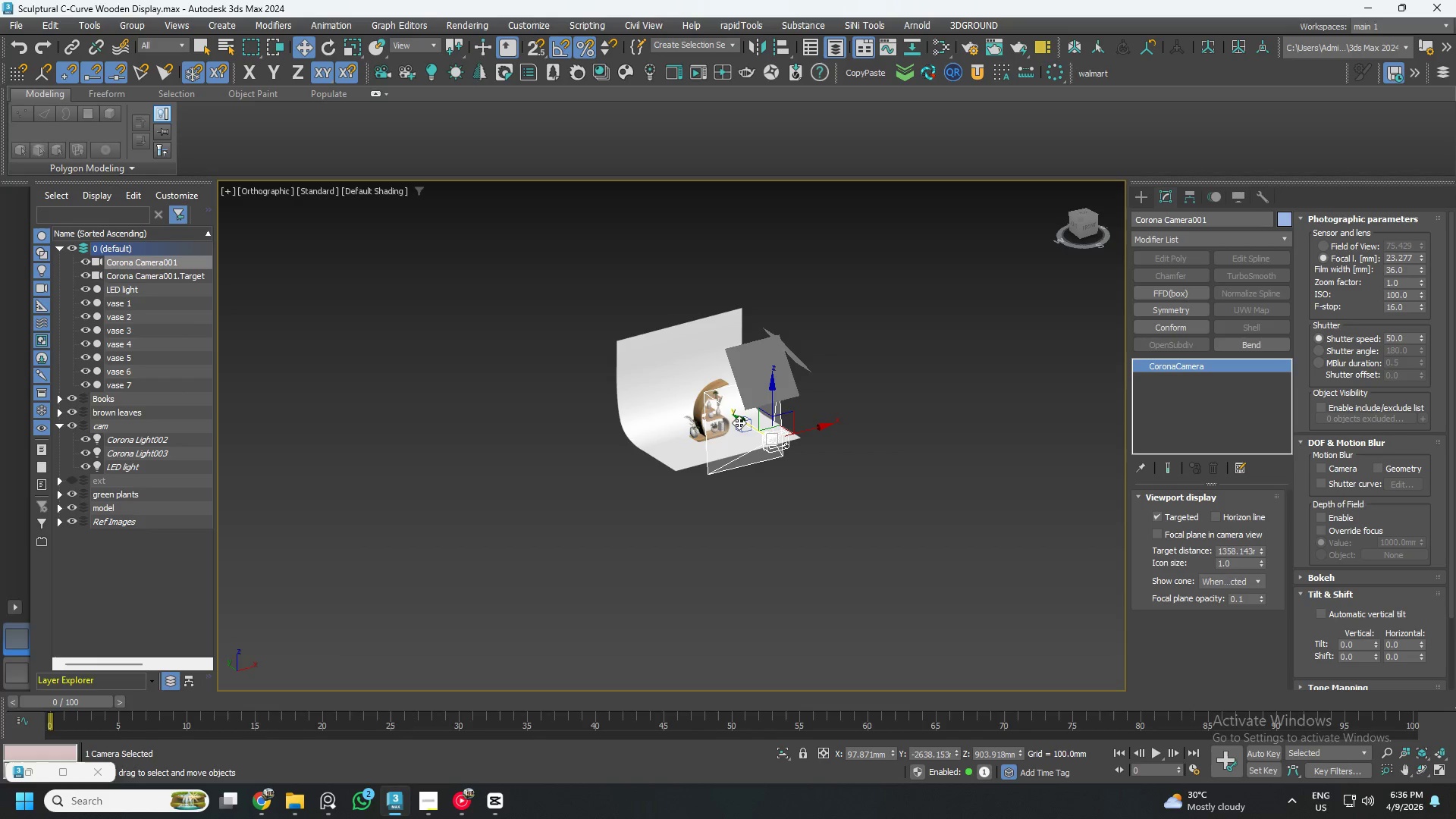 
key(Alt+AltLeft)
 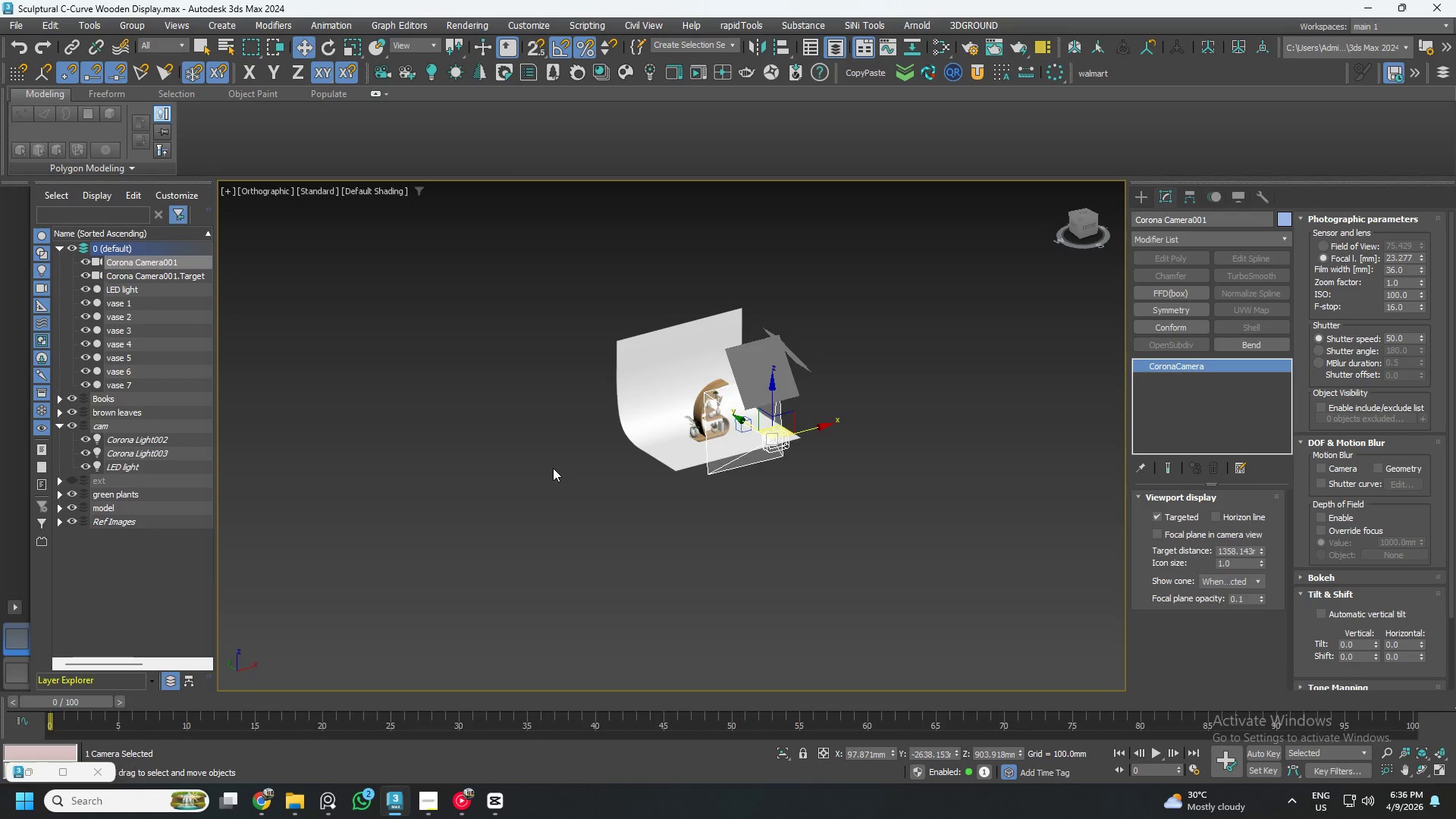 
type(wcg[F3])
 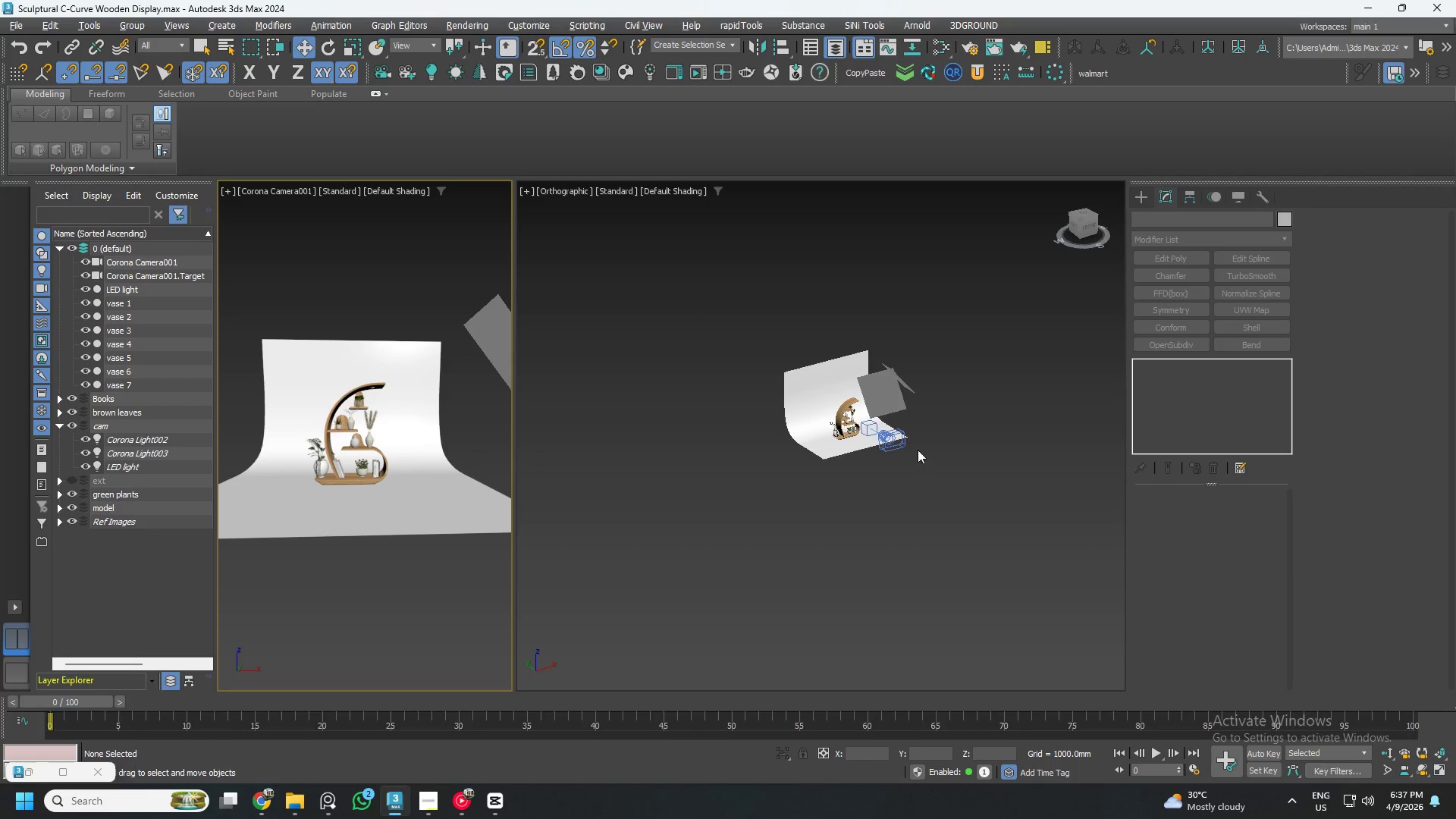 
left_click([893, 438])
 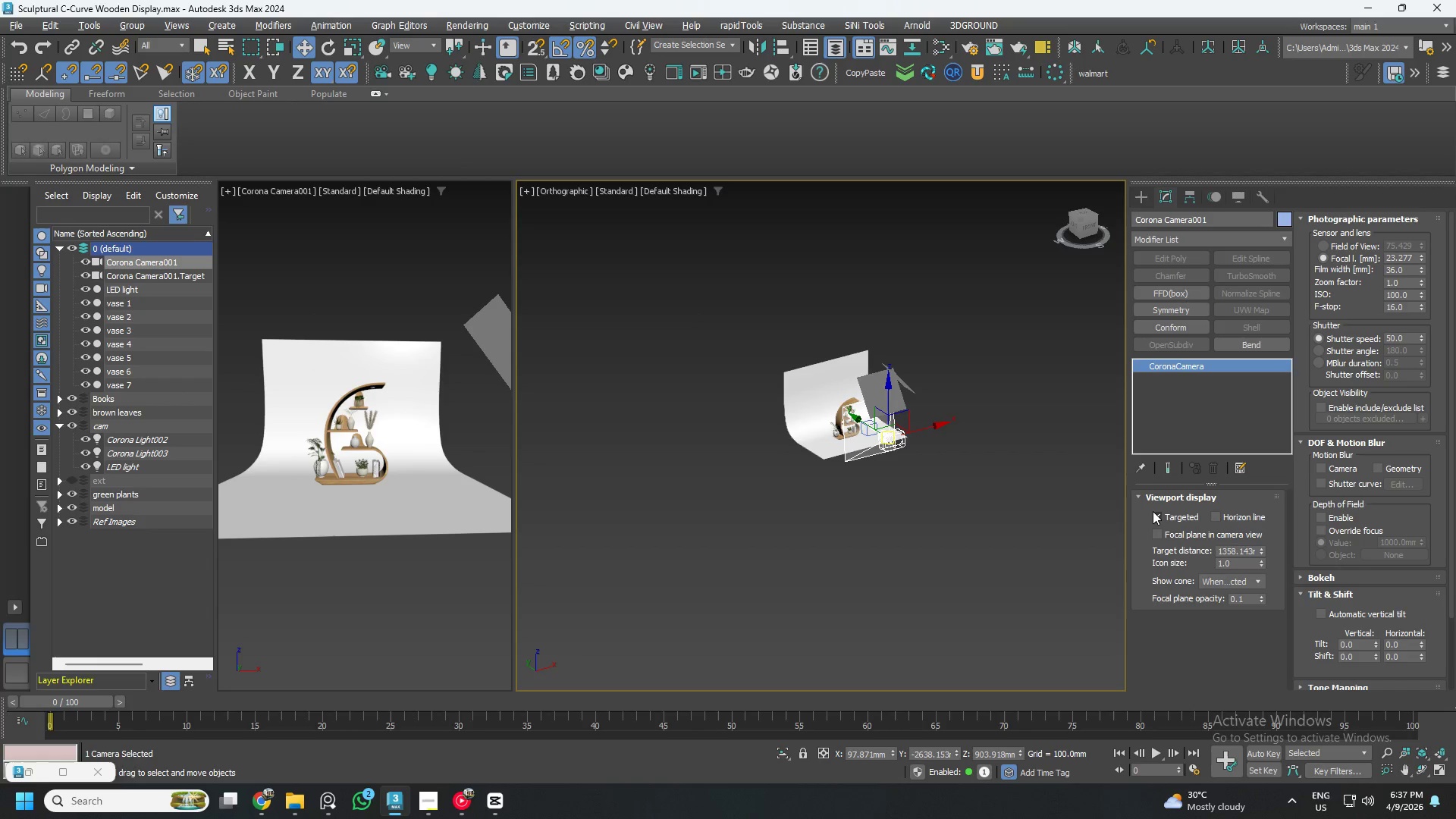 
left_click([1157, 515])
 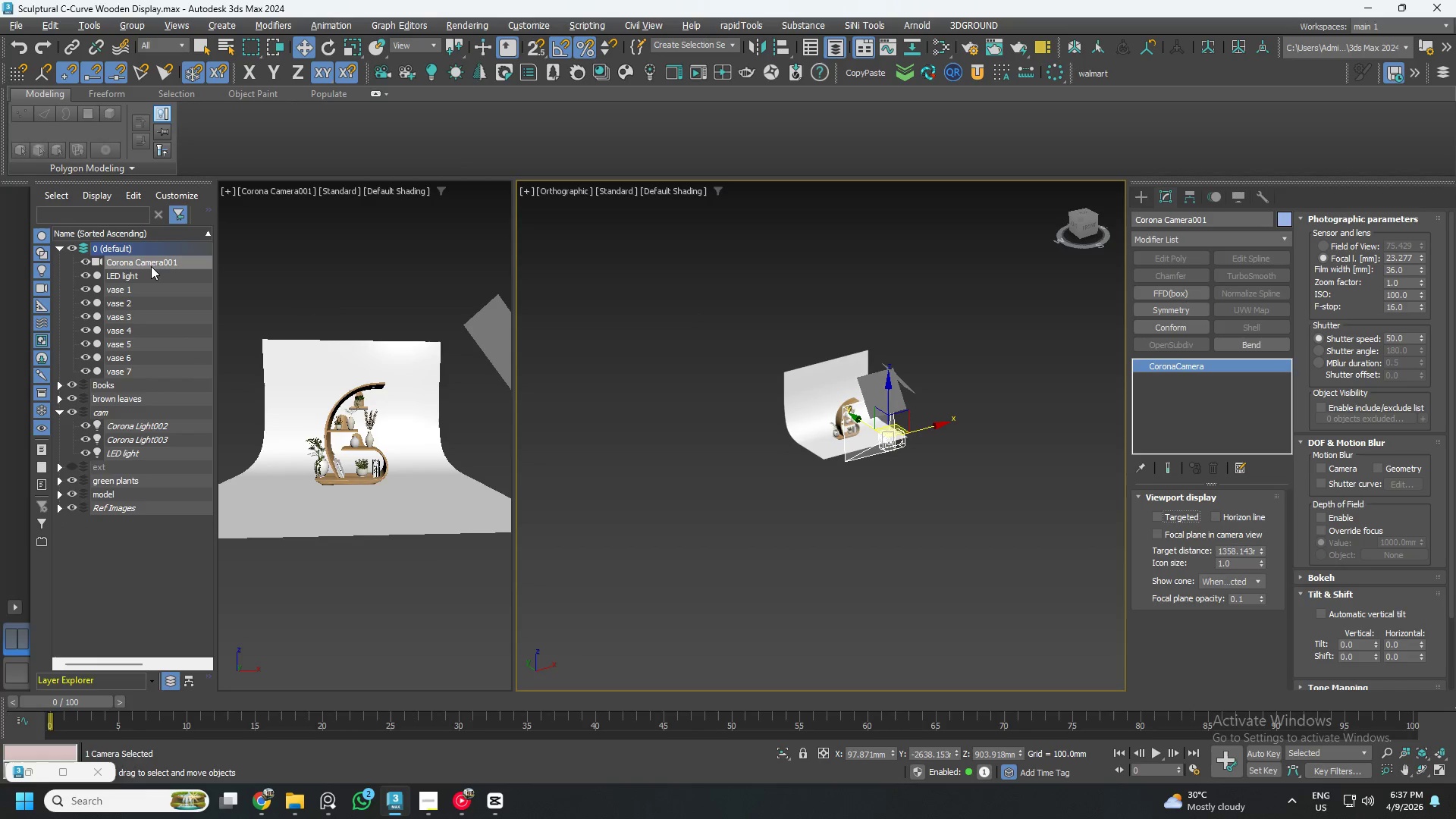 
left_click_drag(start_coordinate=[152, 262], to_coordinate=[115, 410])
 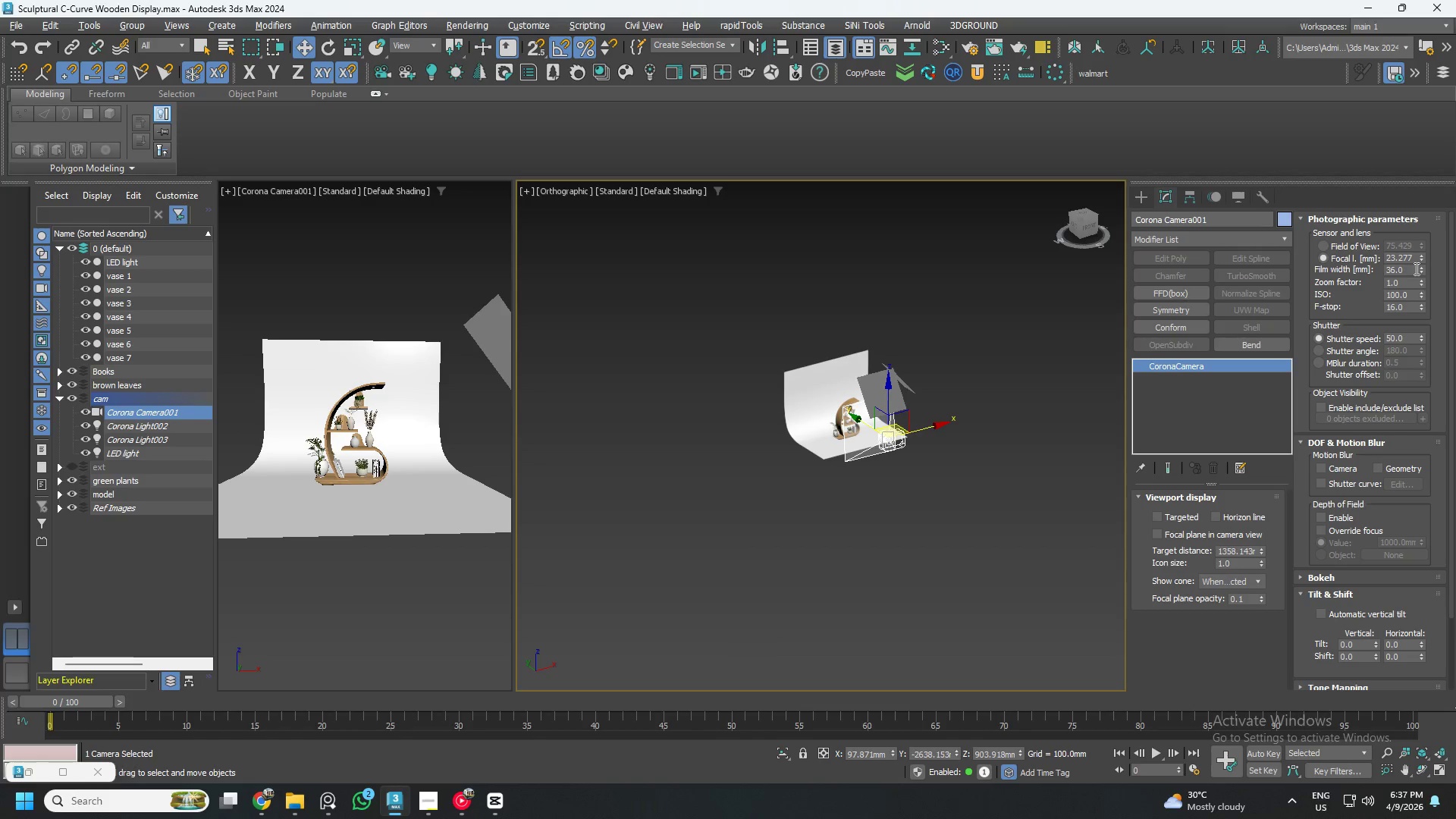 
left_click_drag(start_coordinate=[1422, 256], to_coordinate=[1403, 171])
 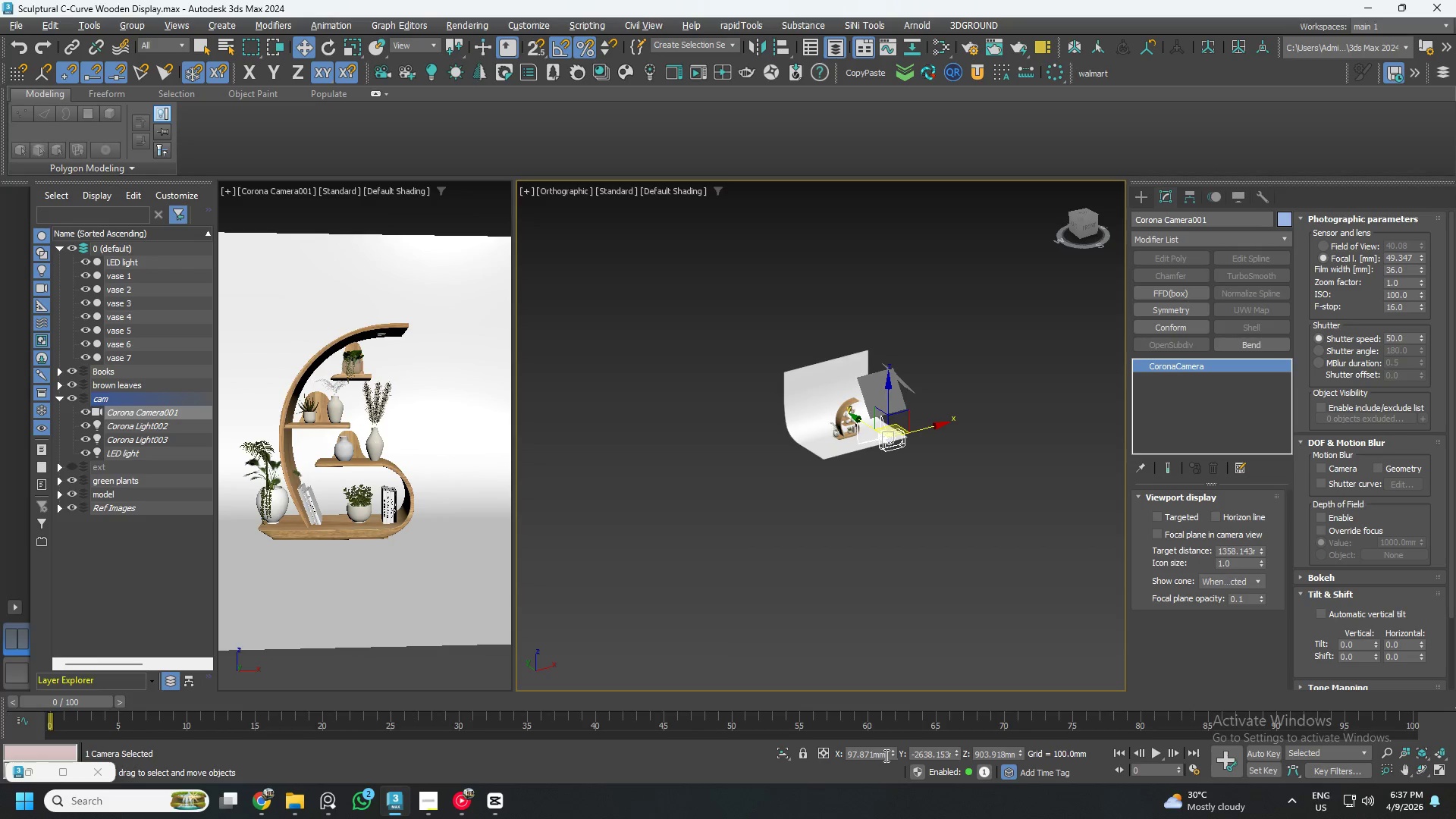 
right_click([894, 755])
 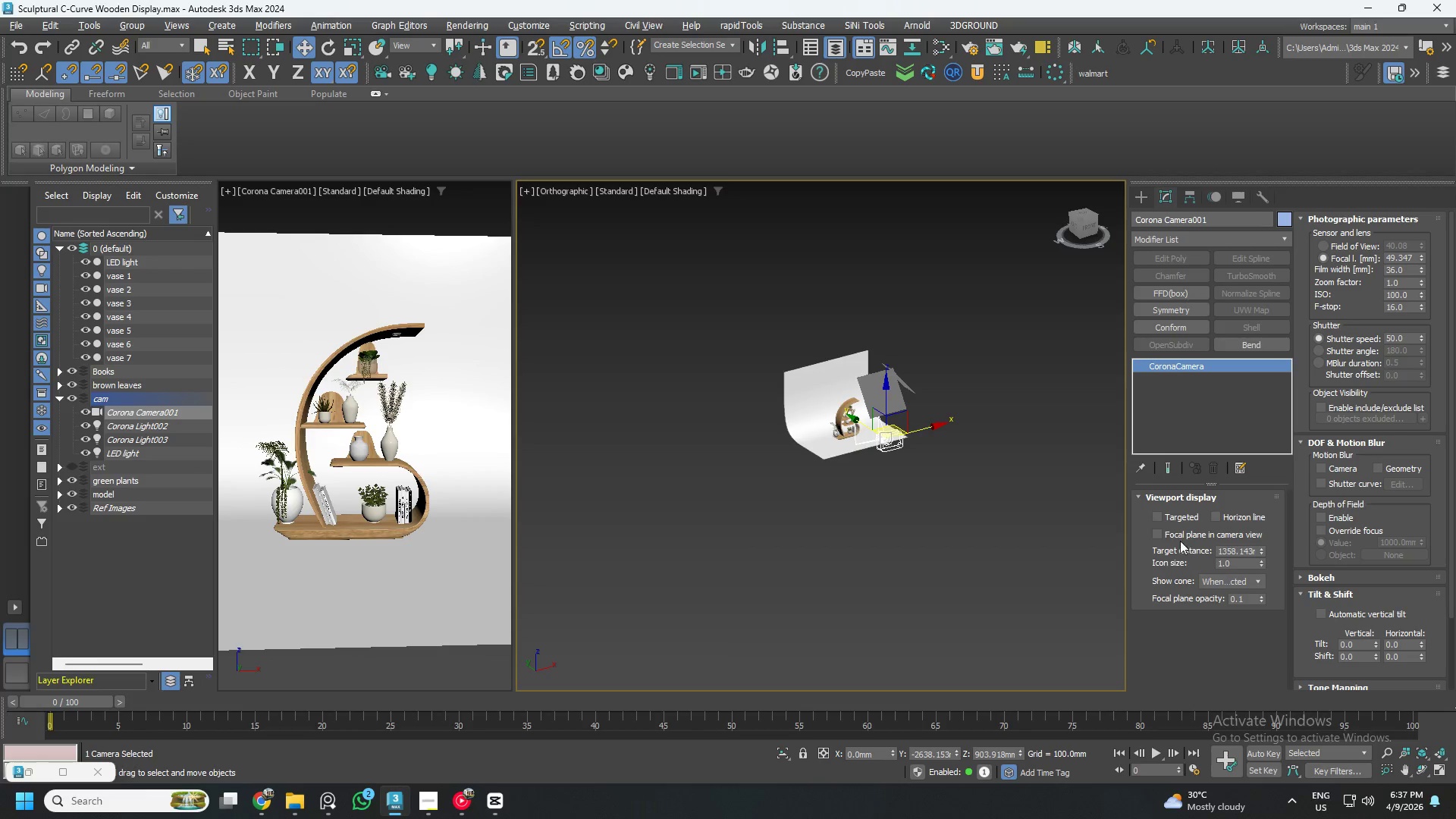 
left_click([1153, 513])
 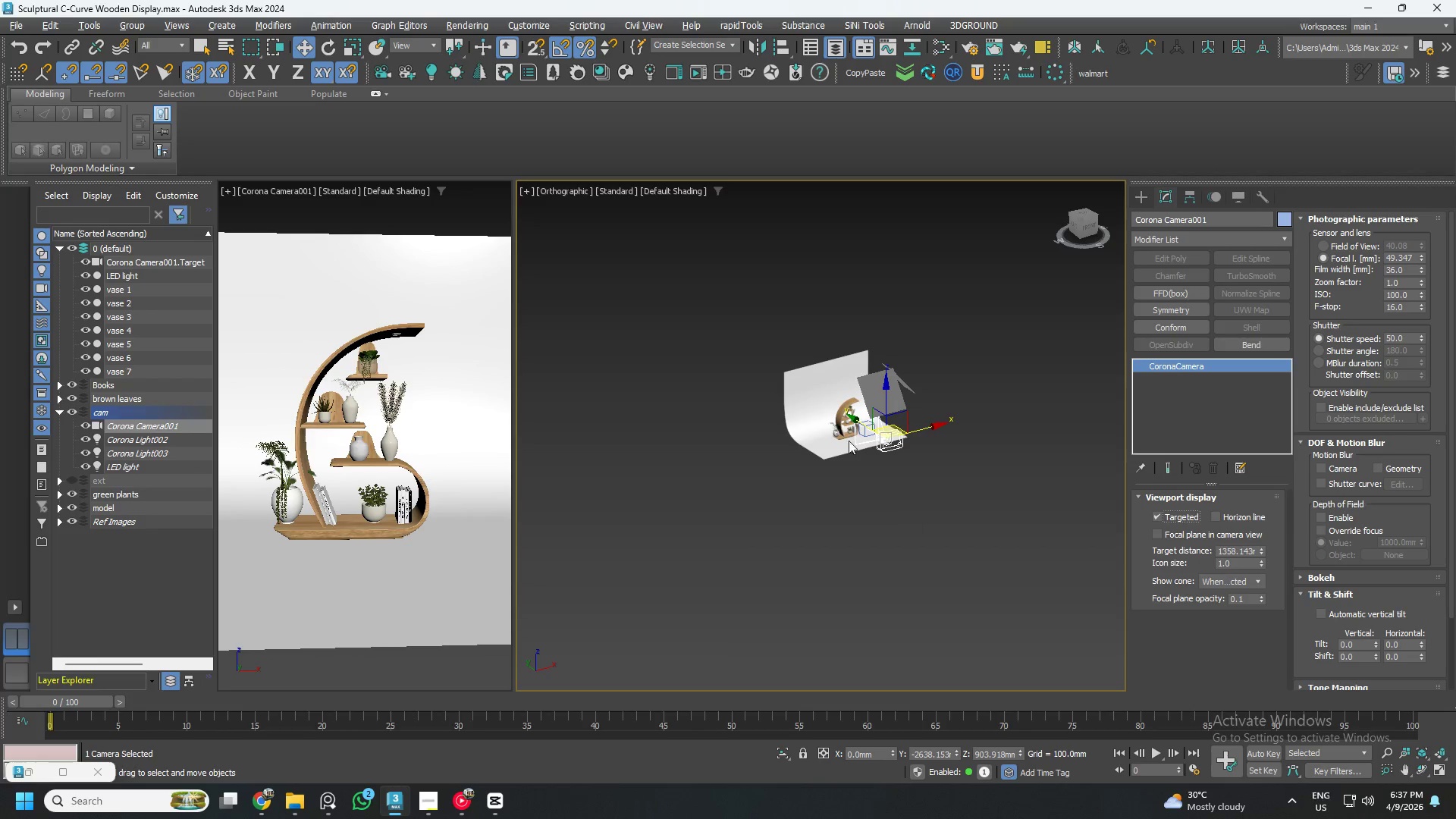 
scroll: coordinate [869, 431], scroll_direction: up, amount: 9.0
 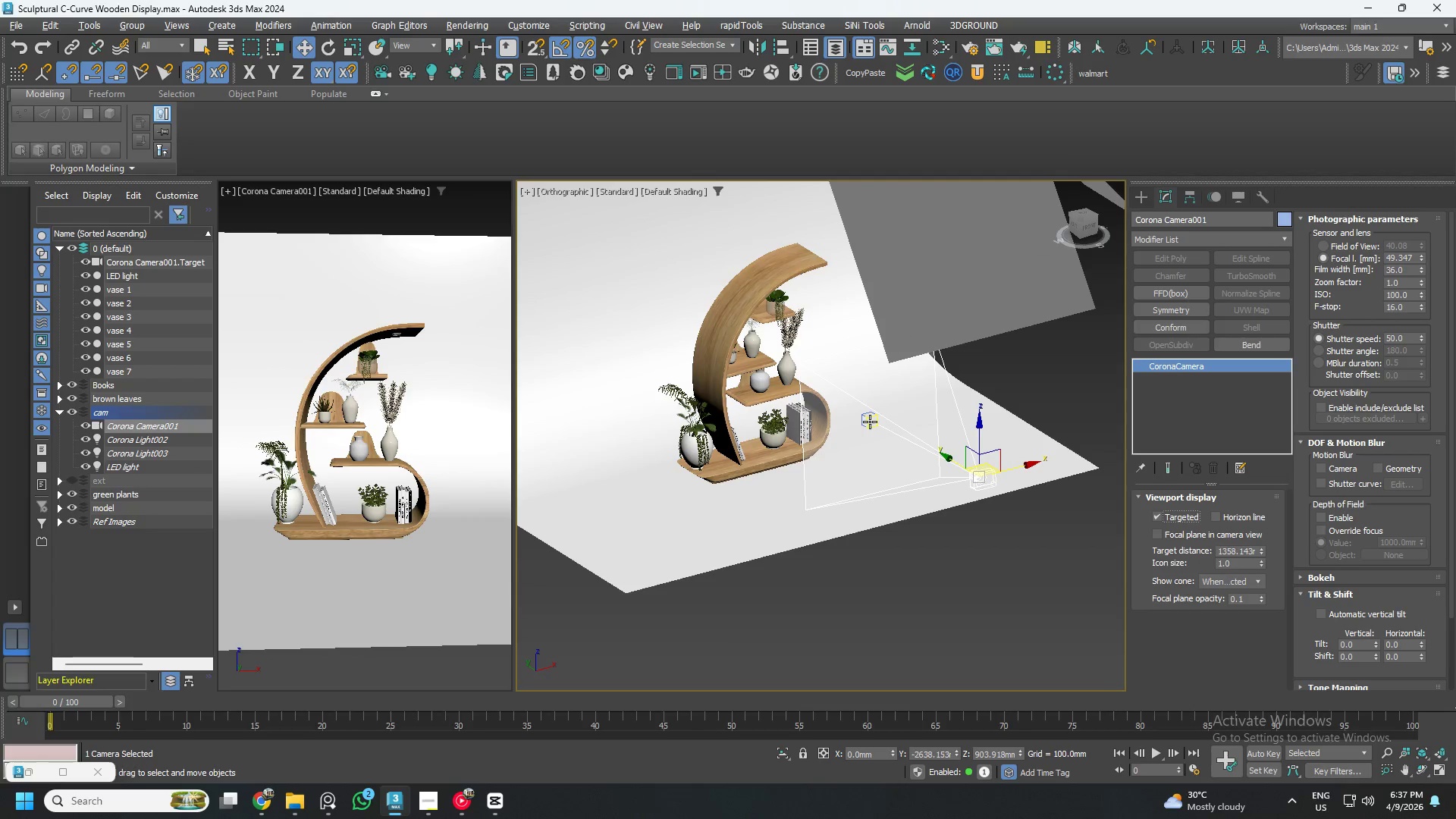 
left_click([870, 422])
 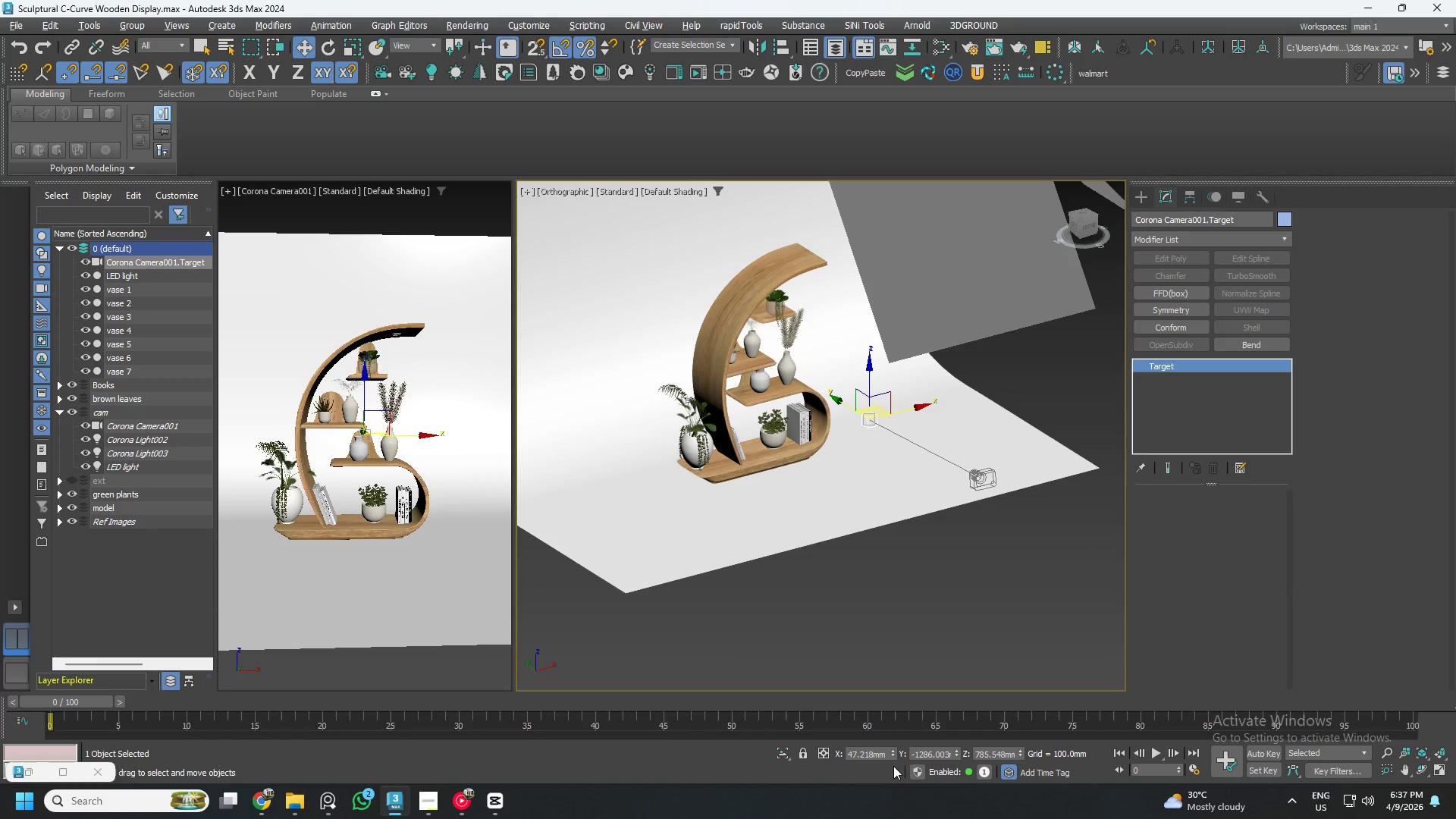 
right_click([893, 750])
 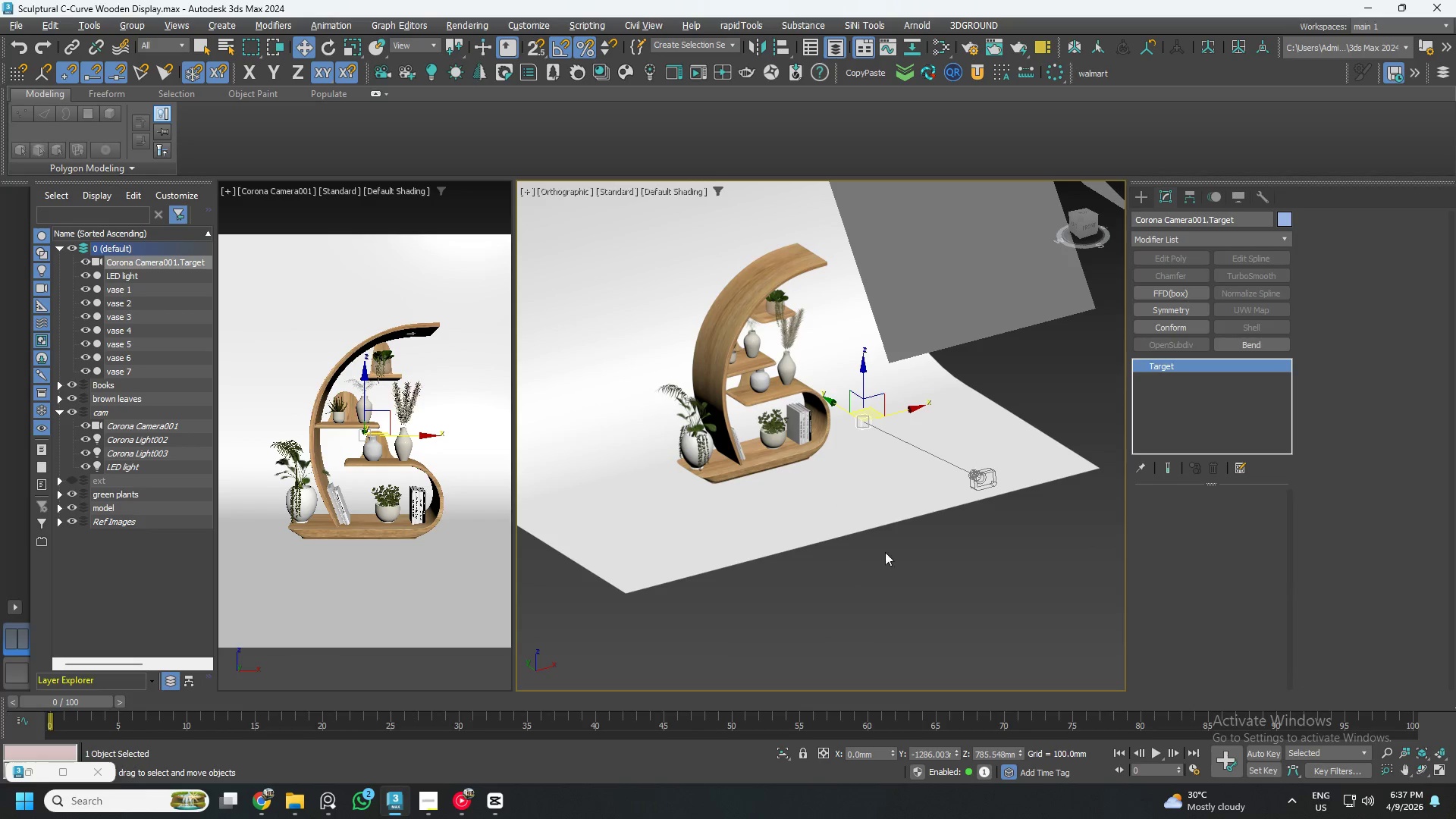 
wait(5.88)
 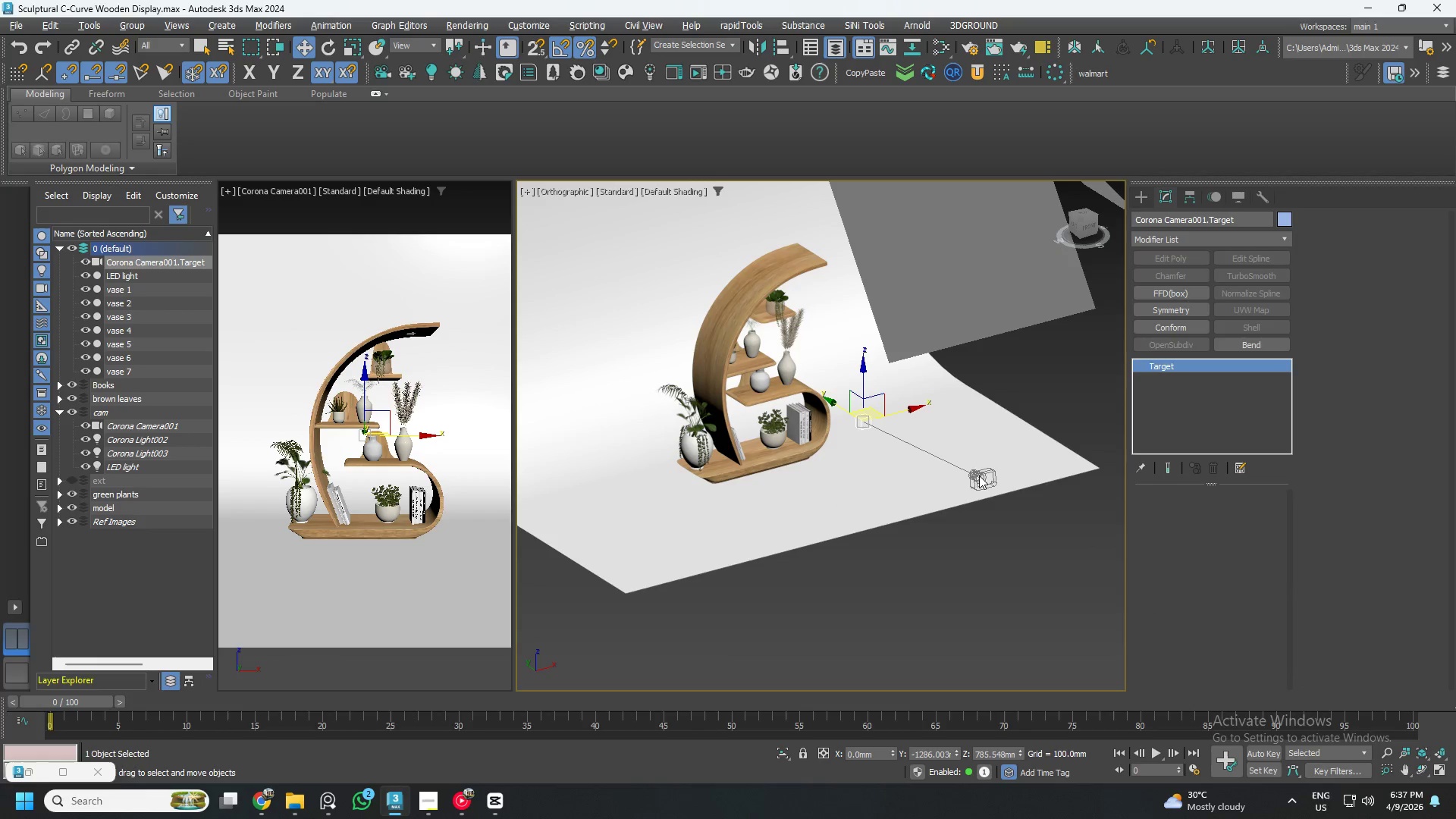 
left_click([152, 426])
 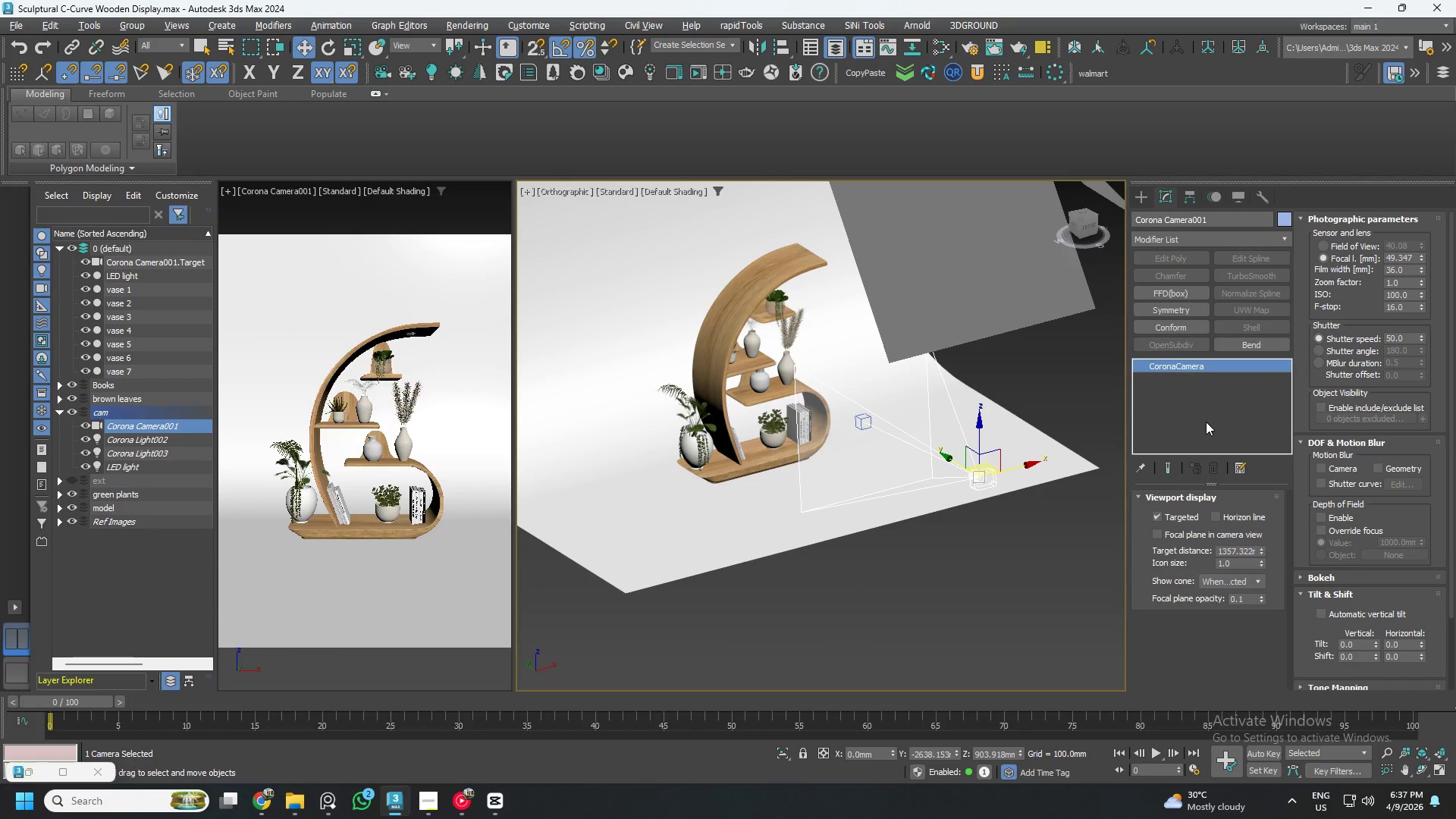 
left_click([1159, 516])
 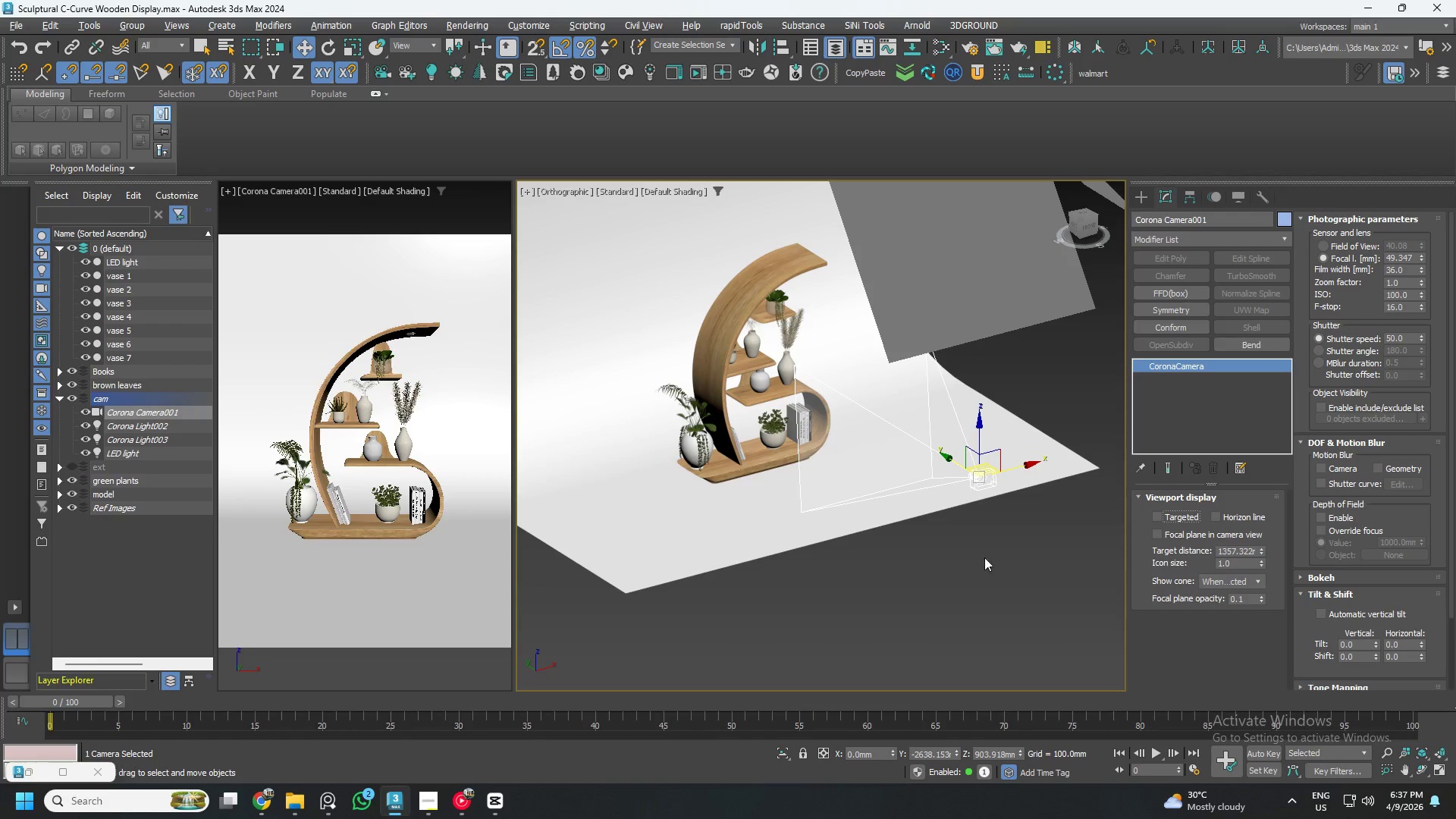 
left_click_drag(start_coordinate=[958, 464], to_coordinate=[939, 467])
 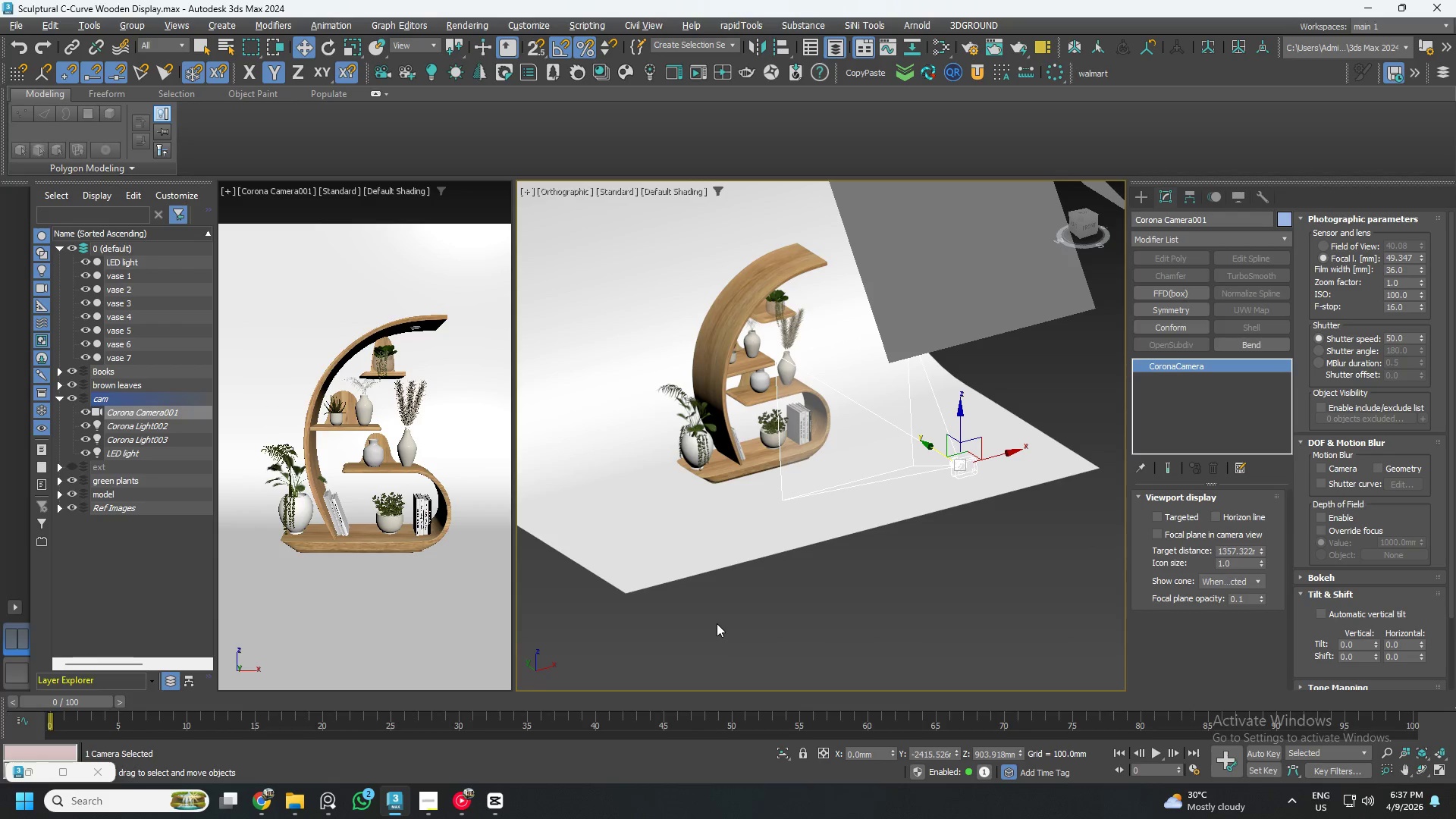 
key(F10)
 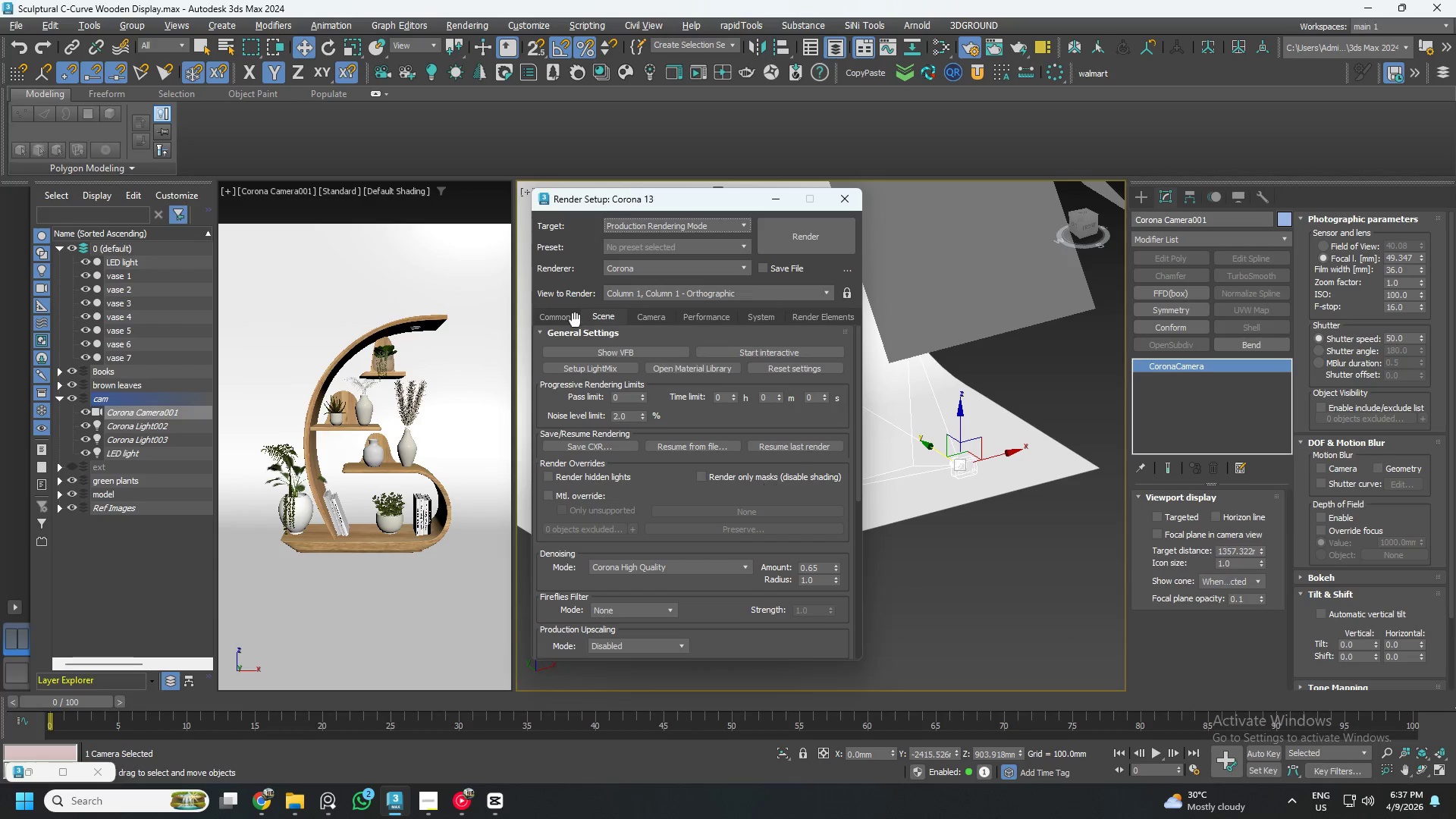 
left_click([701, 296])
 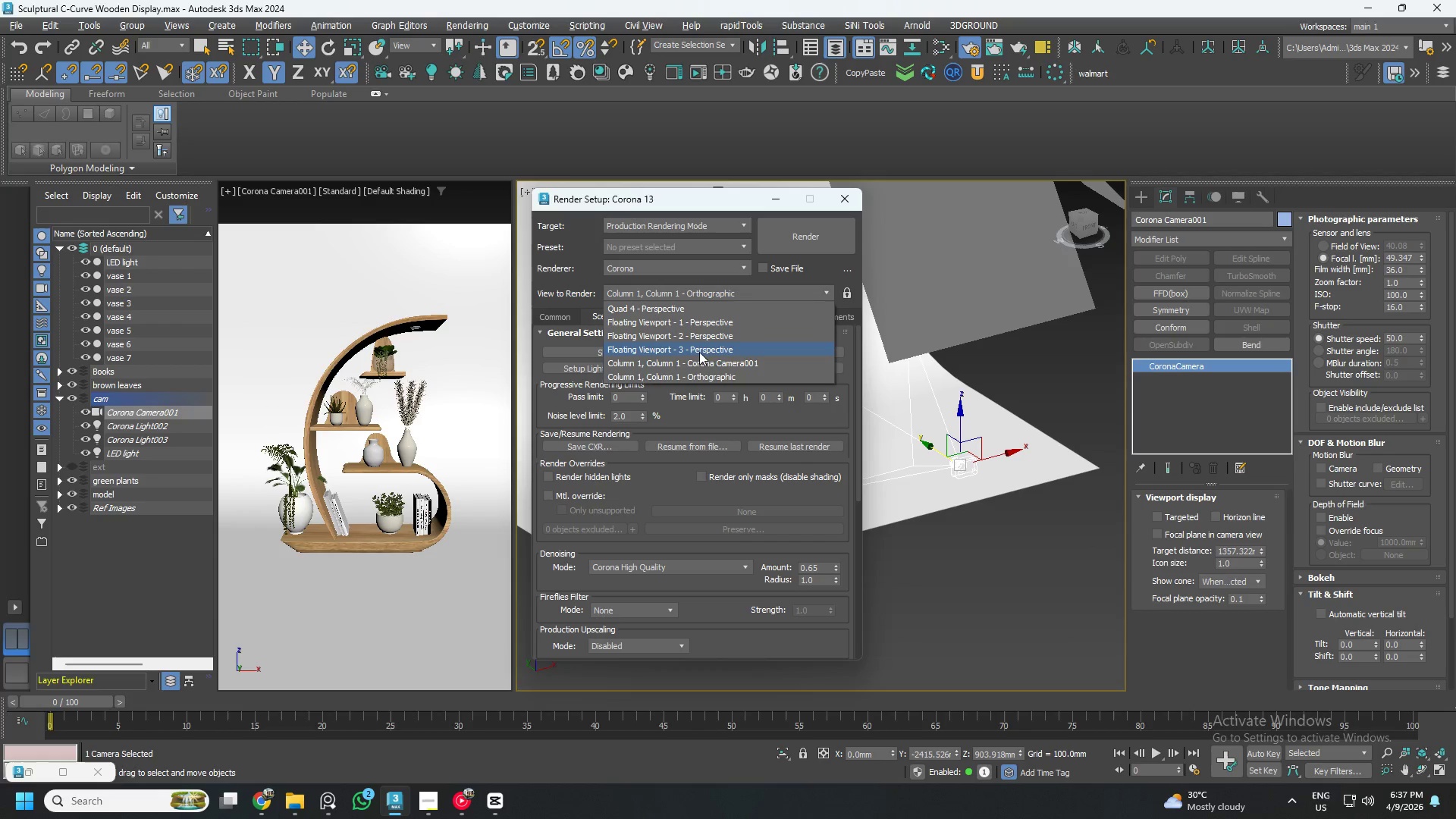 
left_click([702, 359])
 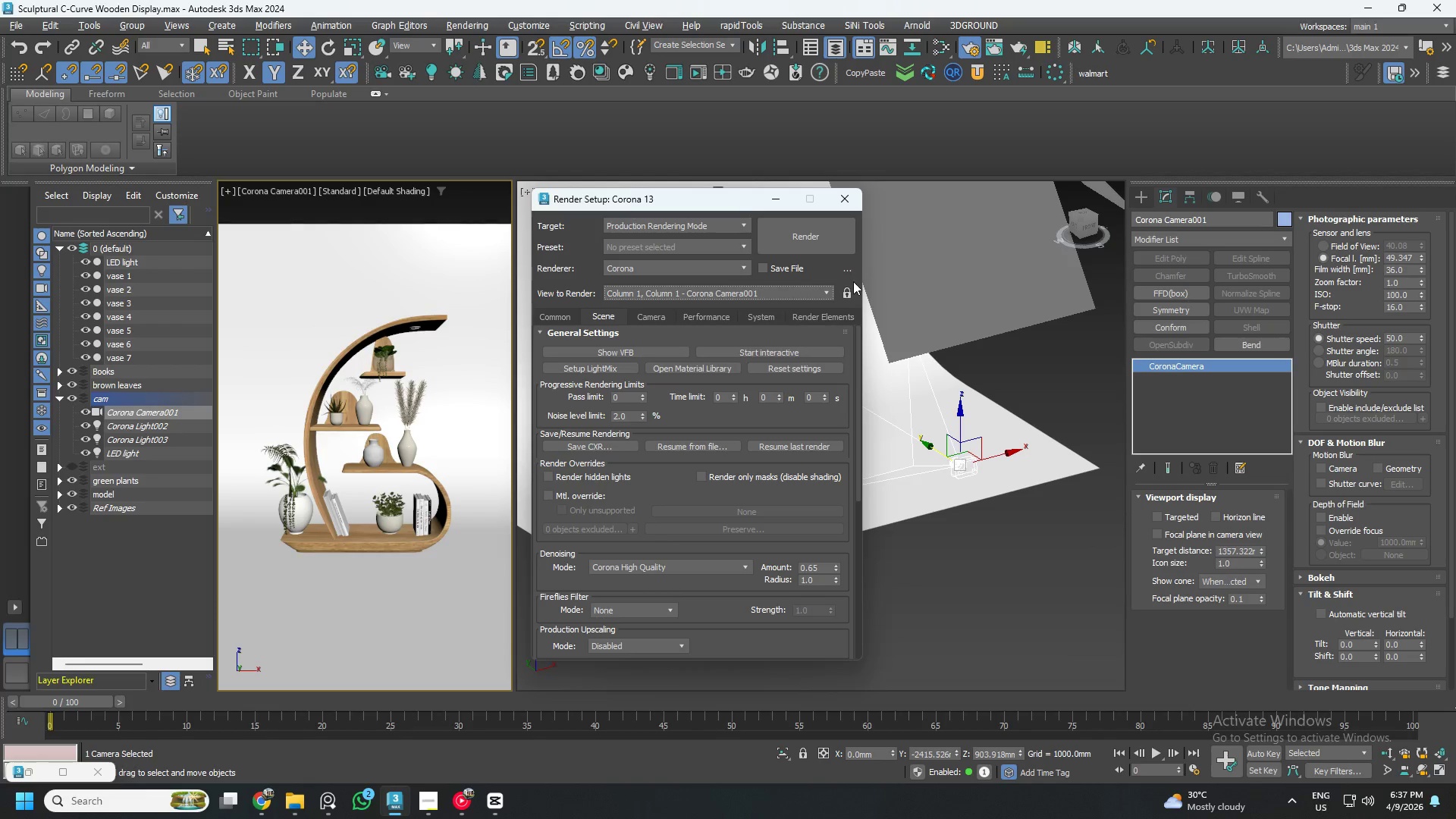 
left_click([850, 289])
 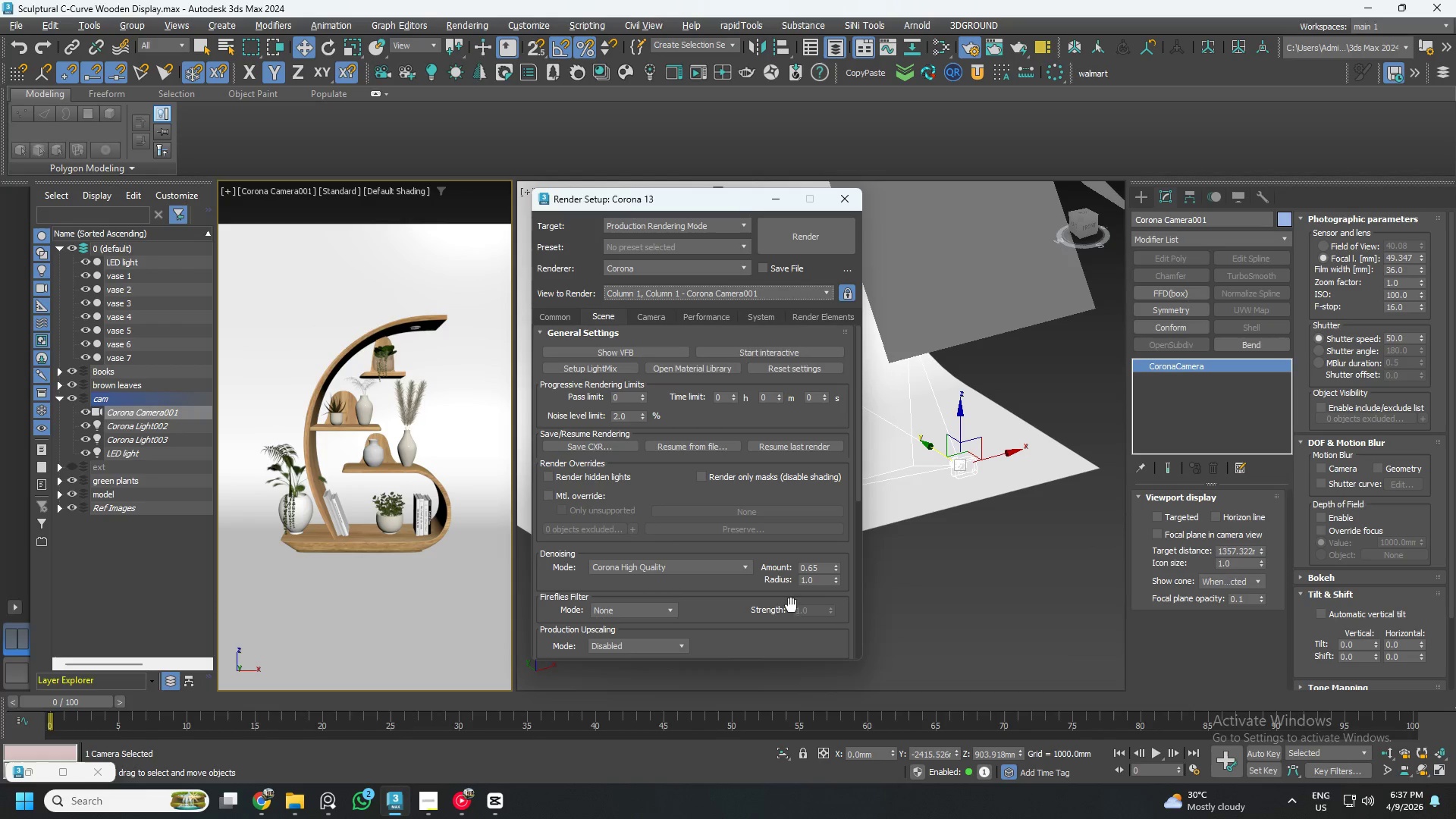 
left_click_drag(start_coordinate=[859, 366], to_coordinate=[856, 454])
 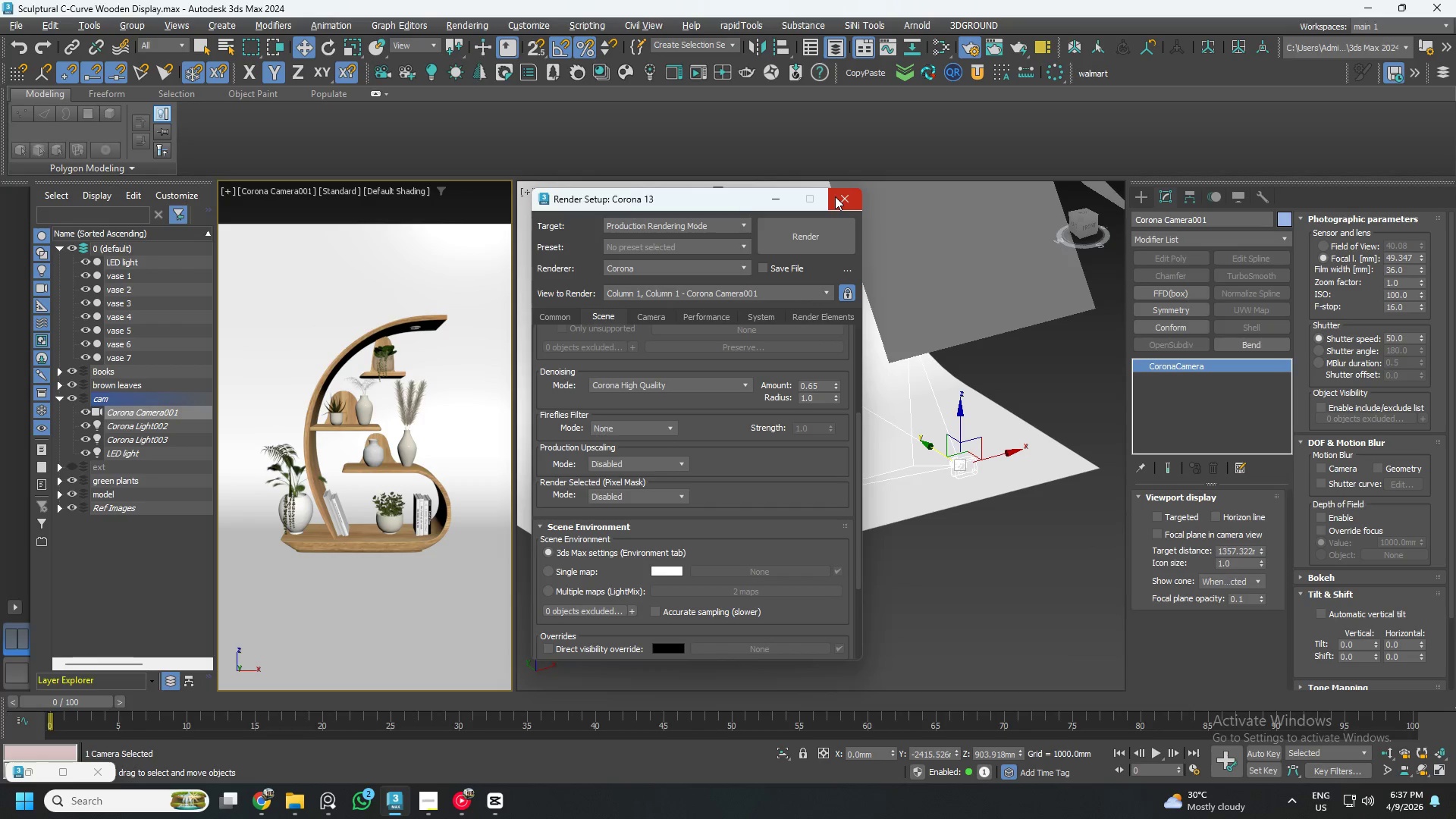 
left_click([835, 196])
 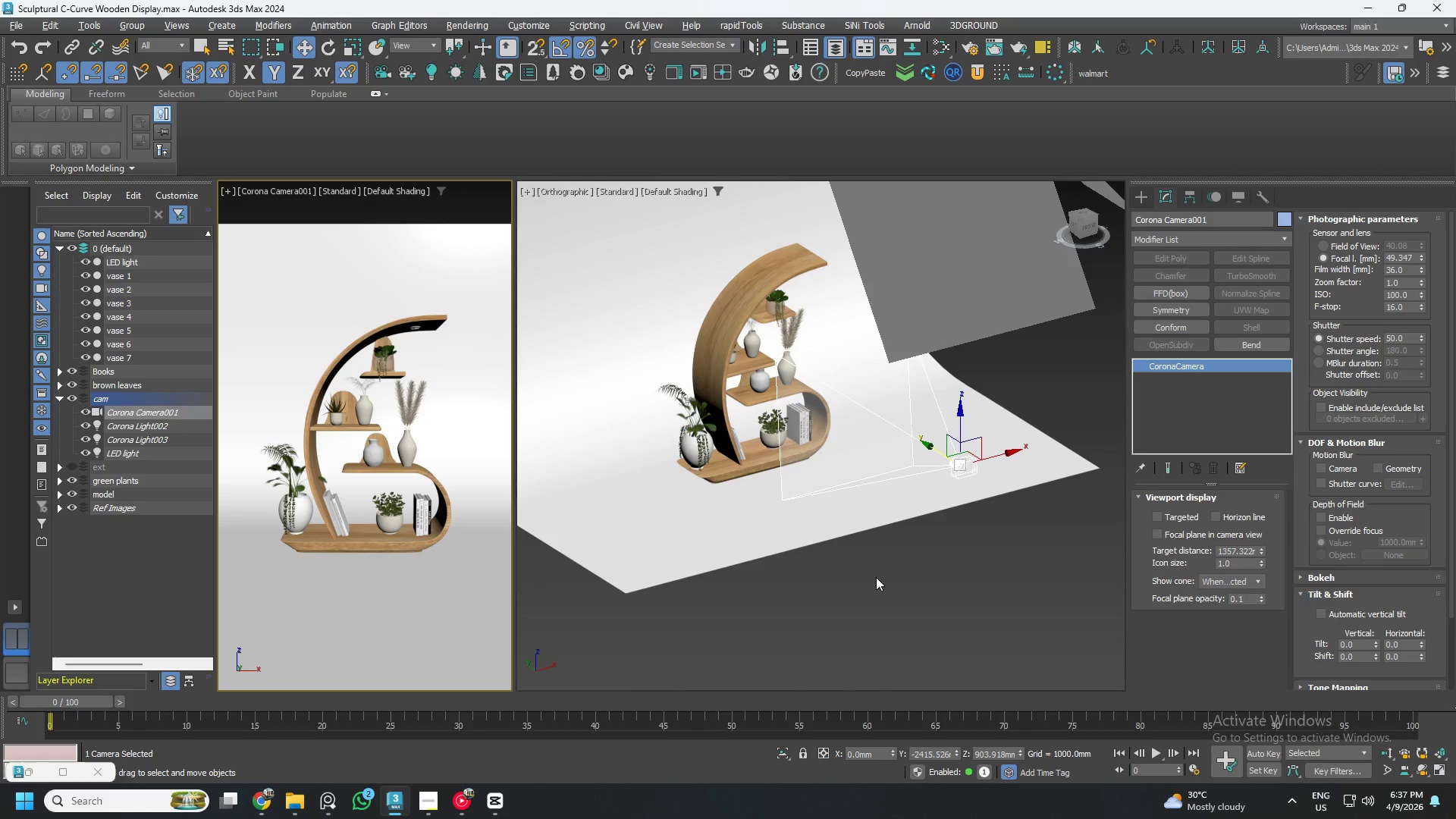 
key(Control+S)
 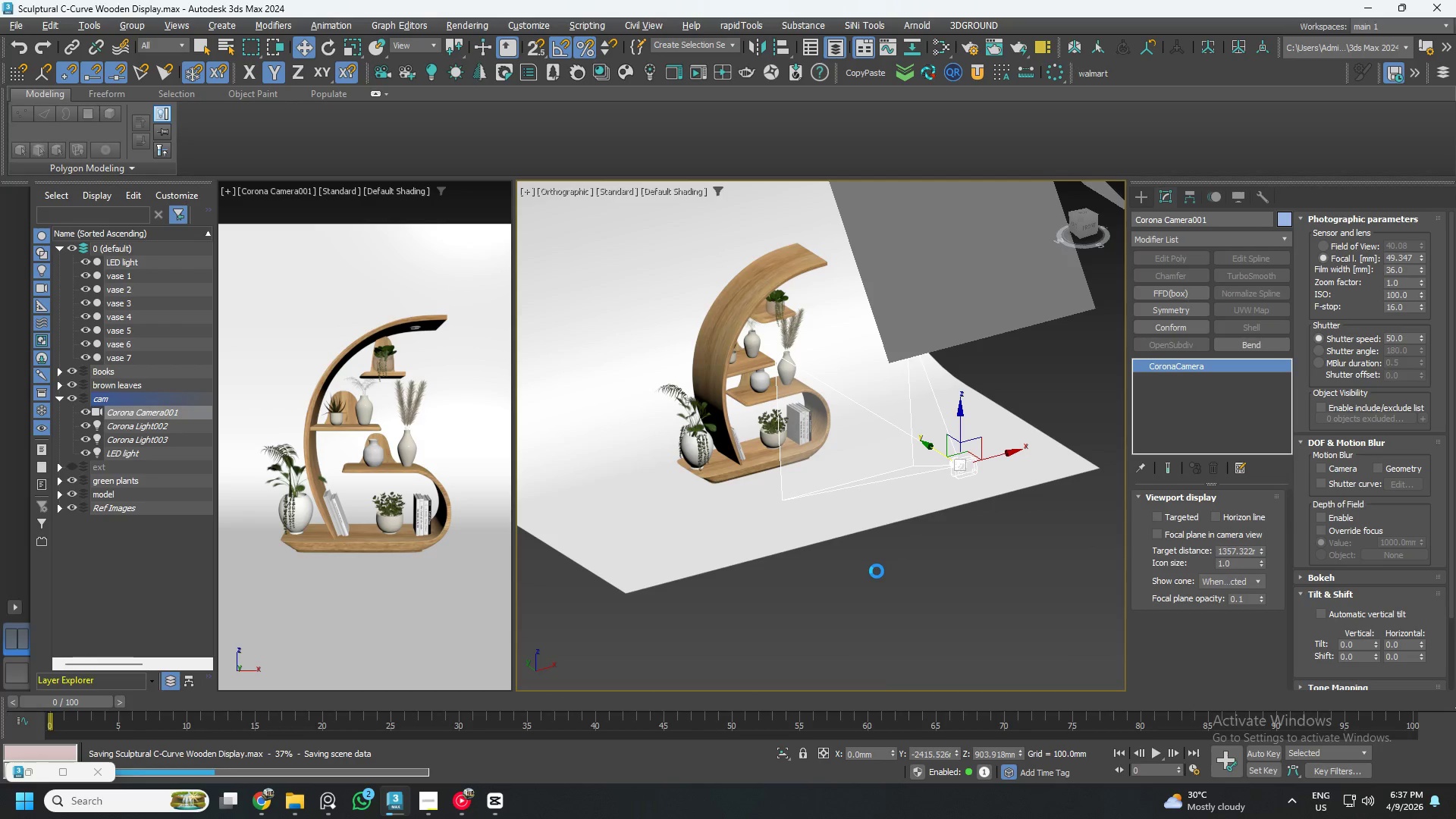 
scroll: coordinate [885, 585], scroll_direction: down, amount: 2.0
 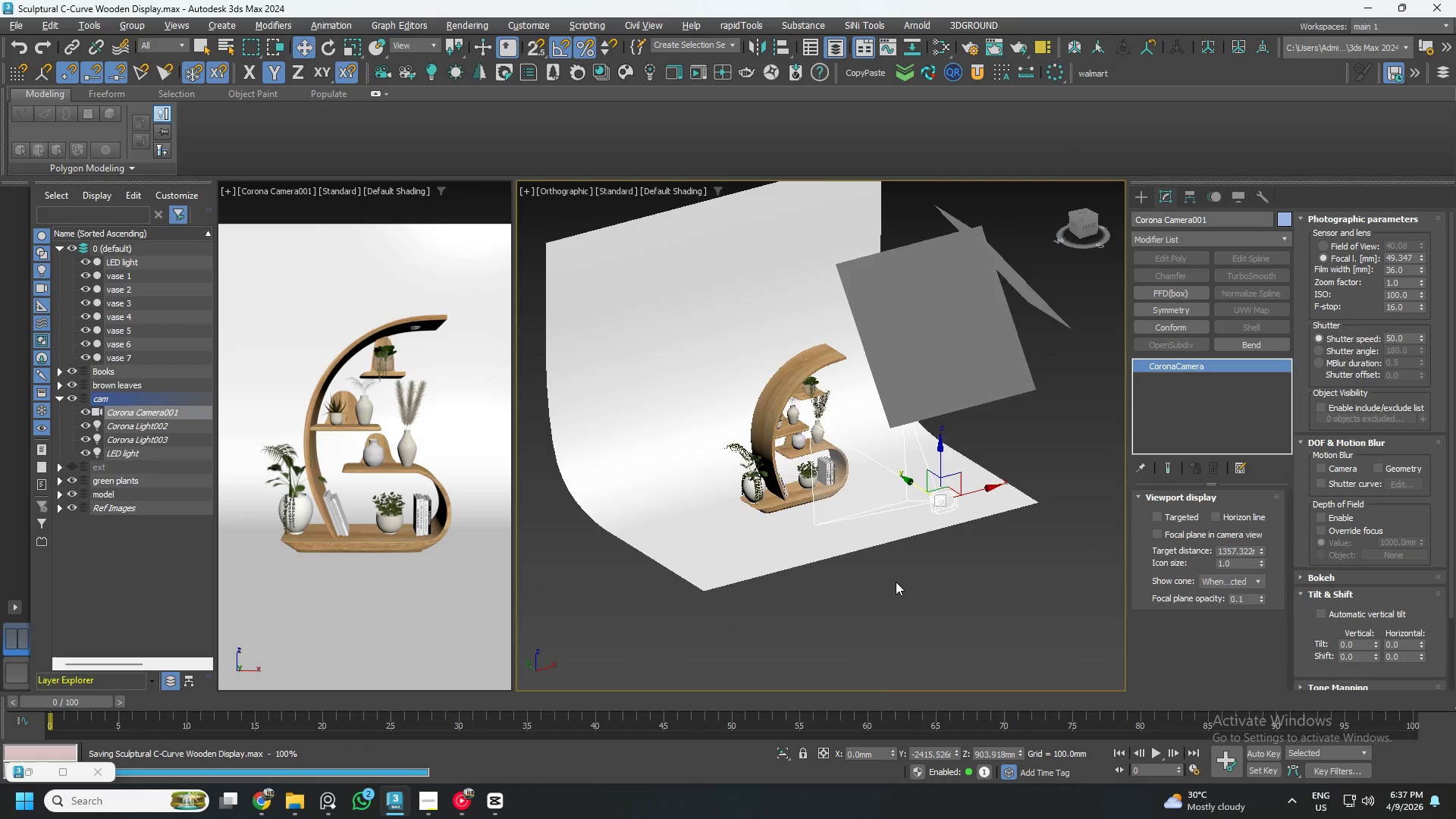 
hold_key(key=AltLeft, duration=0.41)
 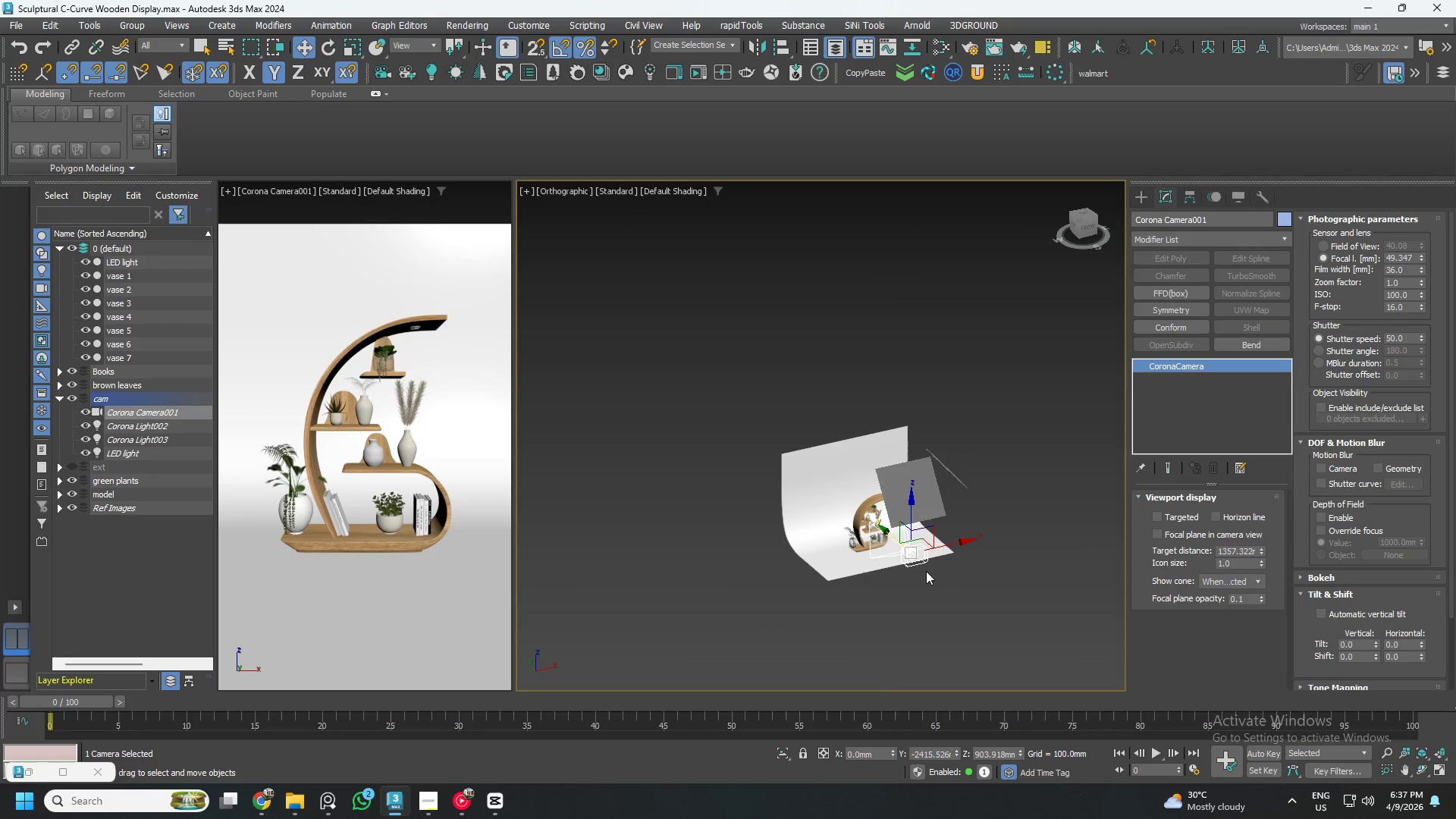 
scroll: coordinate [900, 579], scroll_direction: down, amount: 2.0
 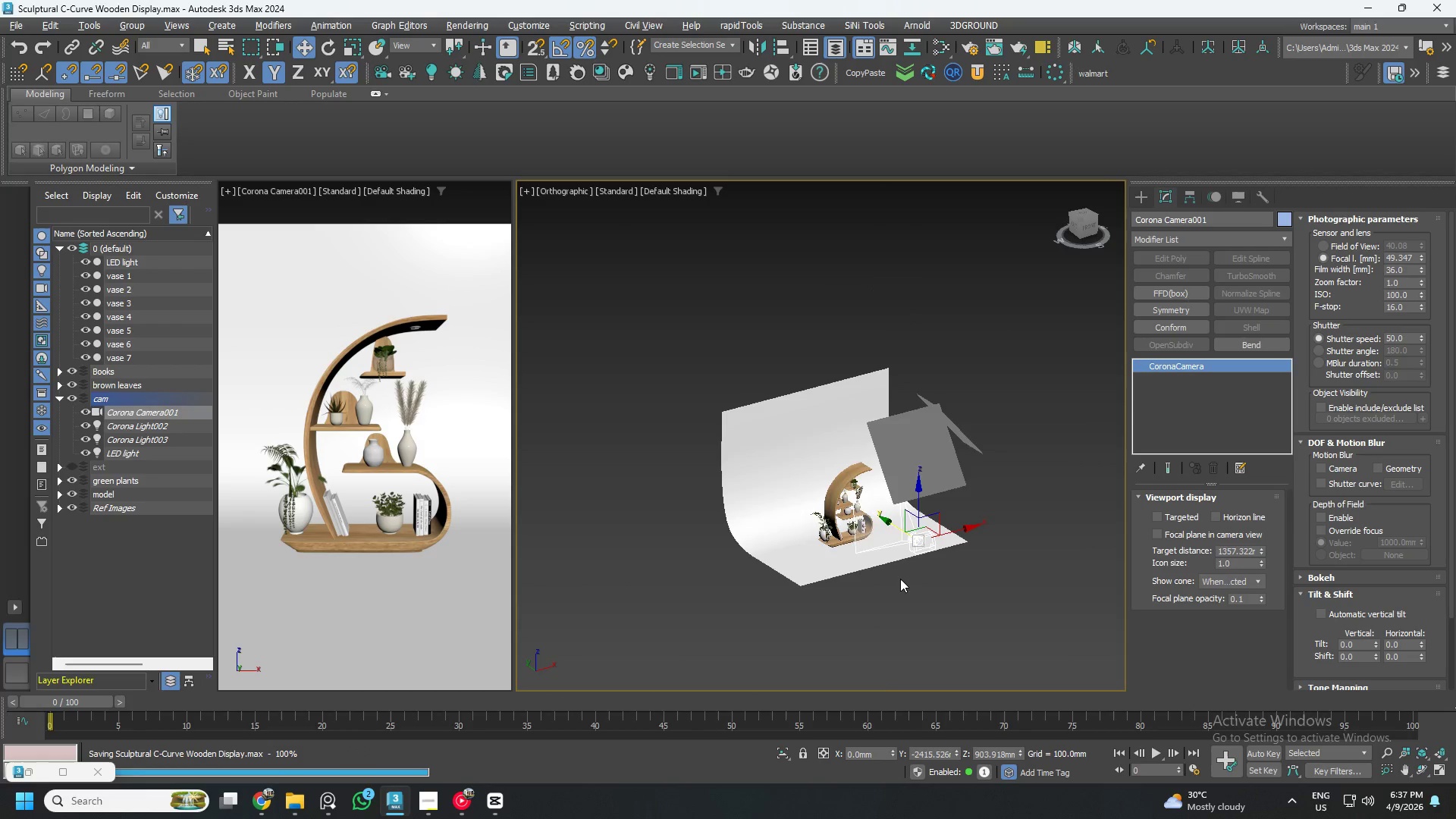 
key(M)
 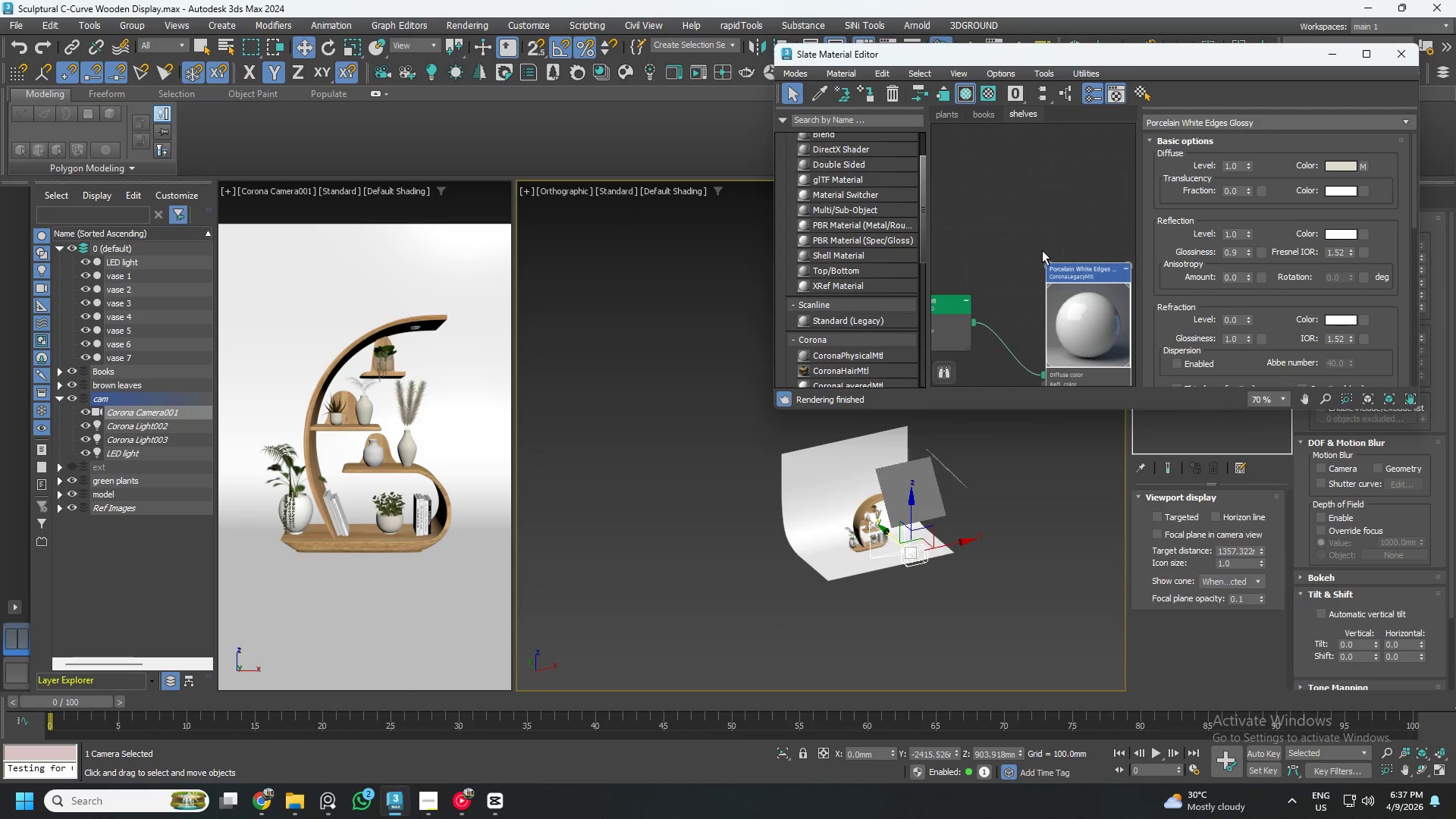 
scroll: coordinate [1042, 231], scroll_direction: down, amount: 7.0
 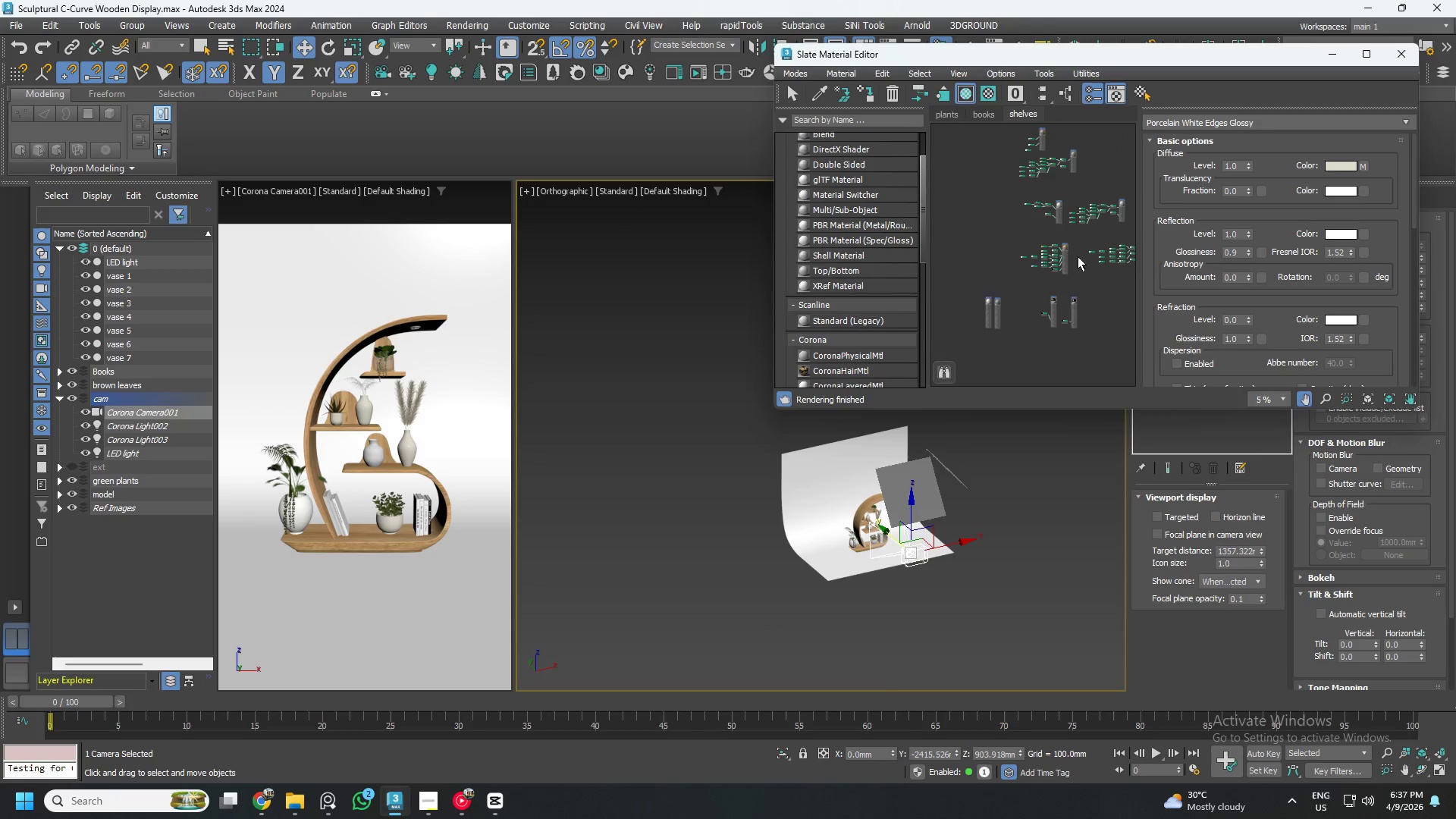 
scroll: coordinate [987, 300], scroll_direction: none, amount: 0.0
 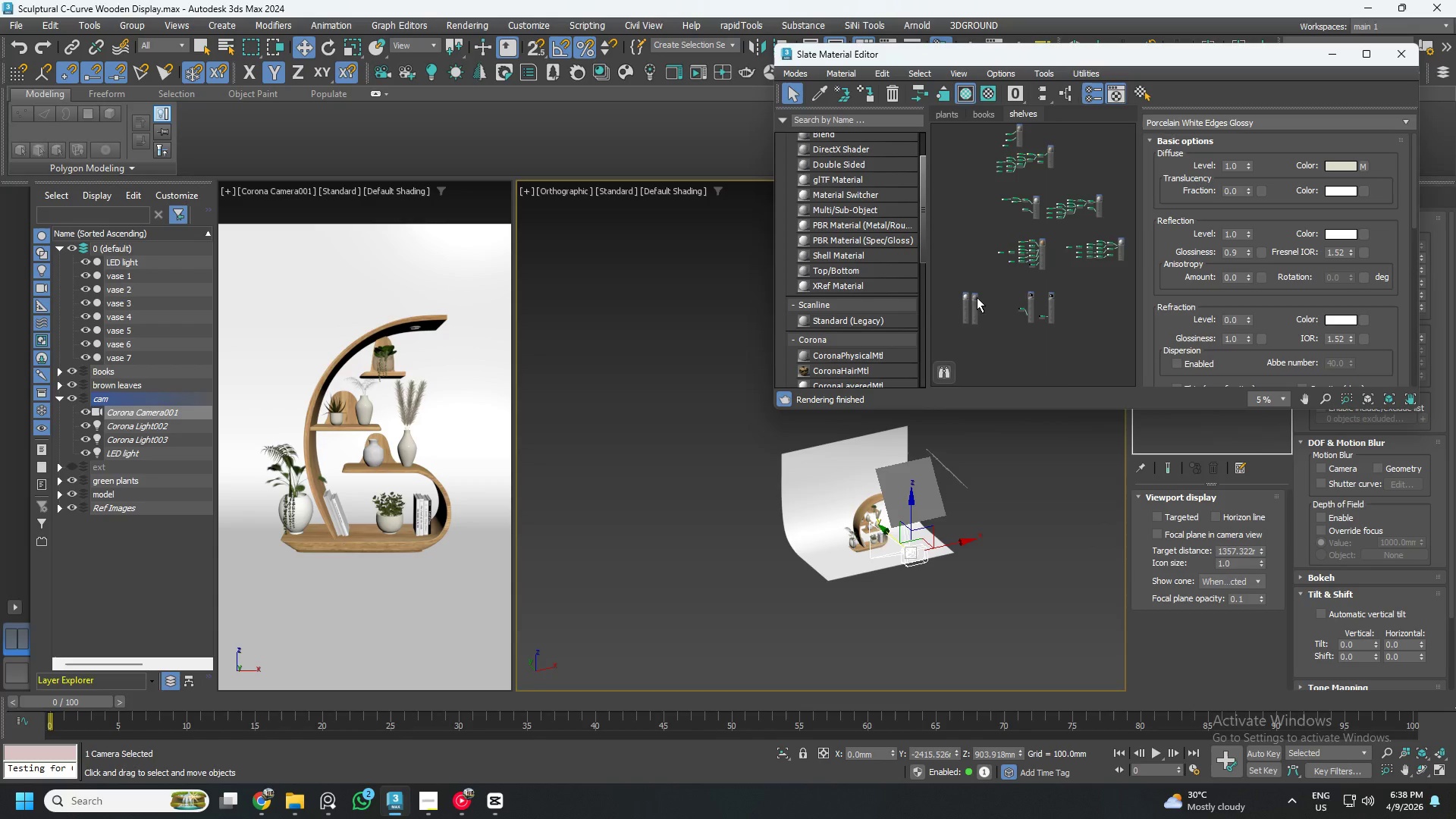 
left_click_drag(start_coordinate=[976, 297], to_coordinate=[997, 297])
 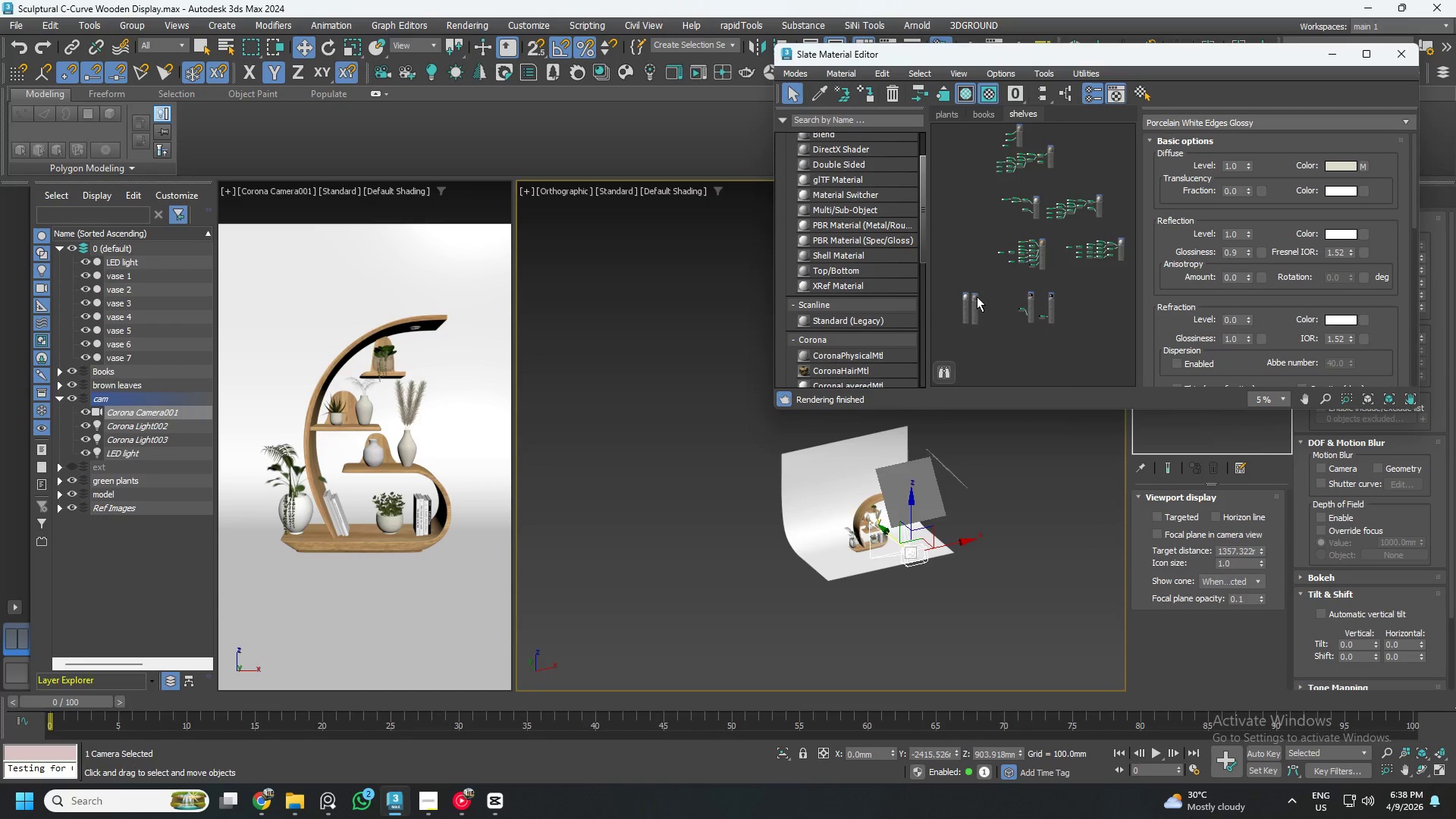 
left_click_drag(start_coordinate=[974, 297], to_coordinate=[996, 297])
 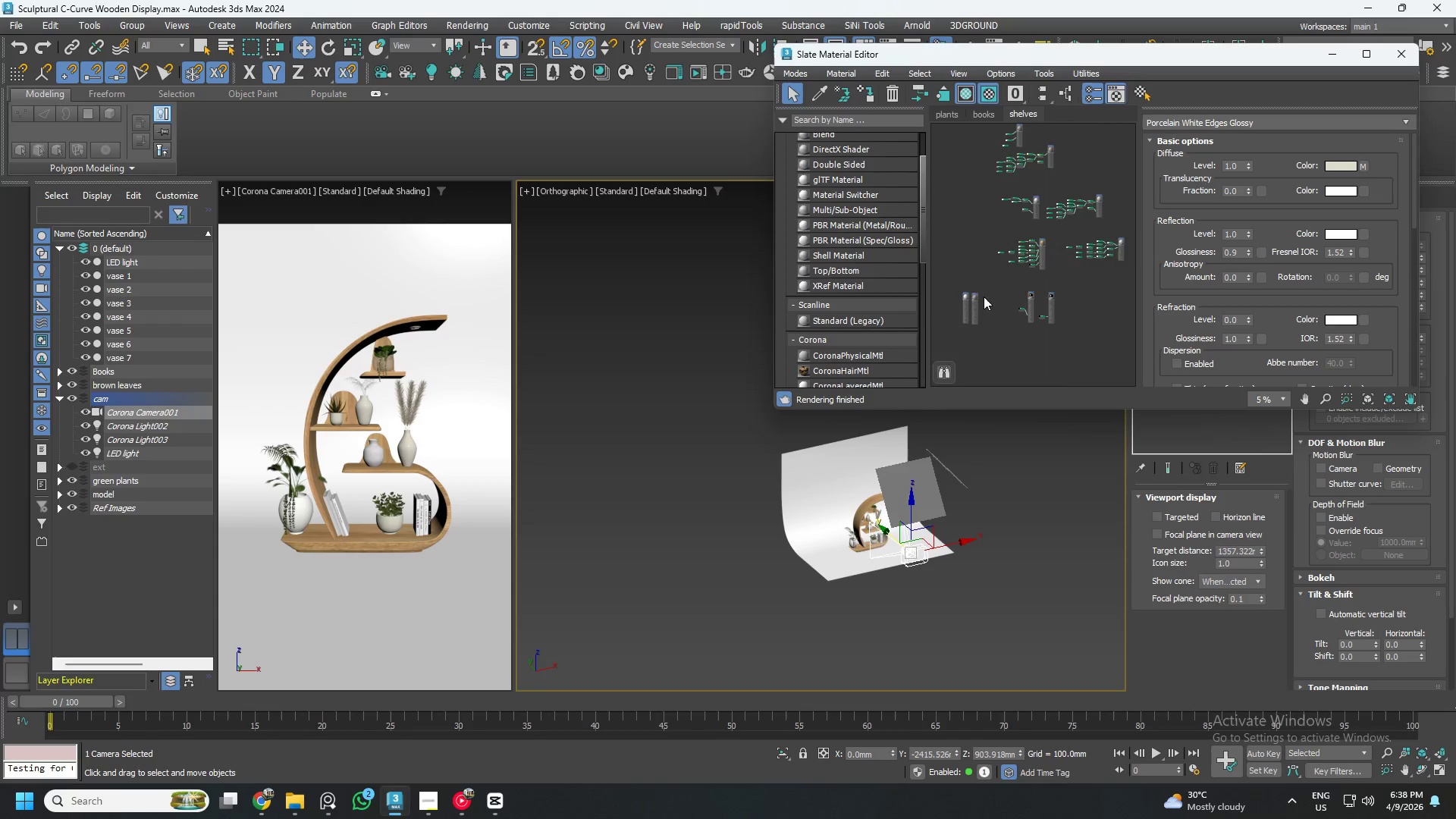 
scroll: coordinate [984, 297], scroll_direction: up, amount: 2.0
 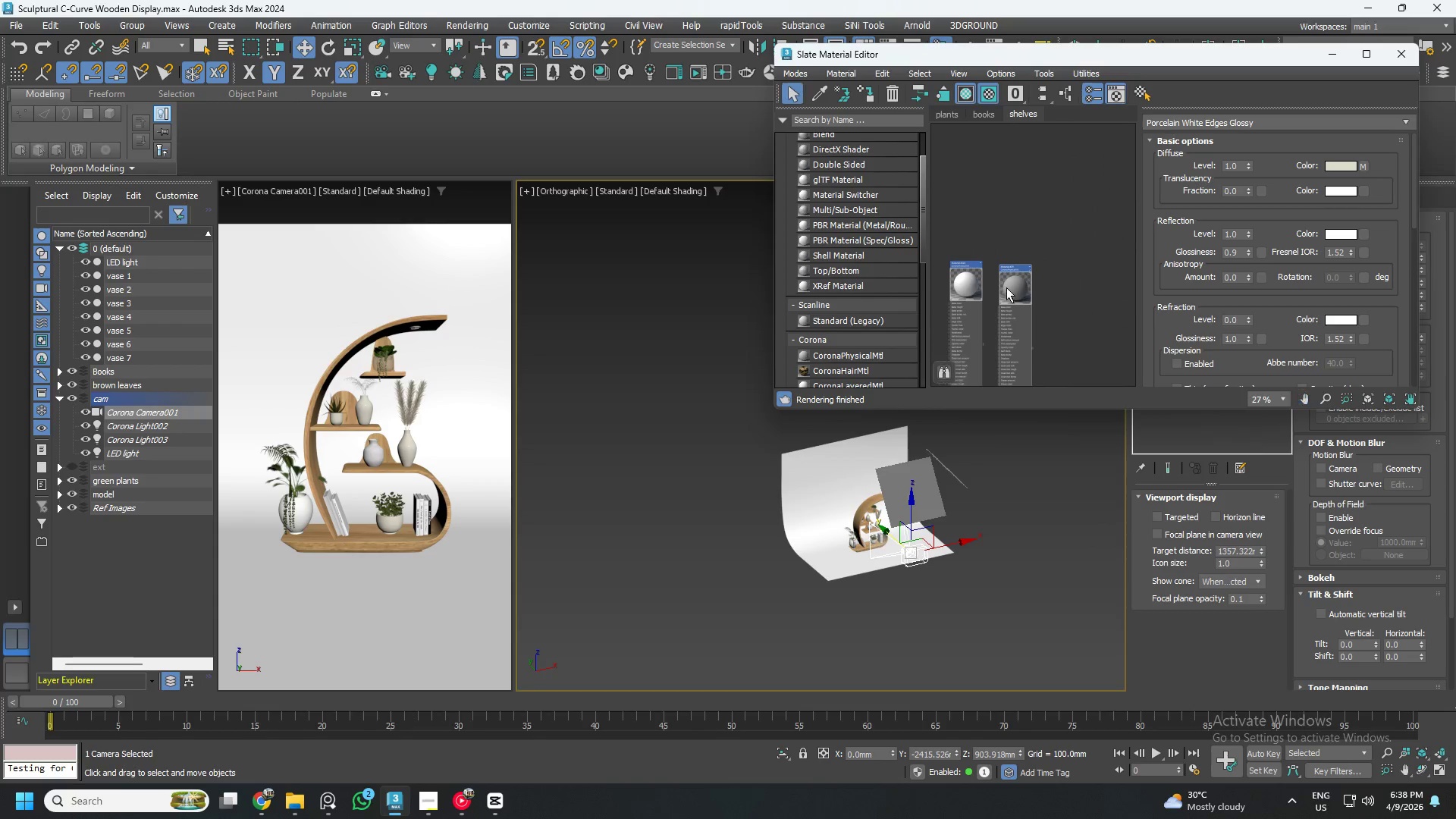 
left_click_drag(start_coordinate=[1001, 287], to_coordinate=[1141, 263])
 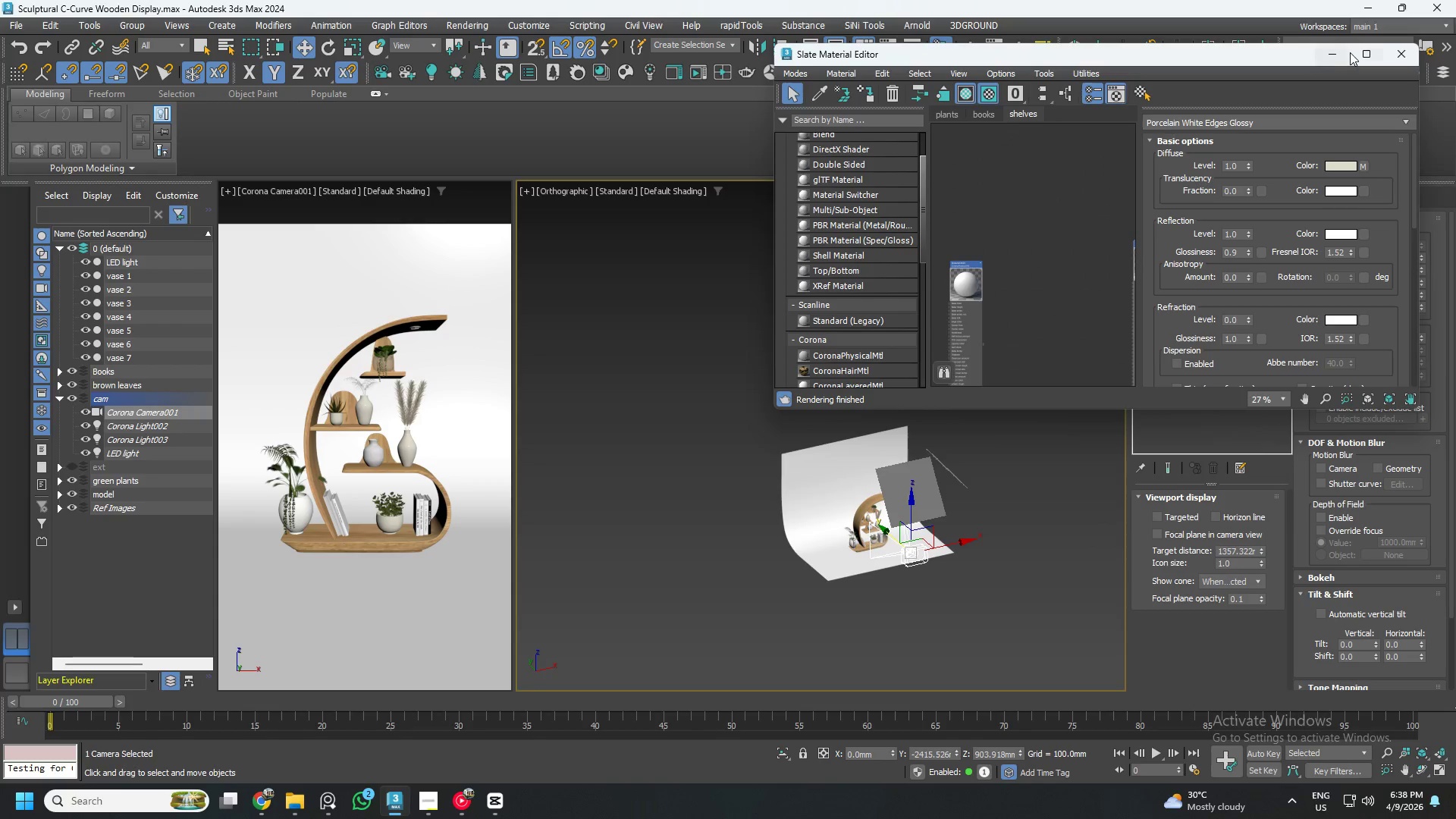 
left_click([1334, 55])
 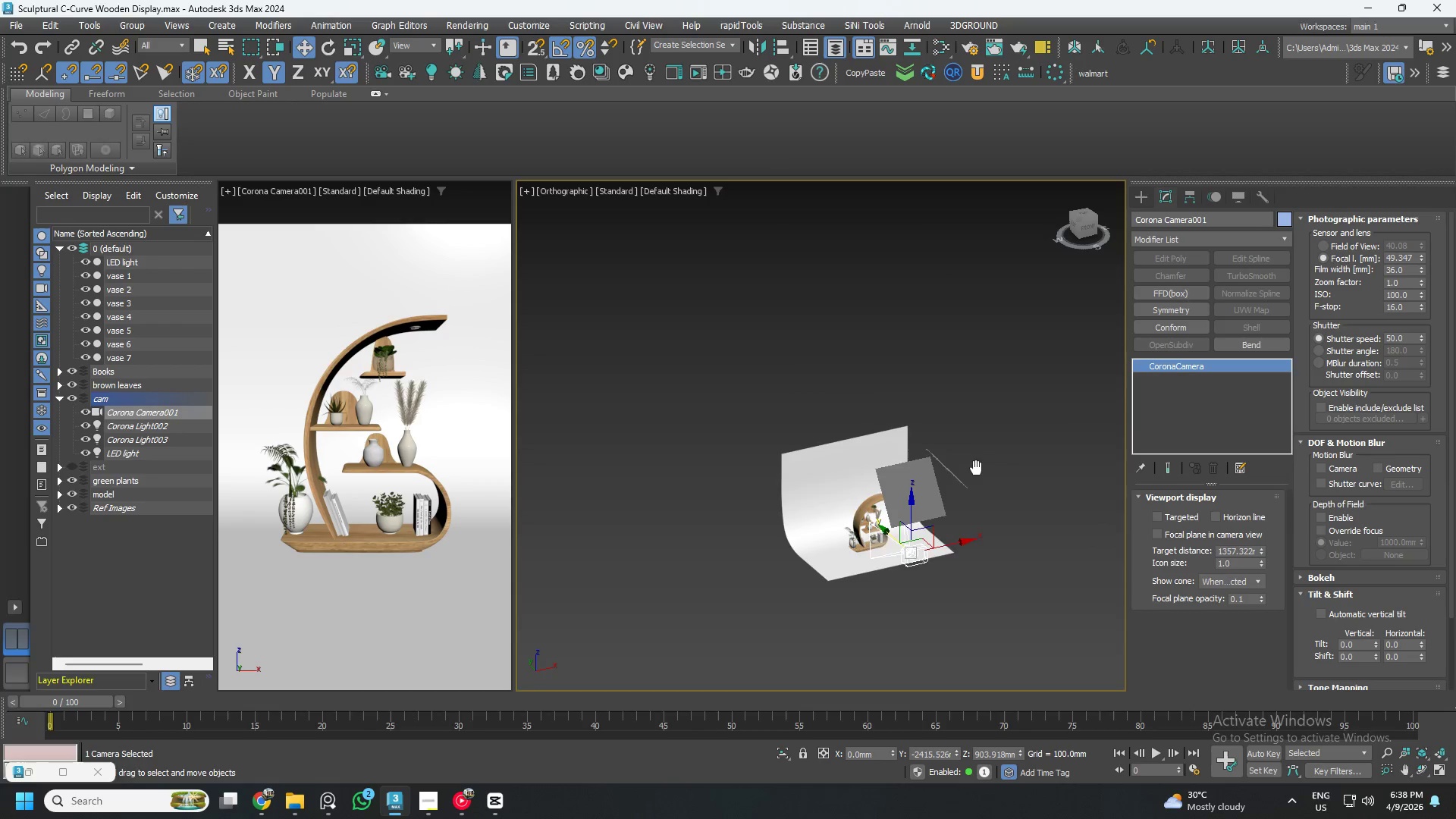 
key(Control+ControlLeft)
 